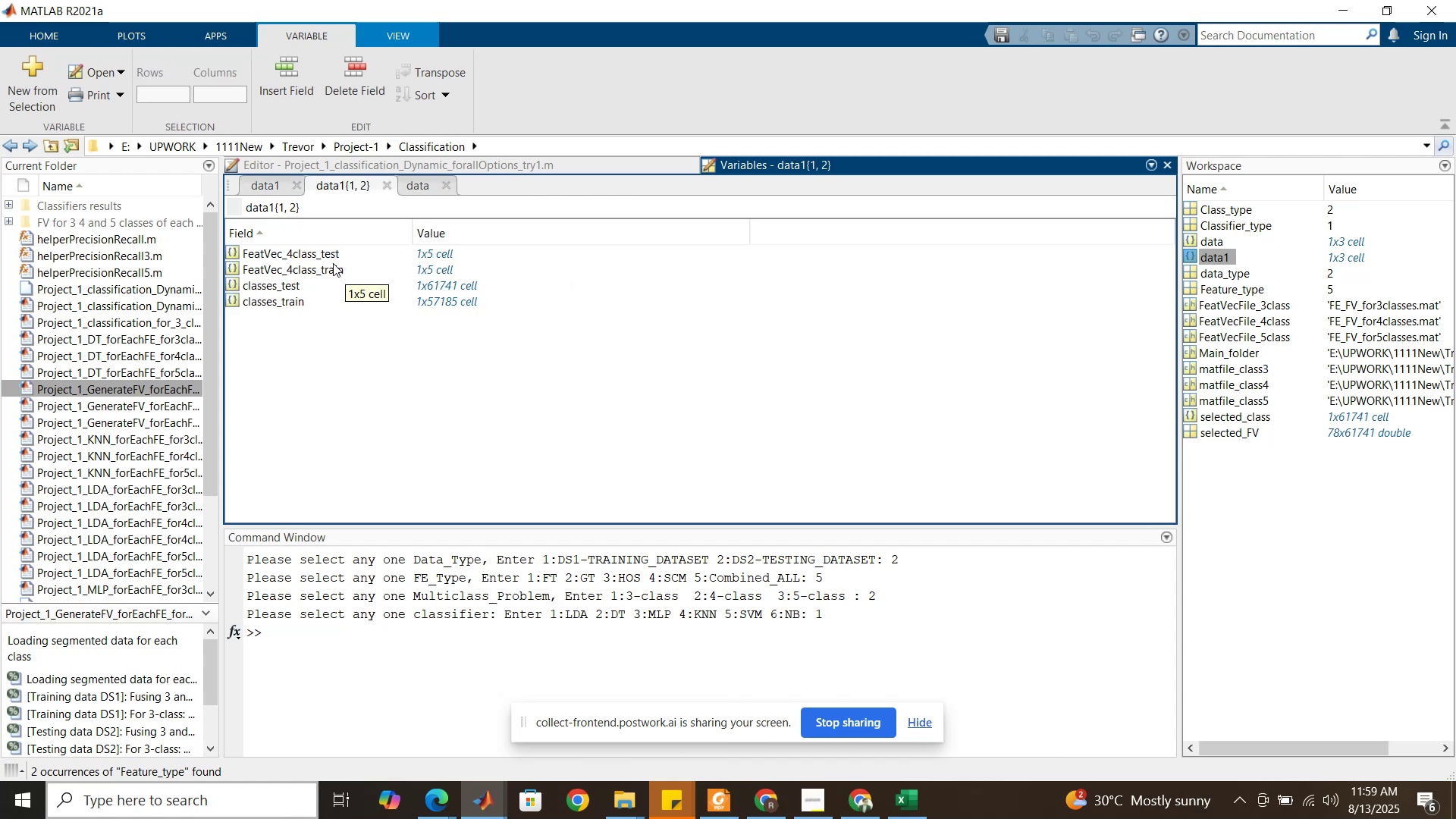 
wait(7.1)
 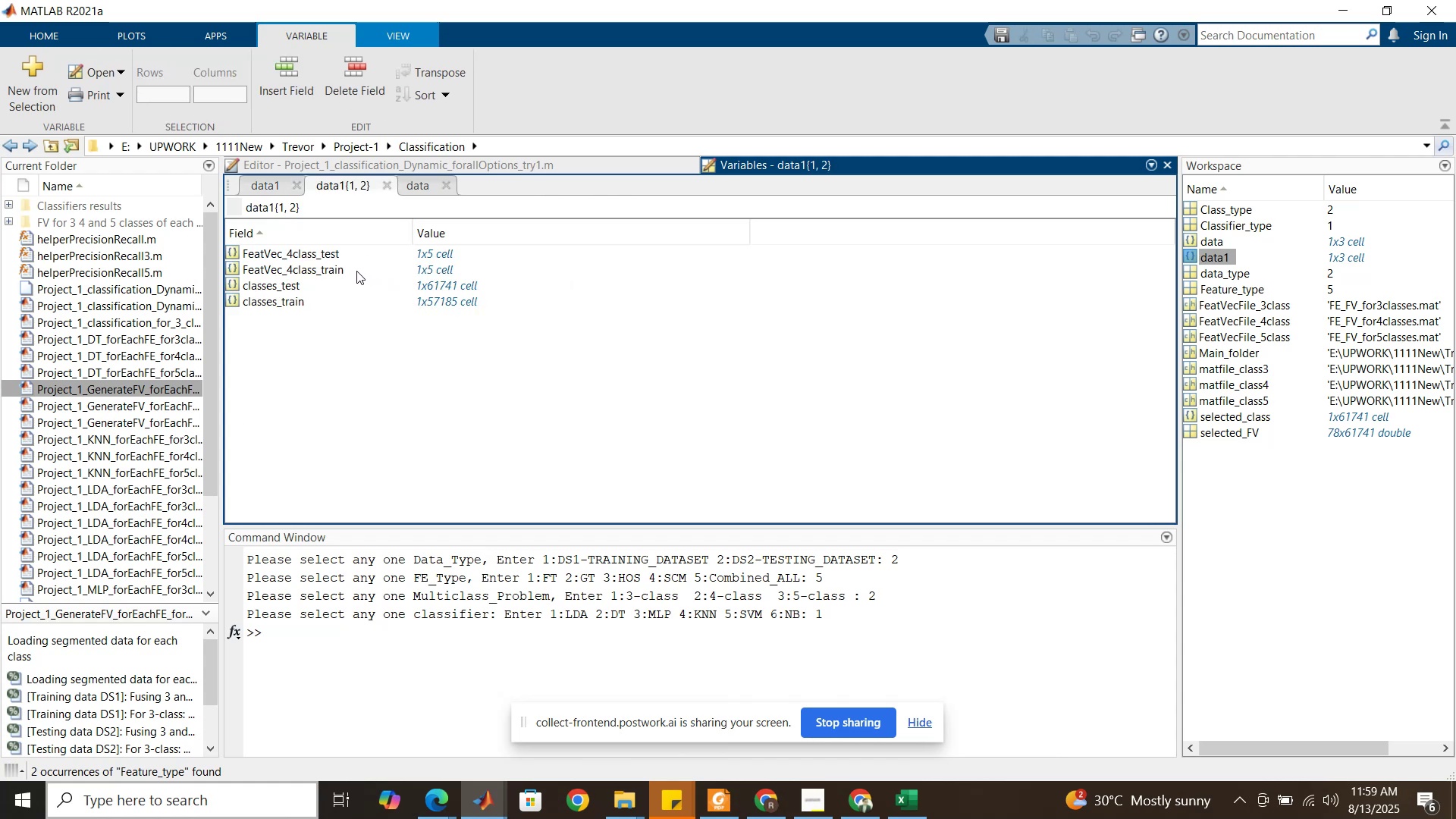 
double_click([322, 255])
 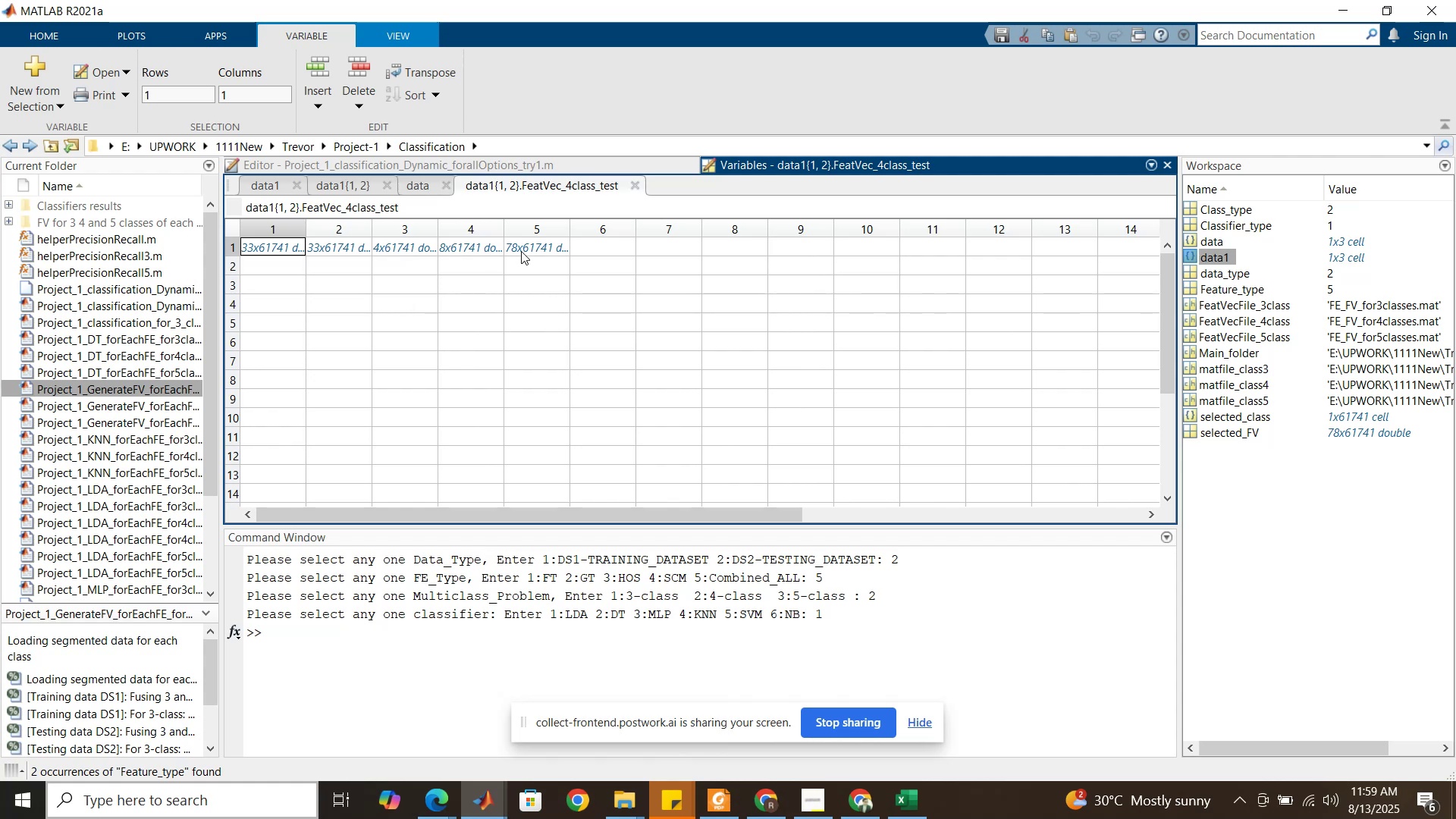 
wait(6.66)
 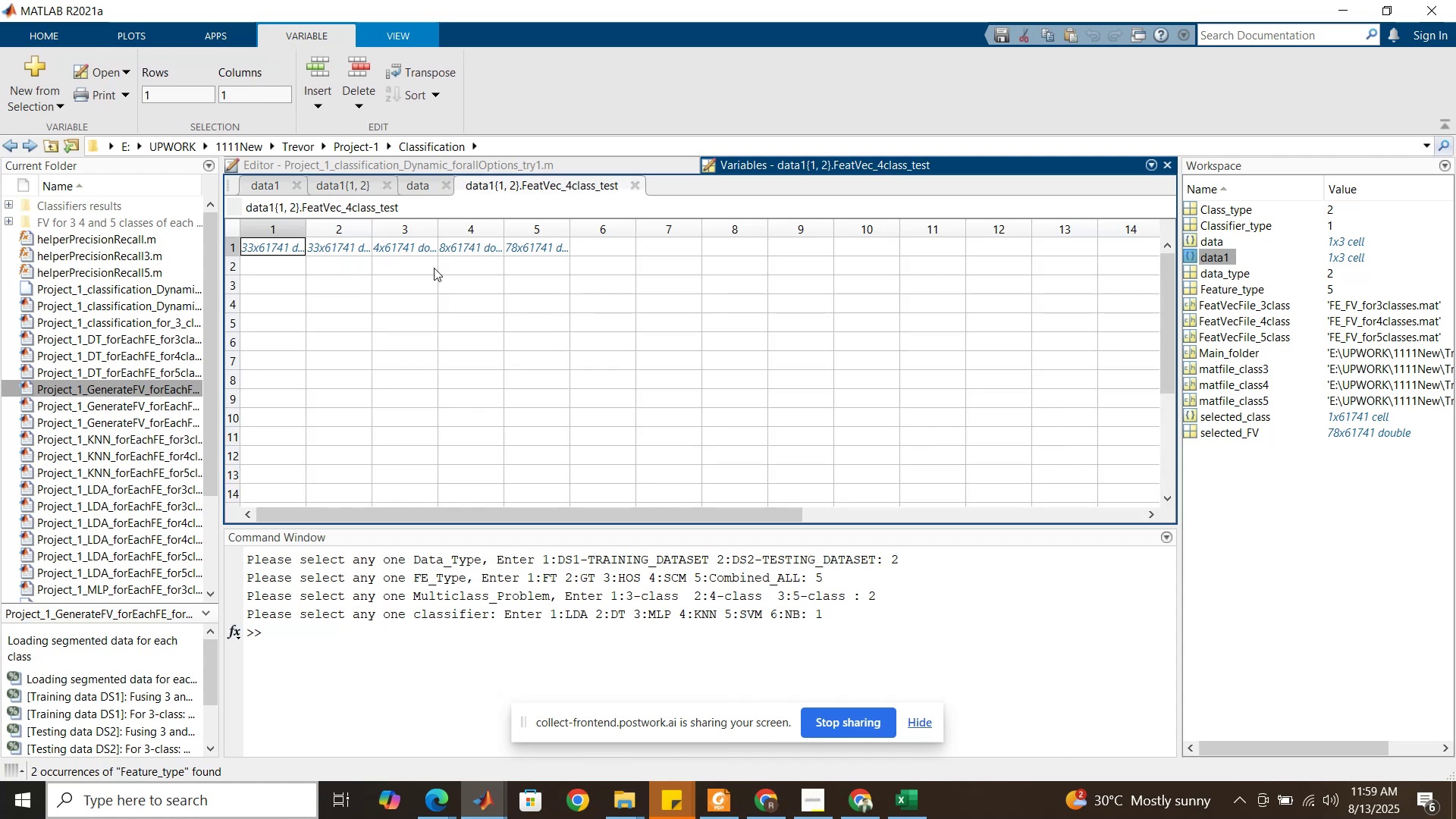 
left_click([568, 171])
 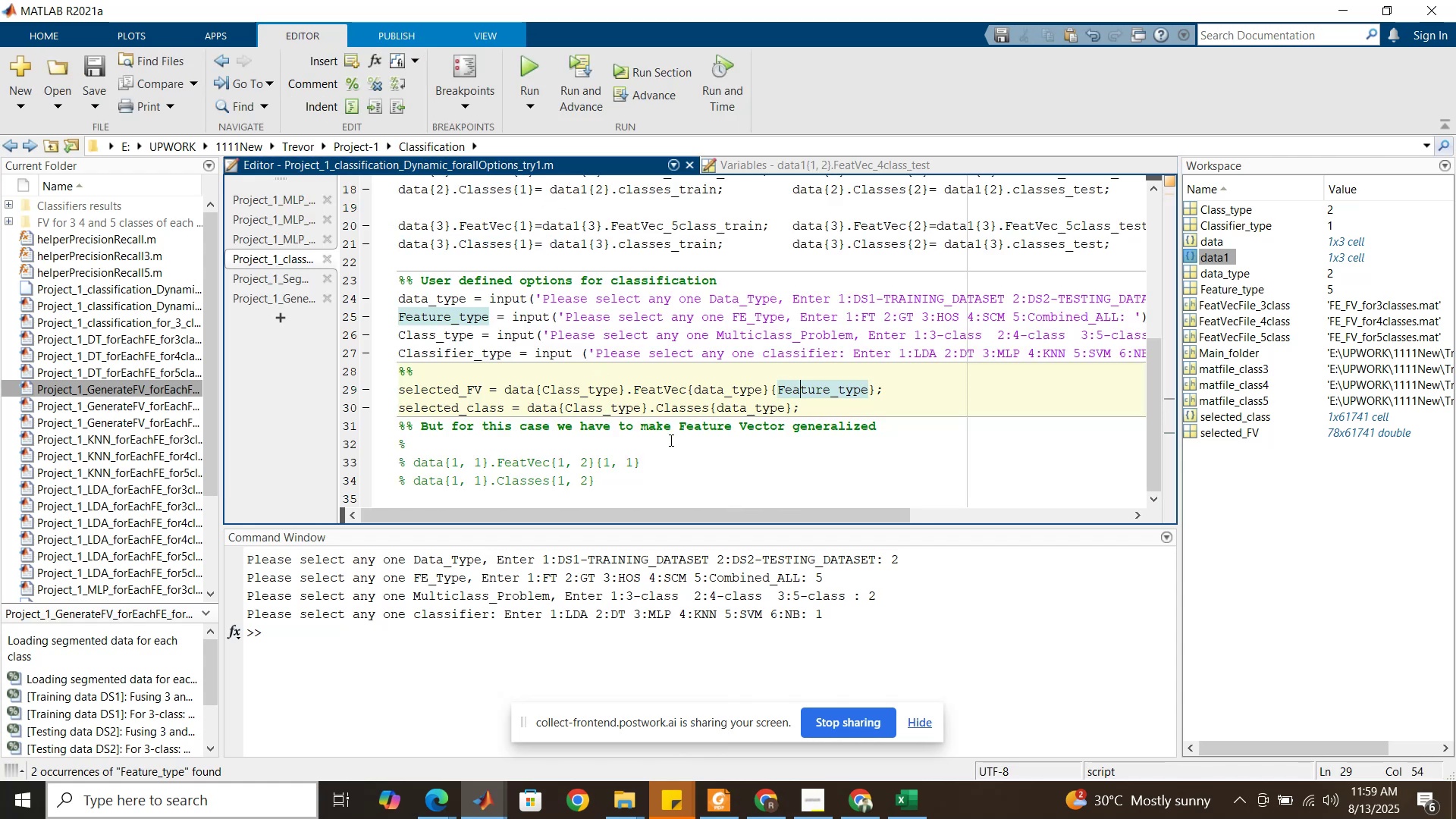 
left_click([670, 440])
 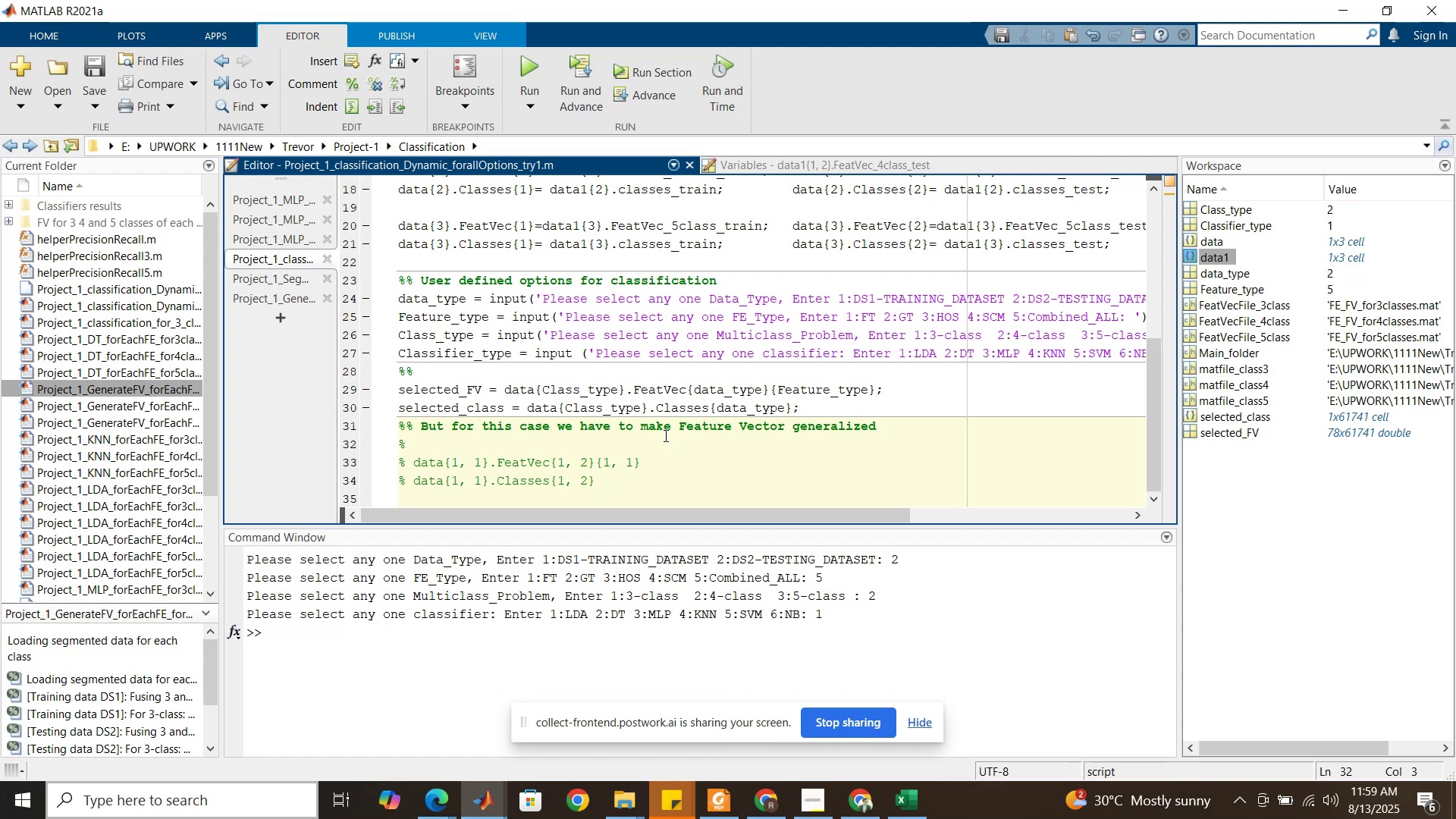 
wait(6.76)
 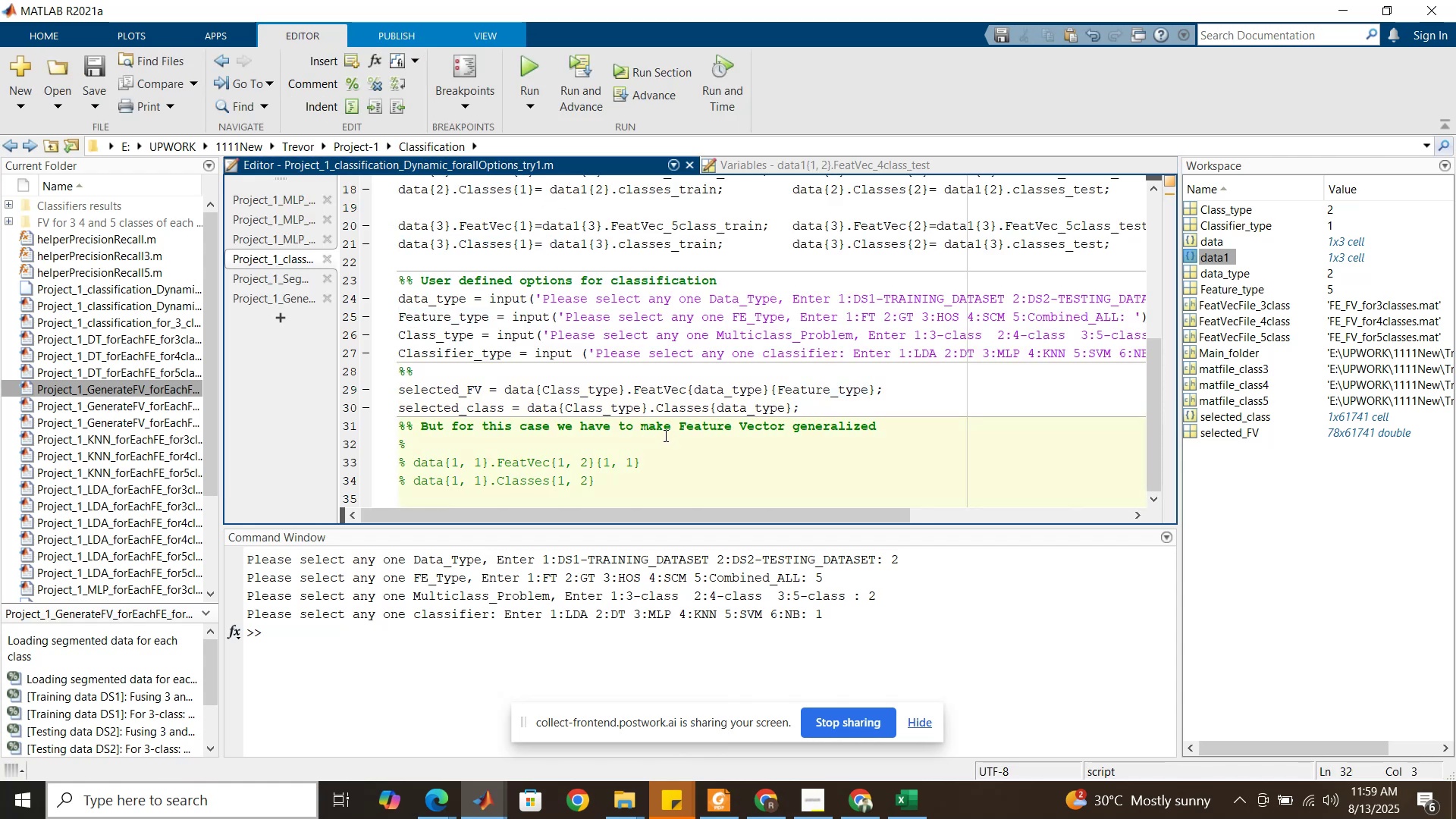 
scroll: coordinate [664, 435], scroll_direction: down, amount: 2.0
 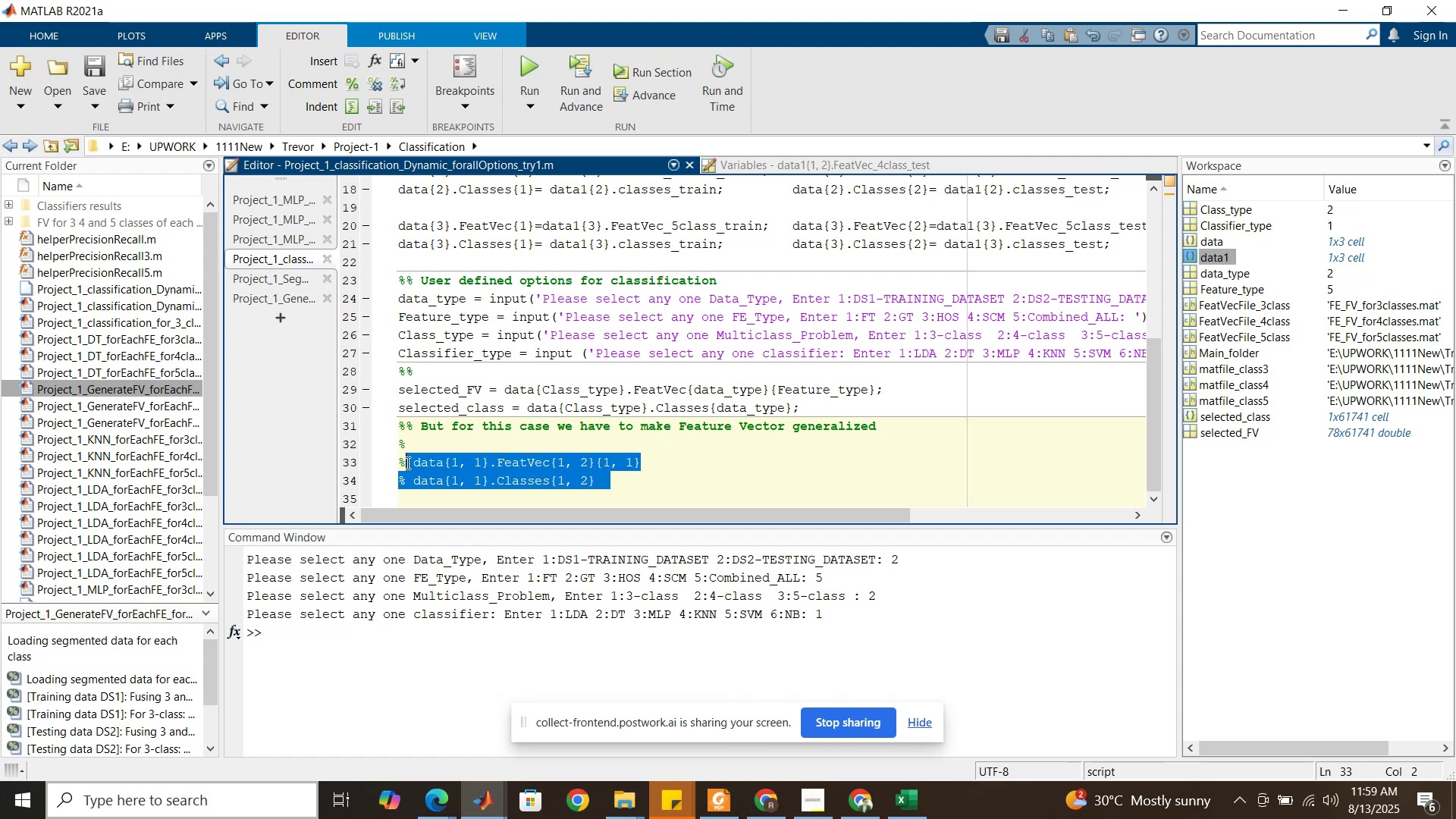 
left_click([420, 641])
 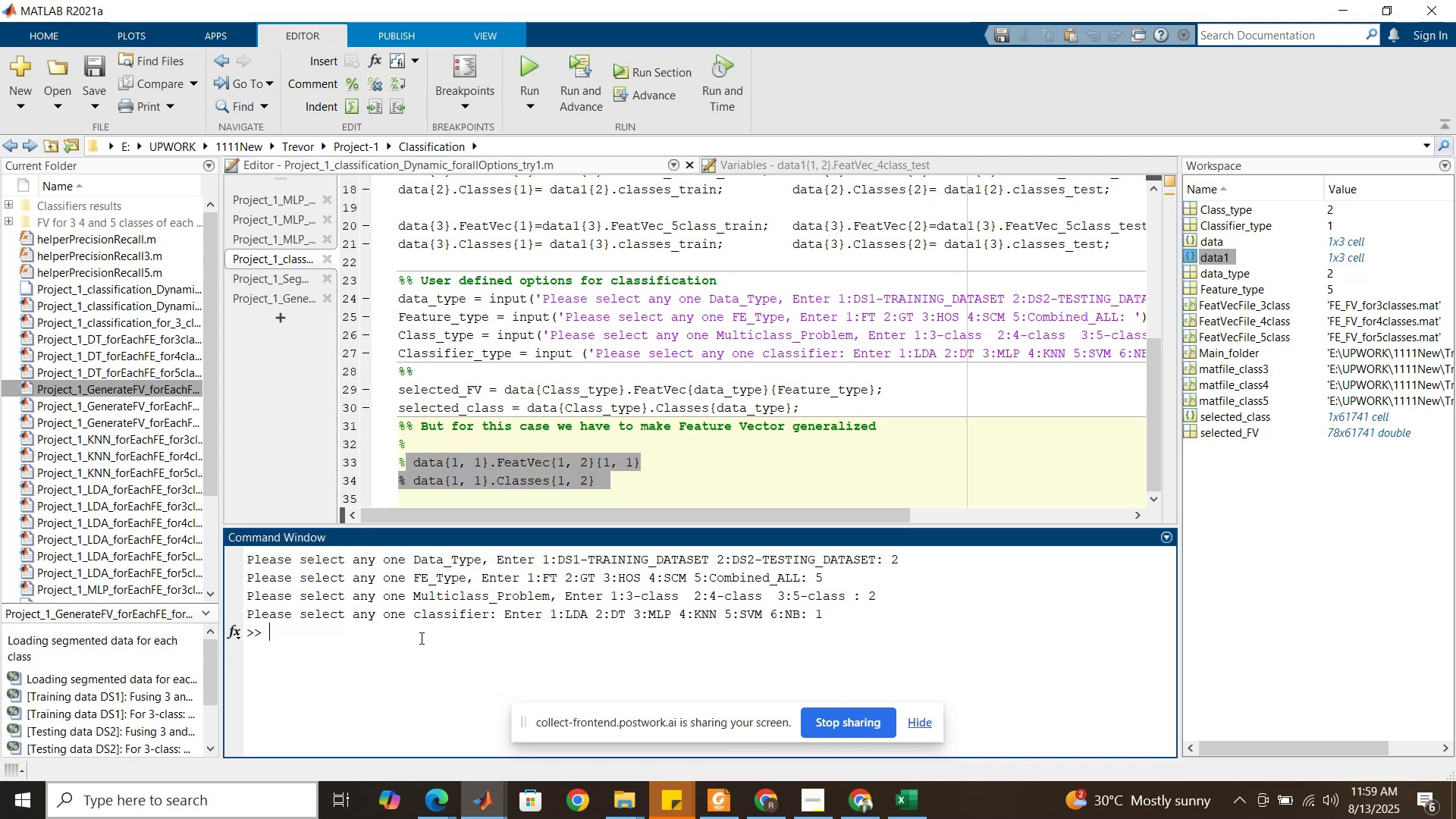 
key(ArrowUp)
 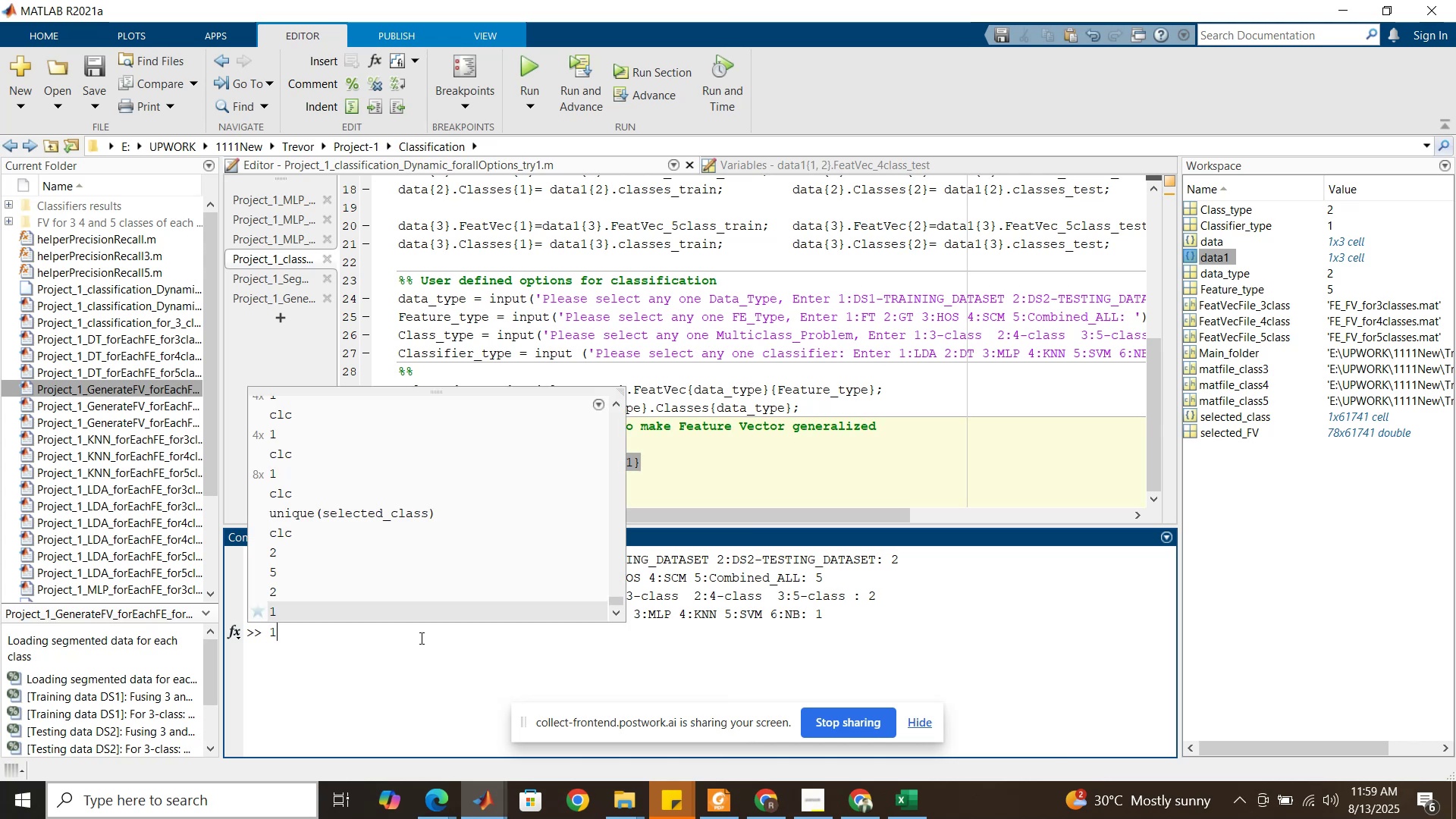 
key(ArrowUp)
 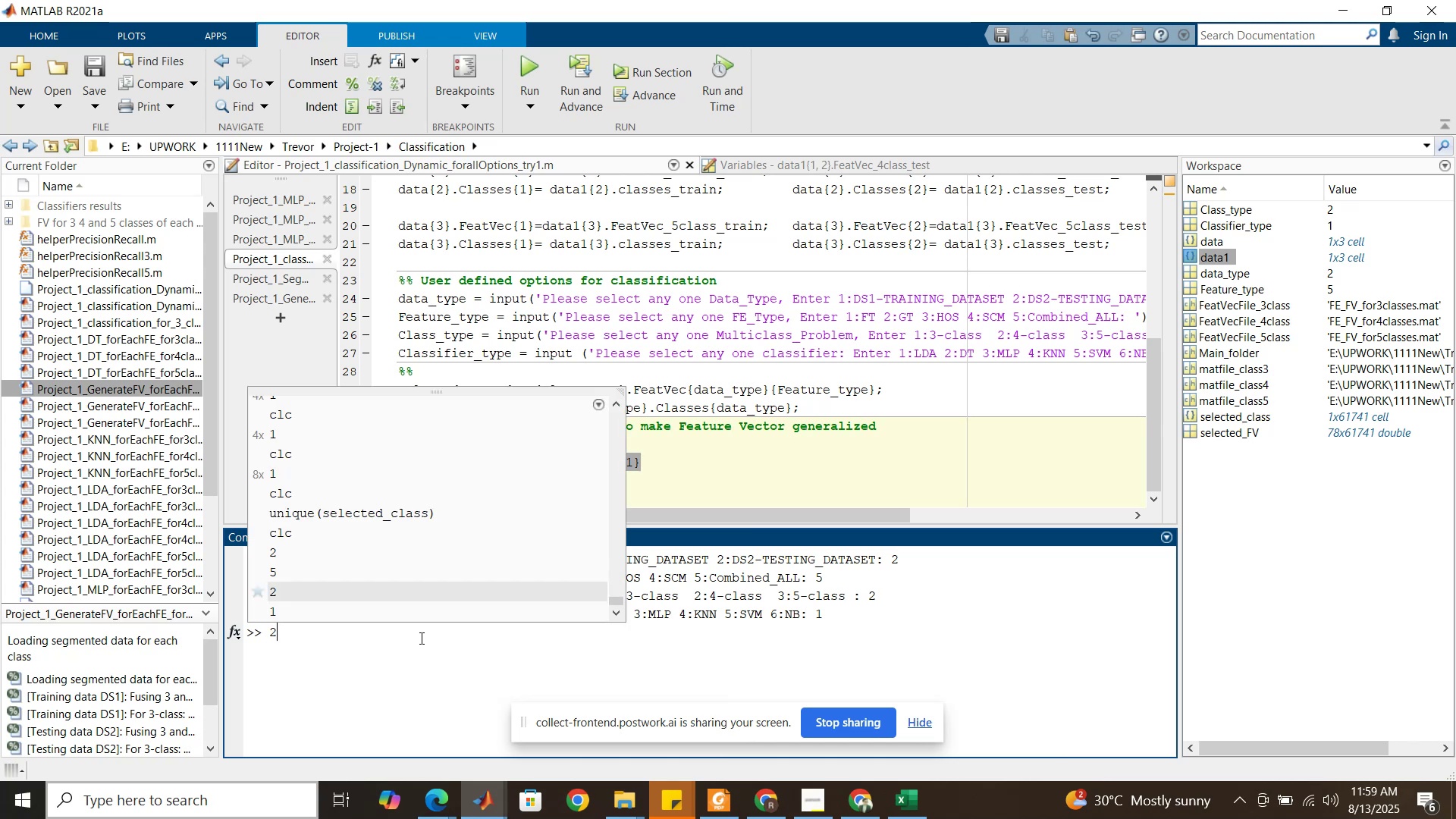 
key(ArrowUp)
 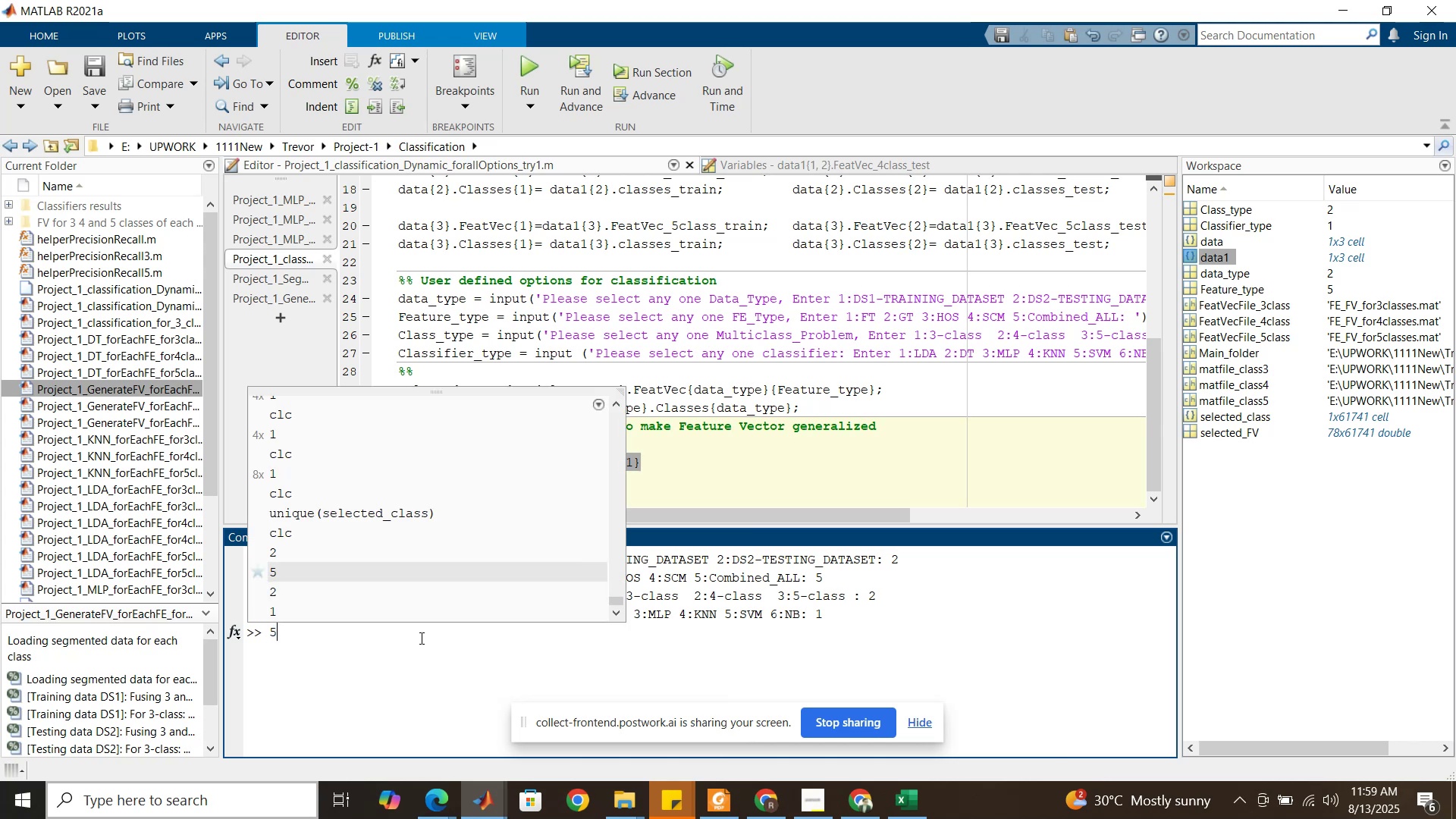 
key(ArrowUp)
 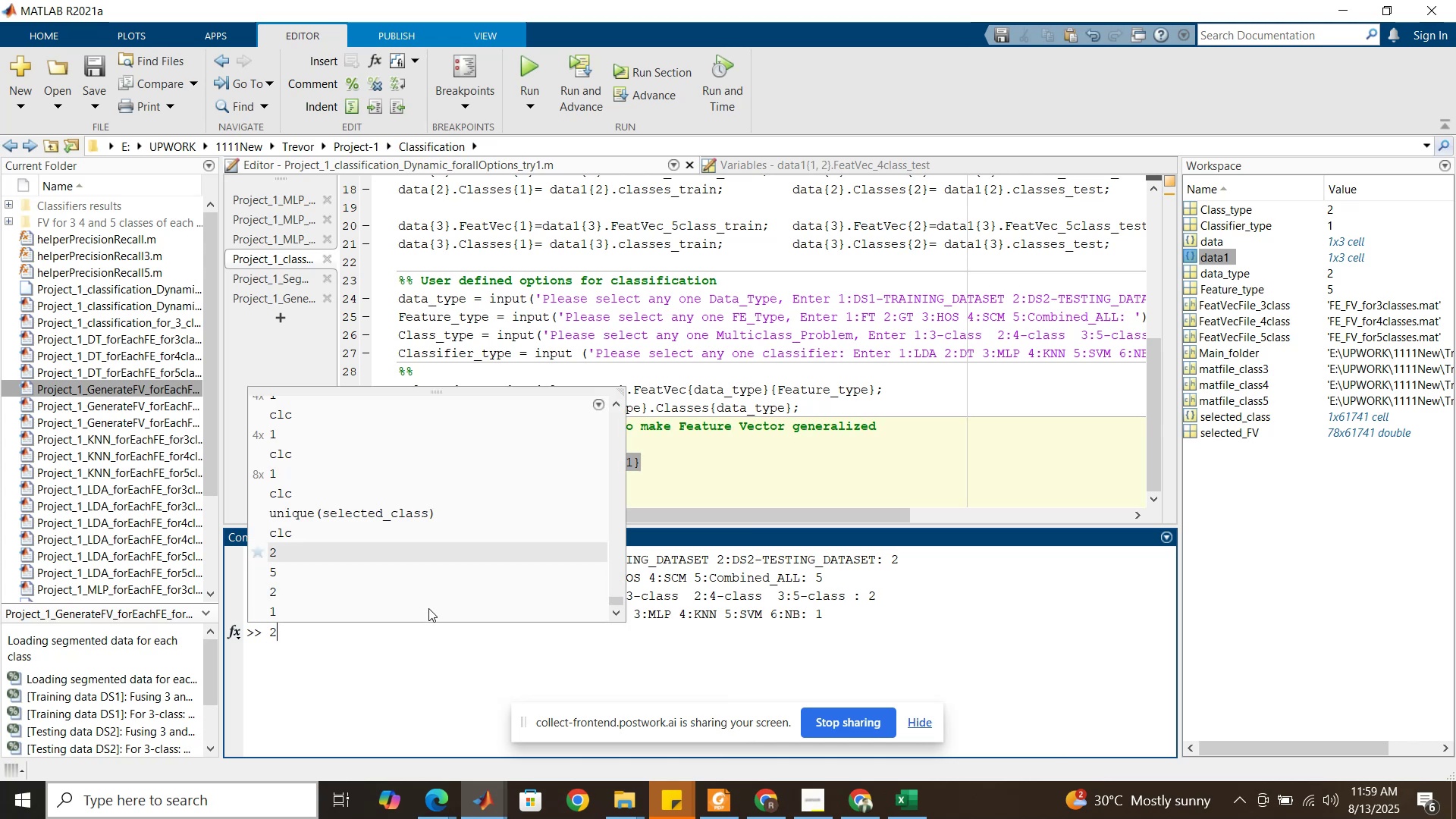 
key(ArrowUp)
 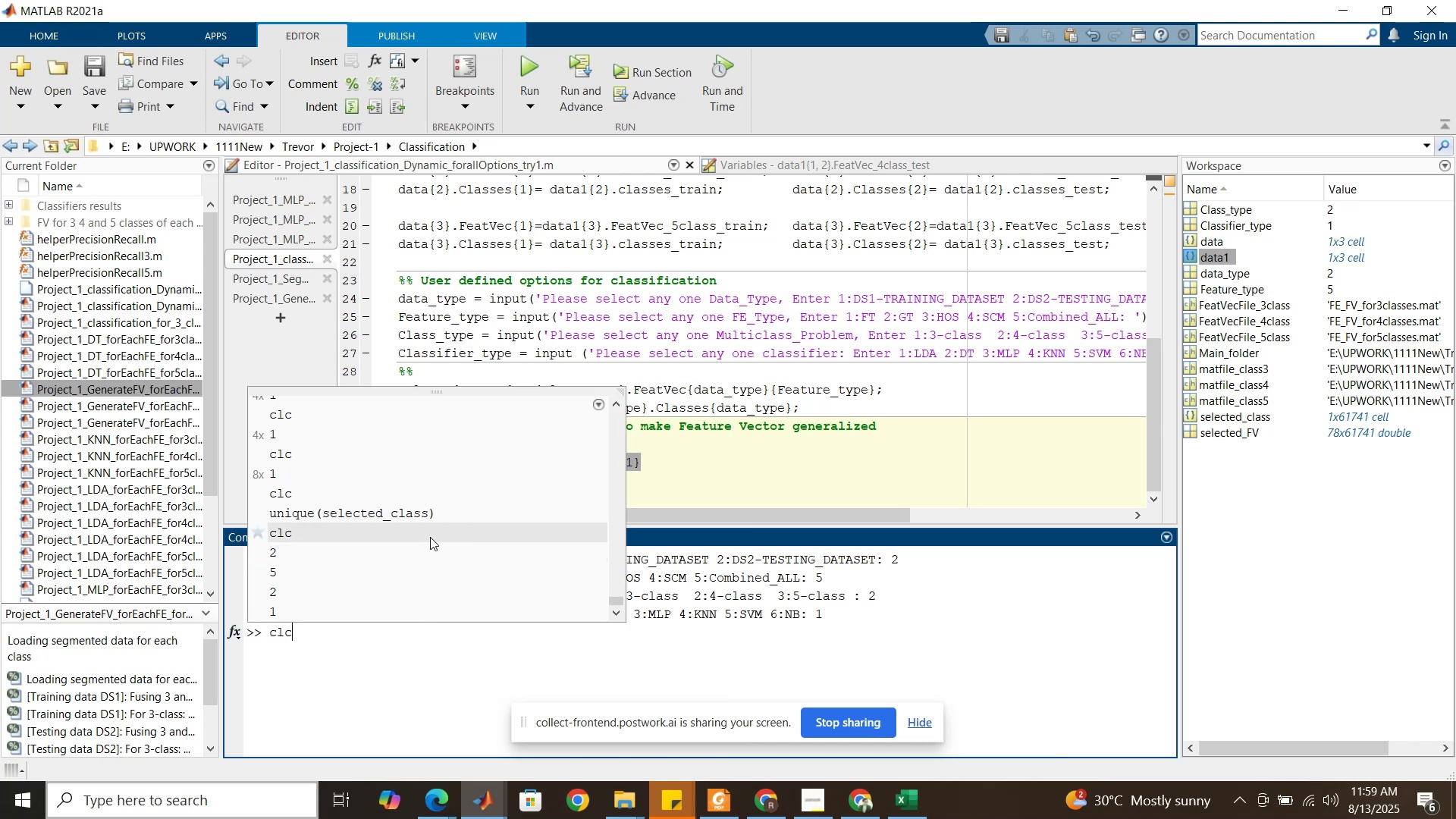 
key(ArrowUp)
 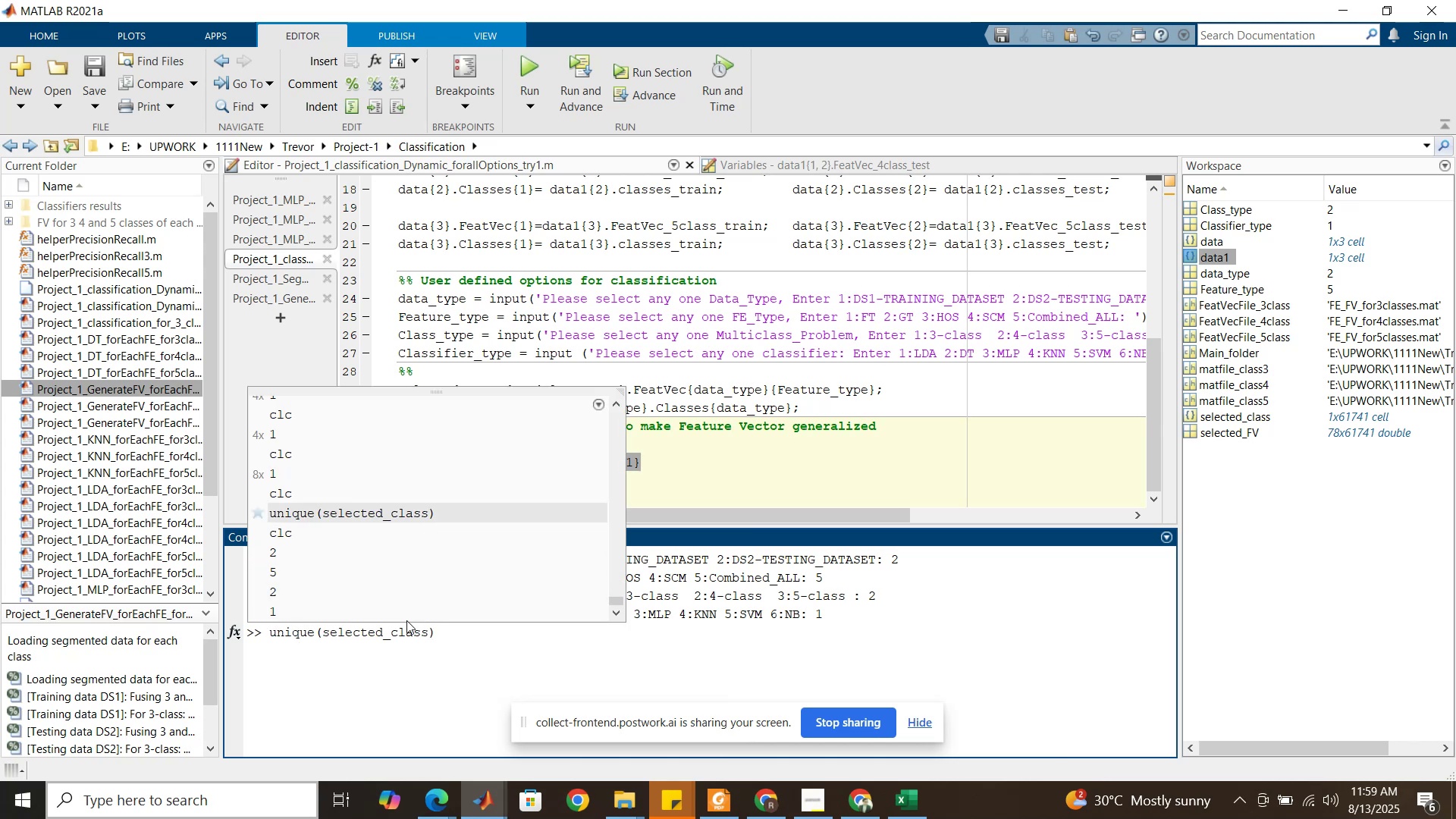 
left_click([403, 629])
 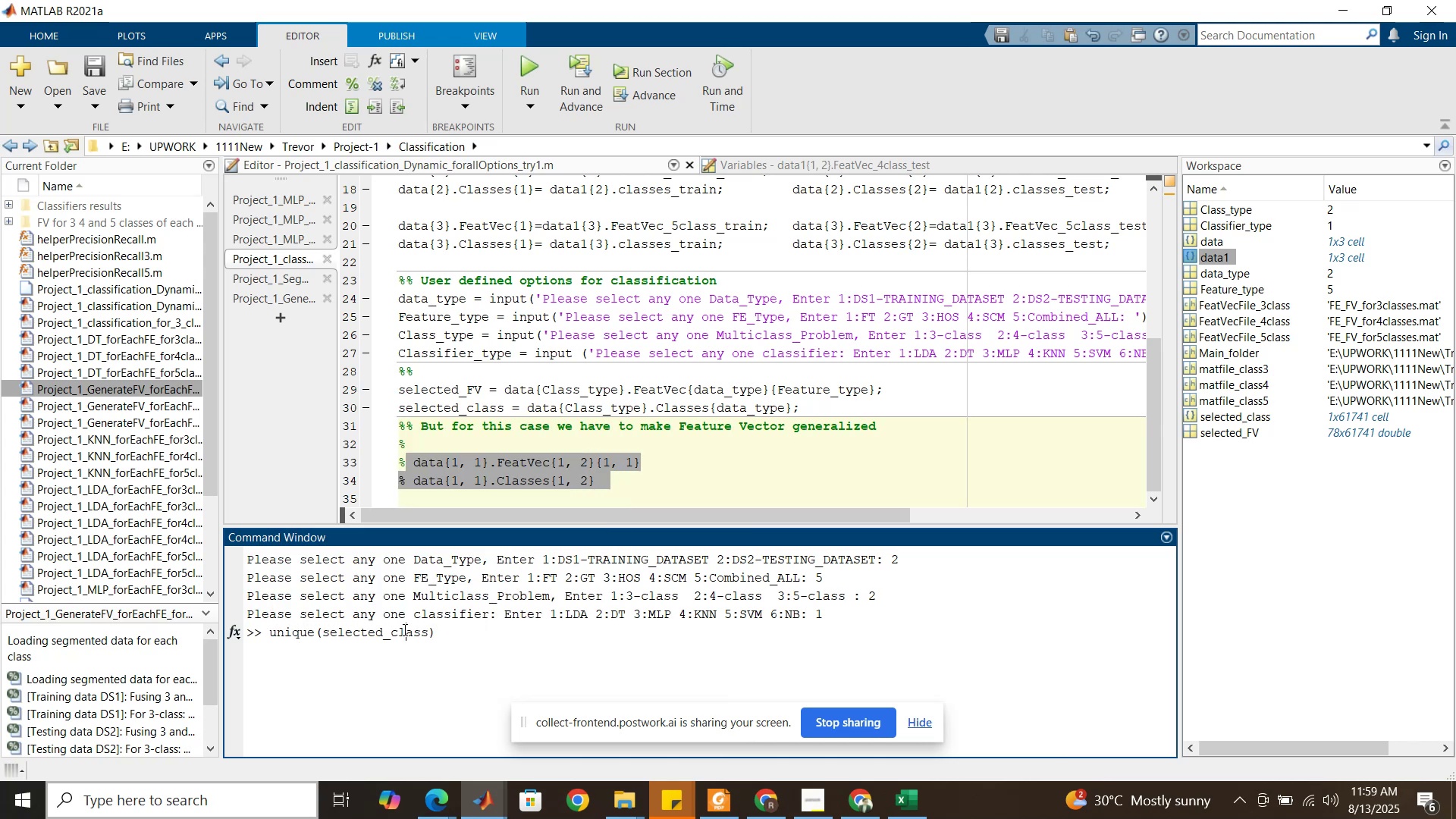 
key(Enter)
 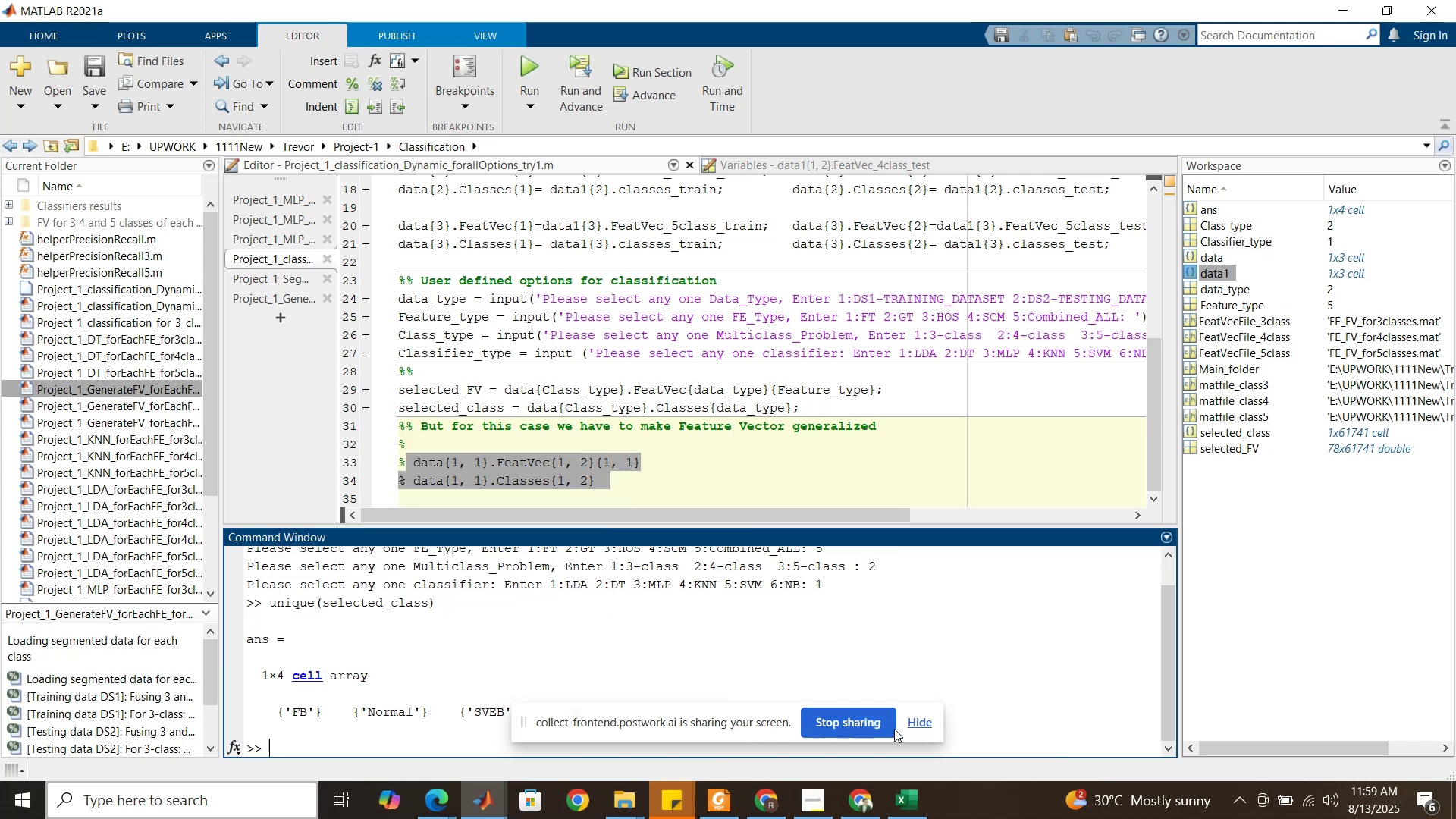 
left_click([914, 721])
 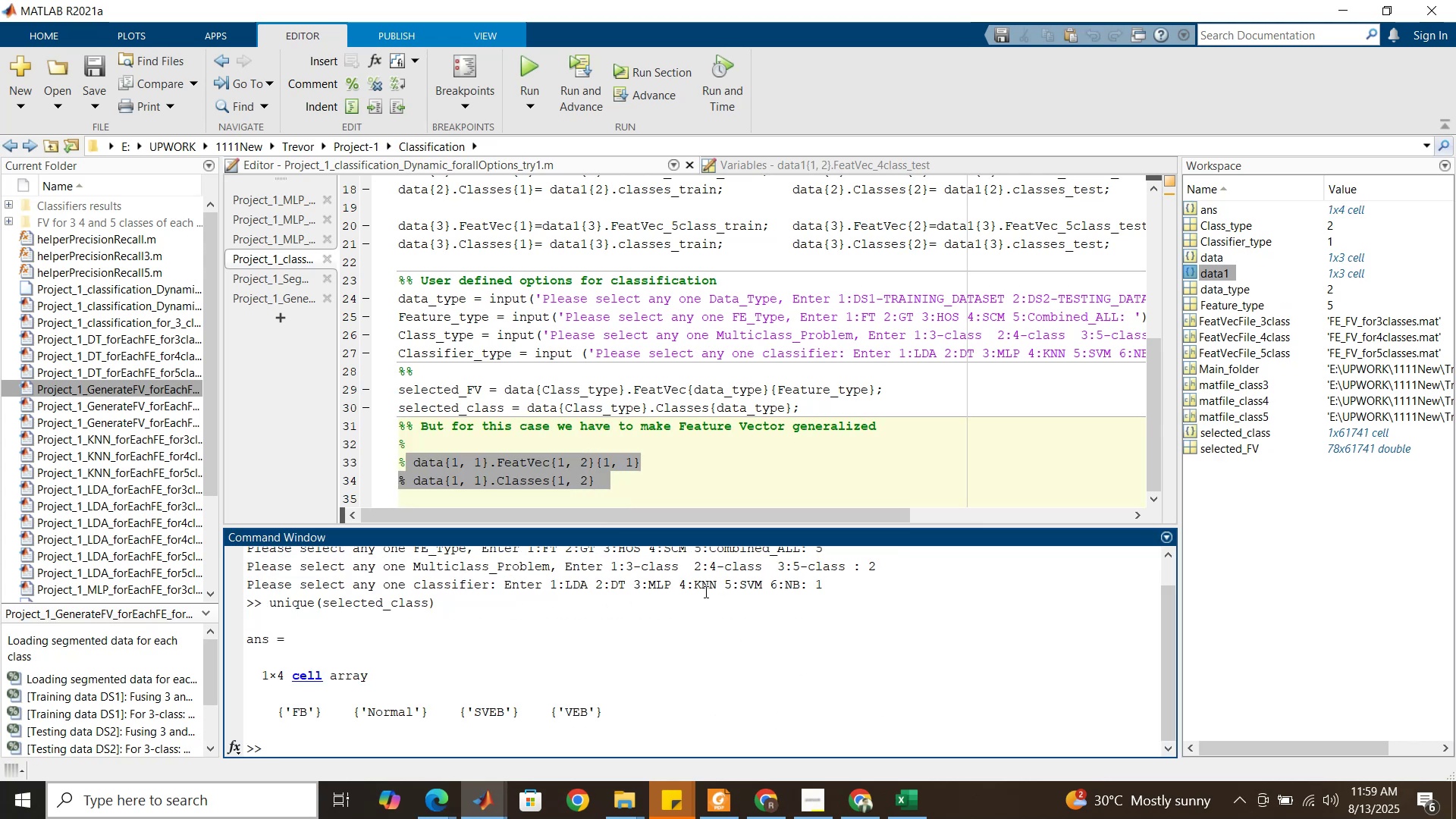 
scroll: coordinate [809, 595], scroll_direction: up, amount: 1.0
 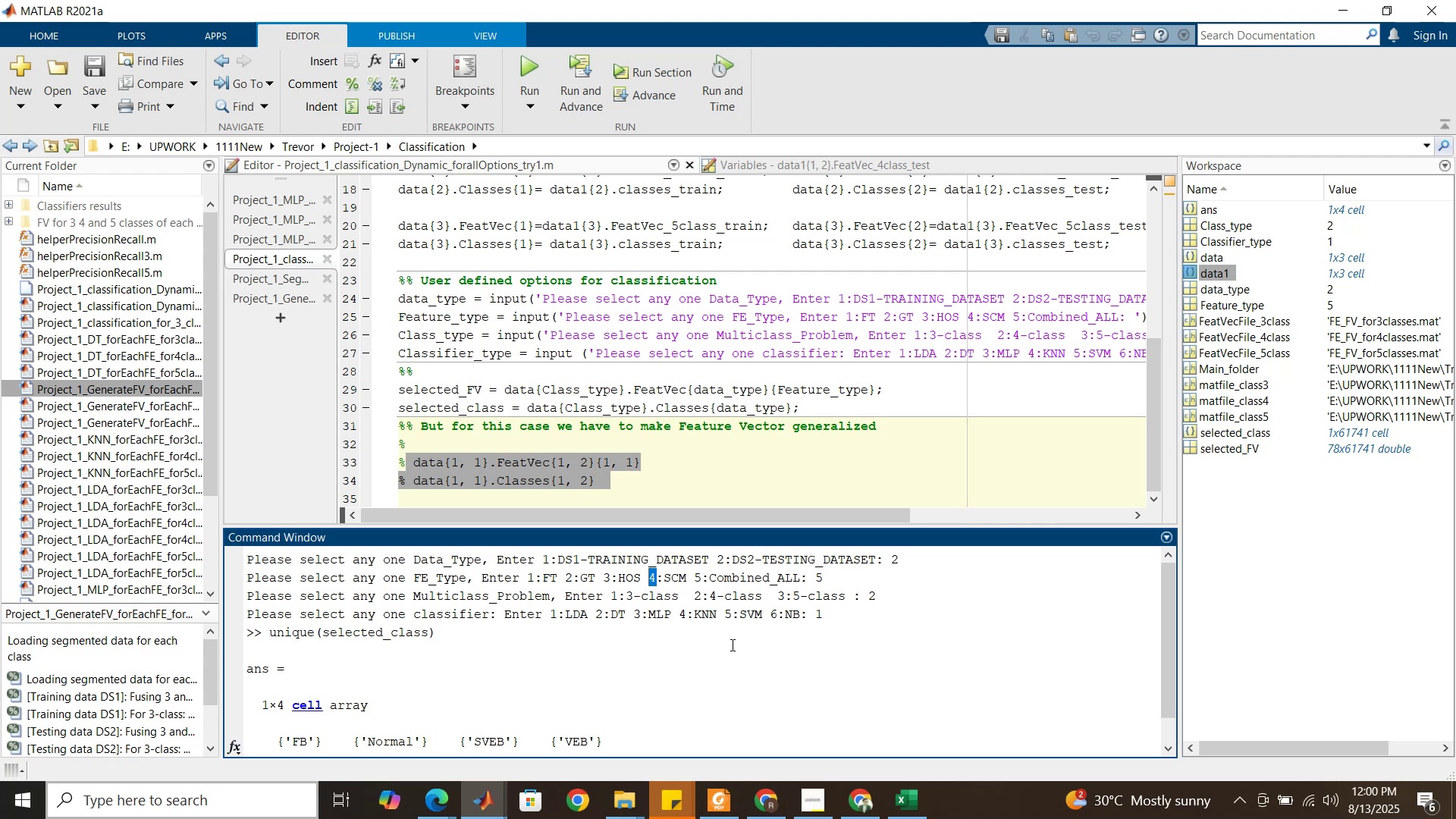 
wait(56.71)
 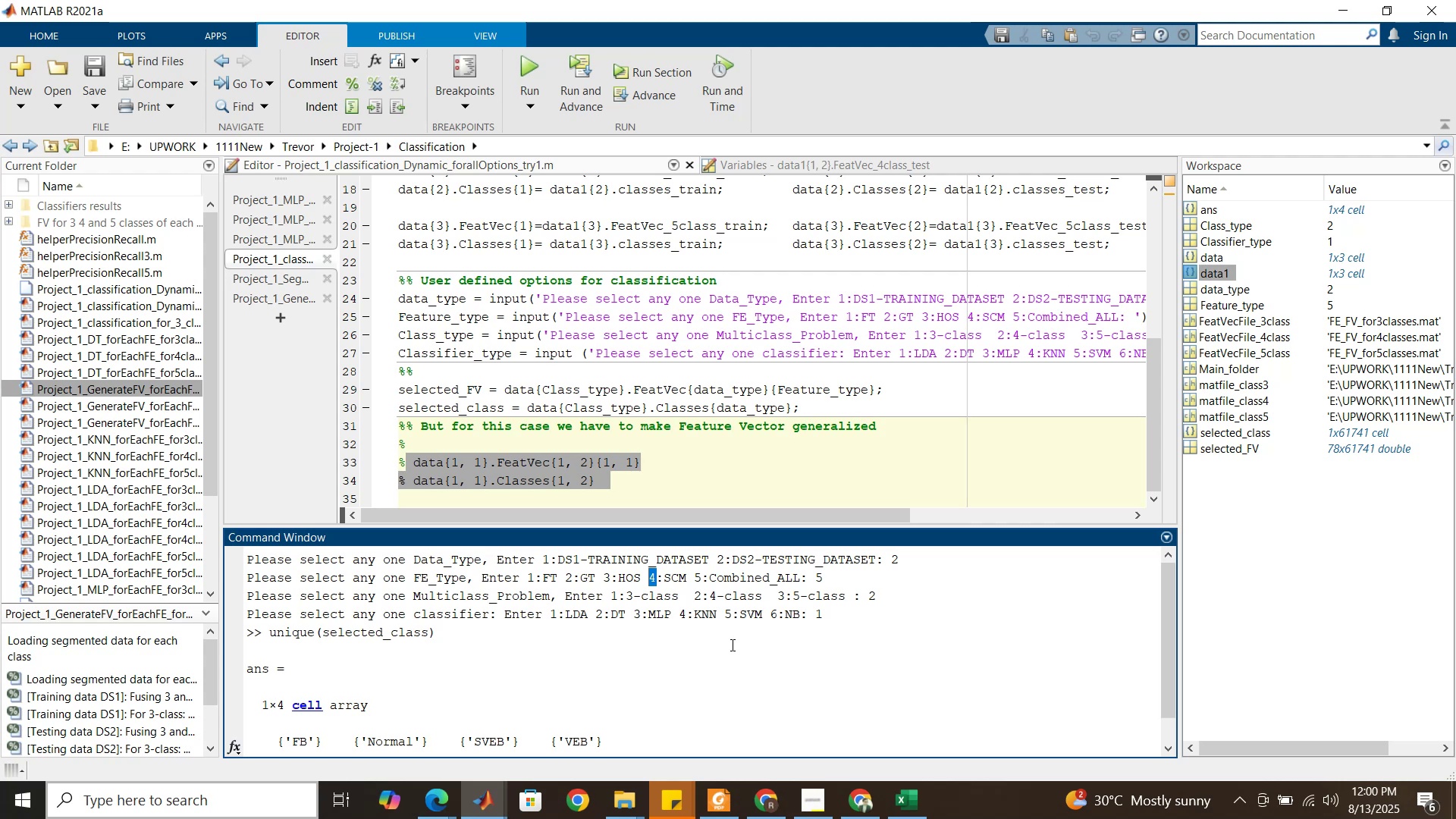 
left_click([795, 647])
 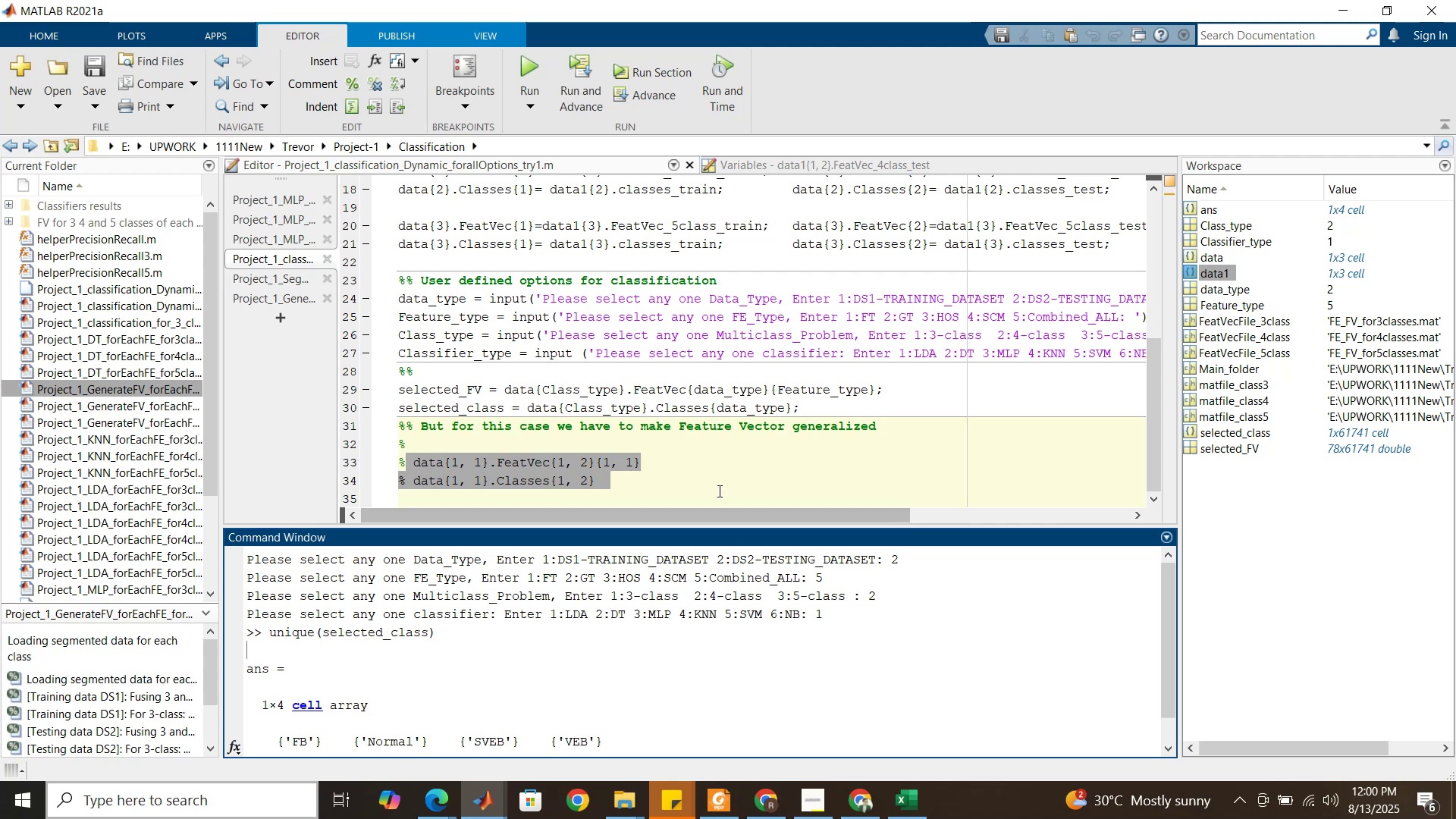 
left_click([718, 491])
 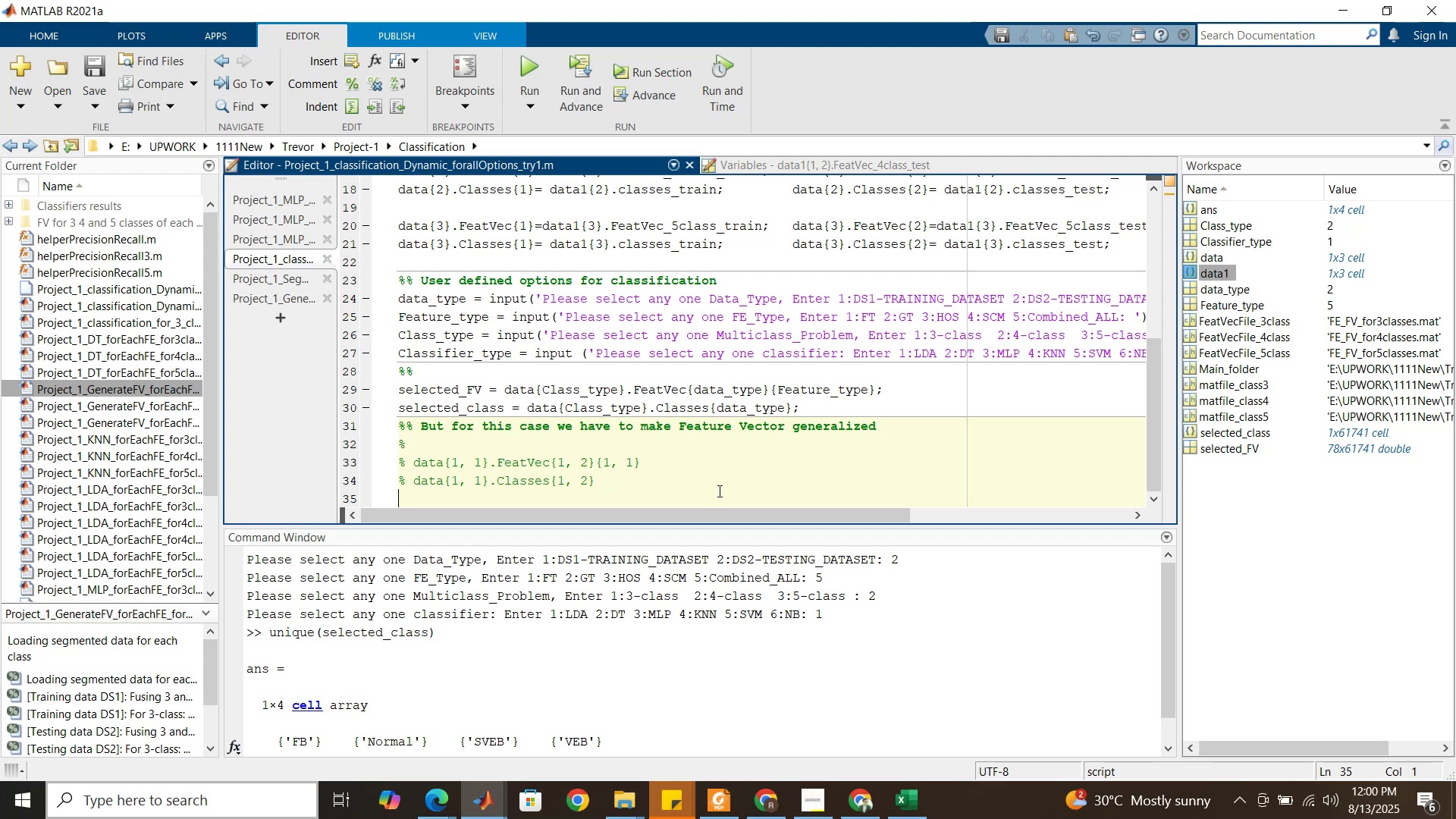 
wait(20.08)
 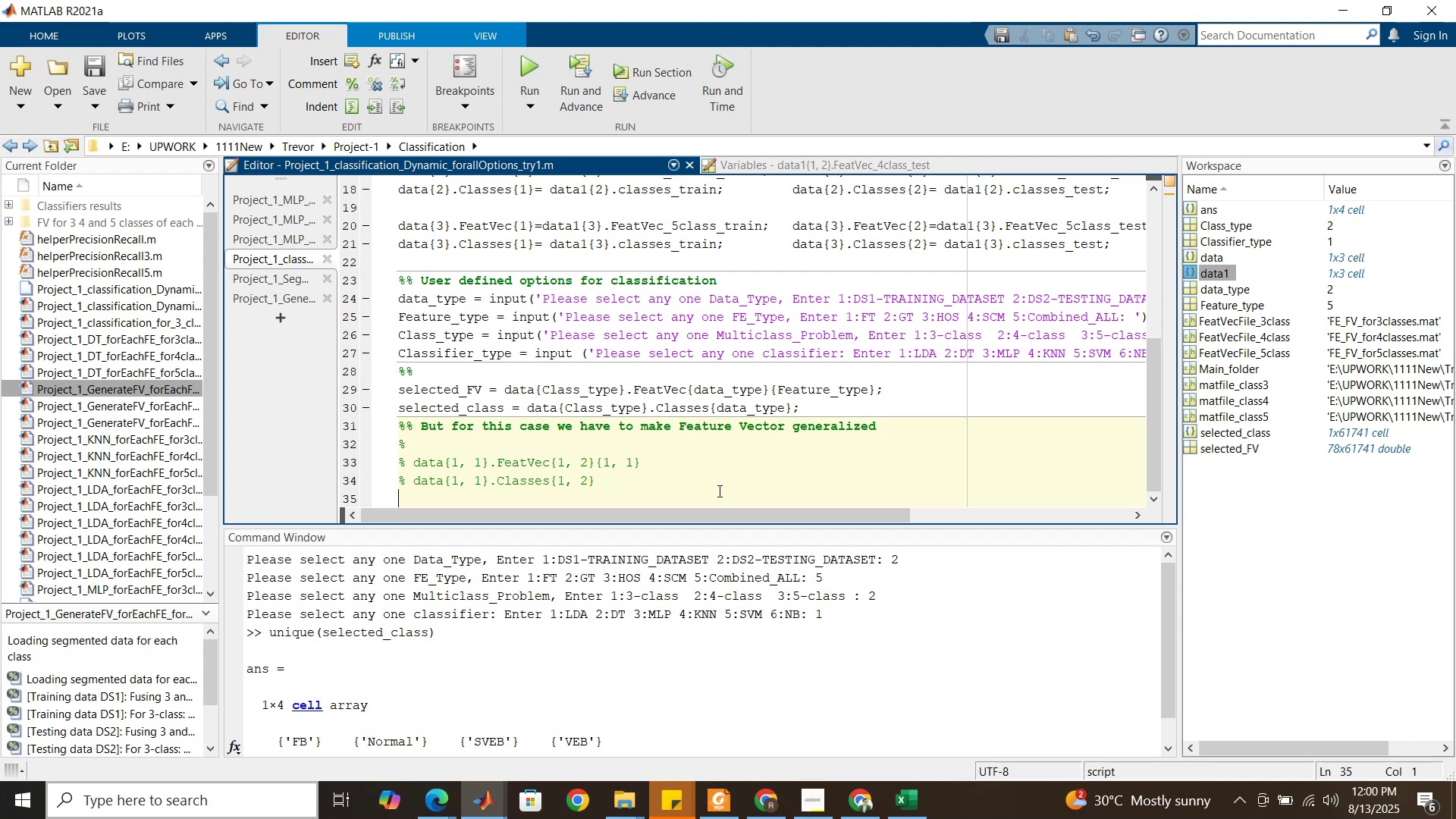 
left_click([636, 466])
 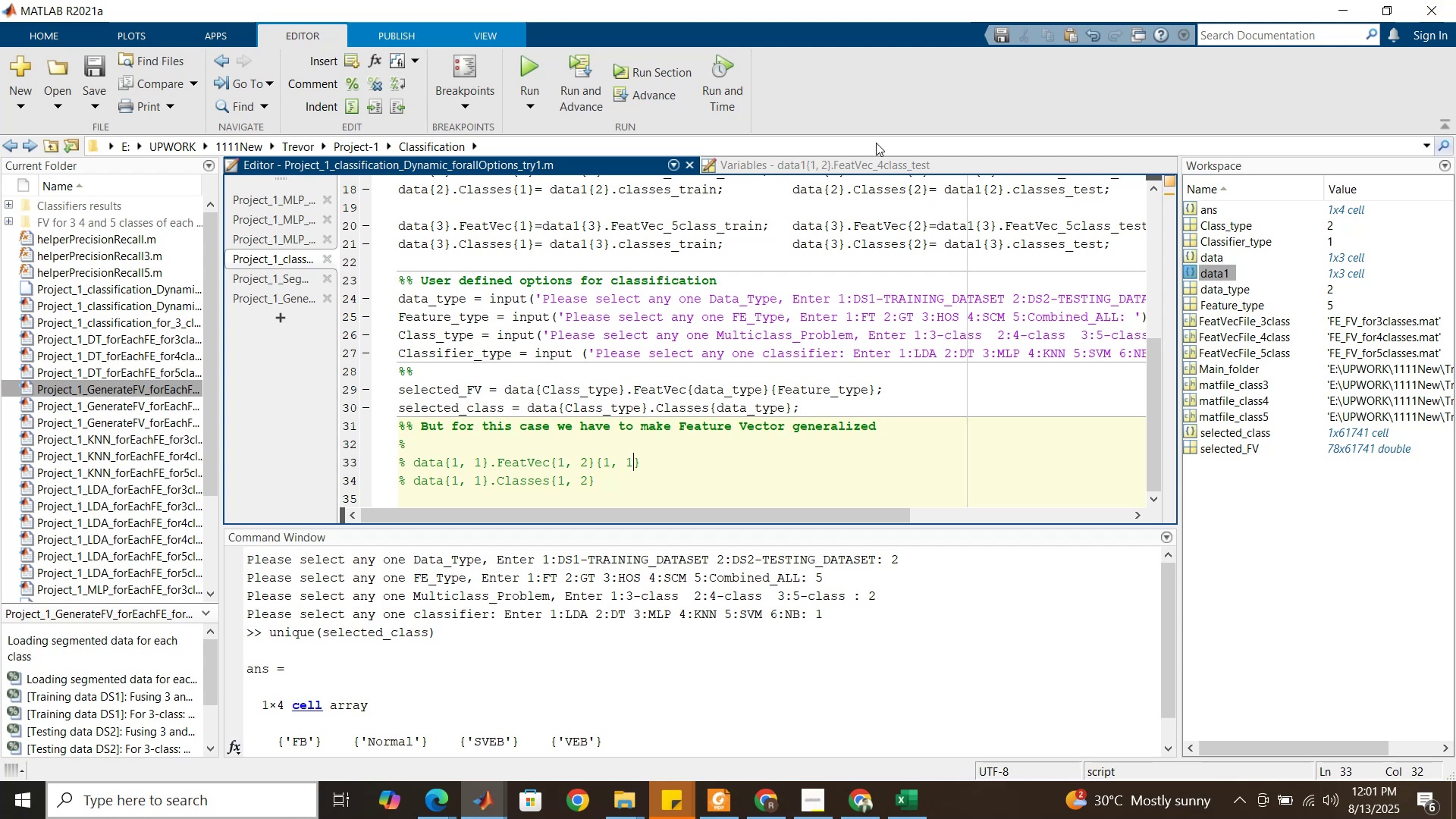 
wait(9.38)
 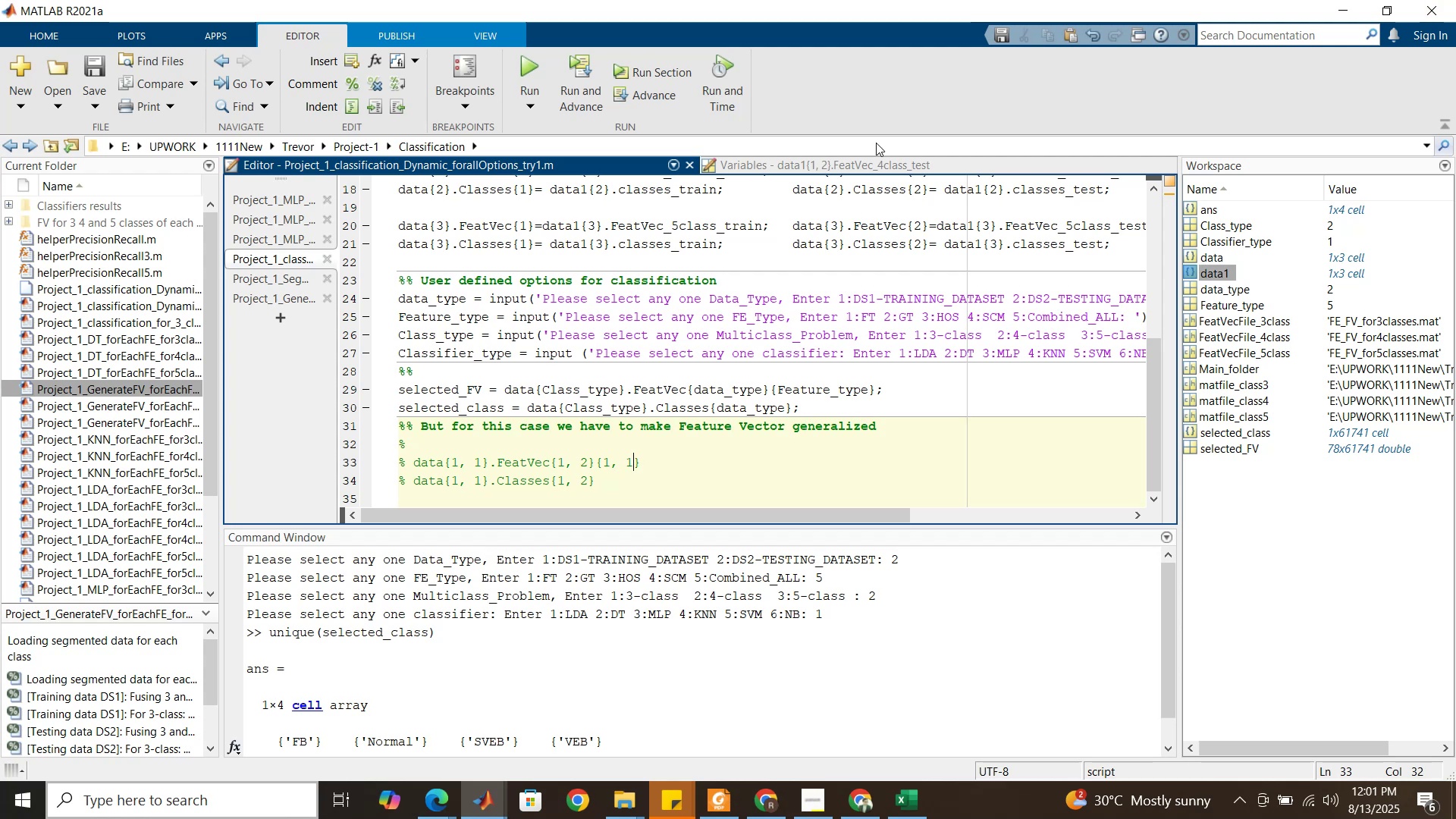 
double_click([626, 427])
 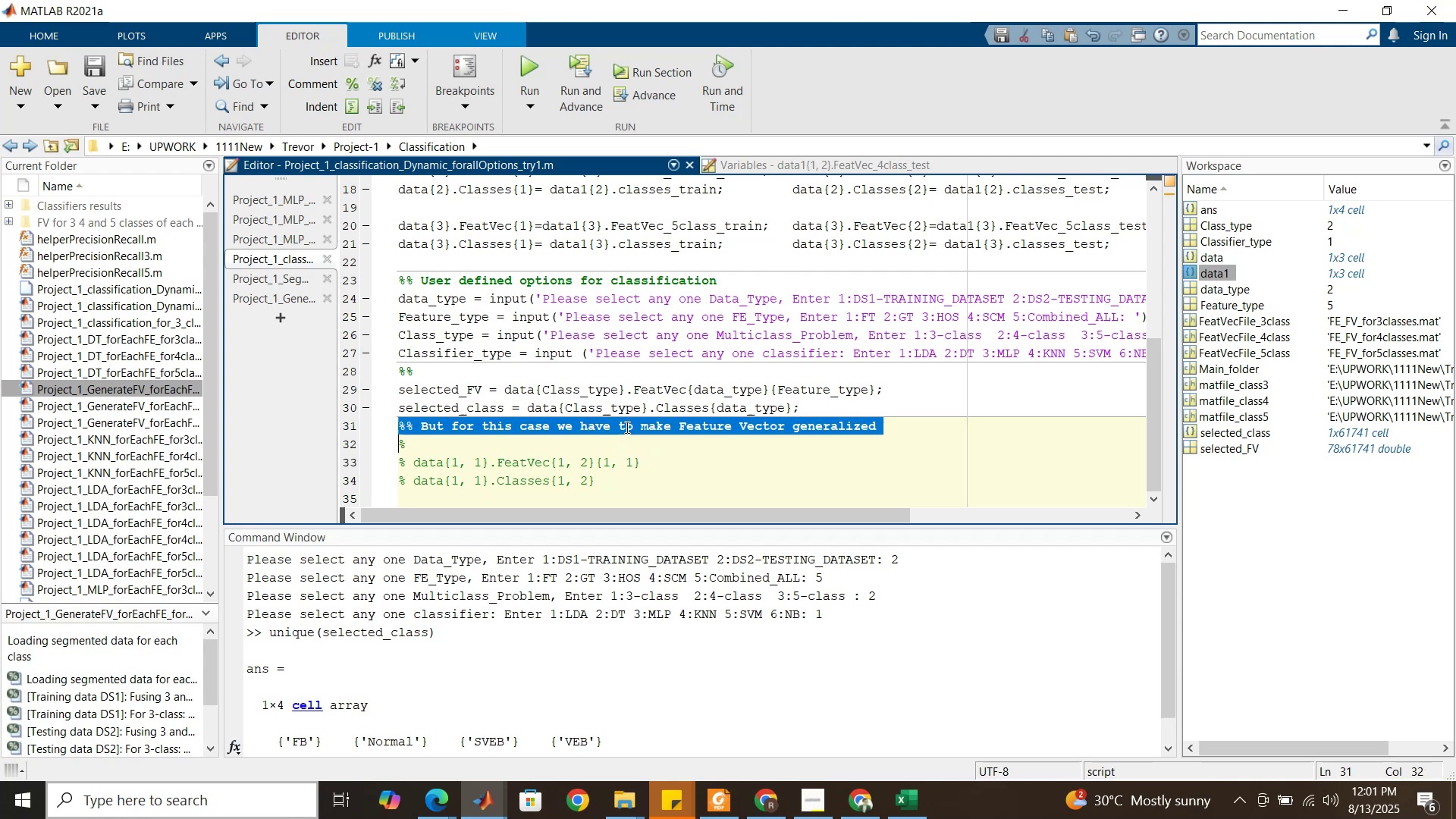 
triple_click([626, 427])
 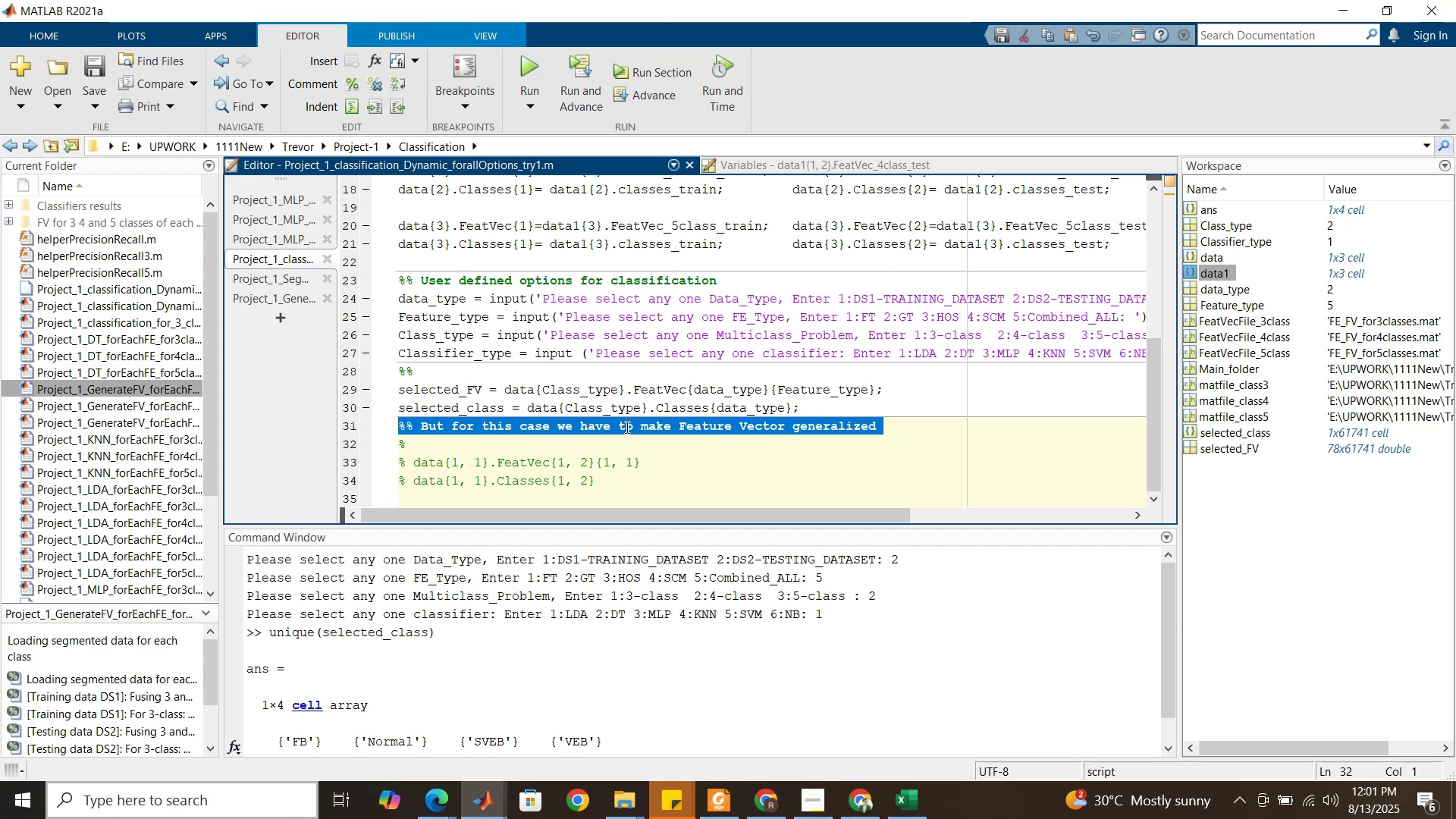 
key(Delete)
 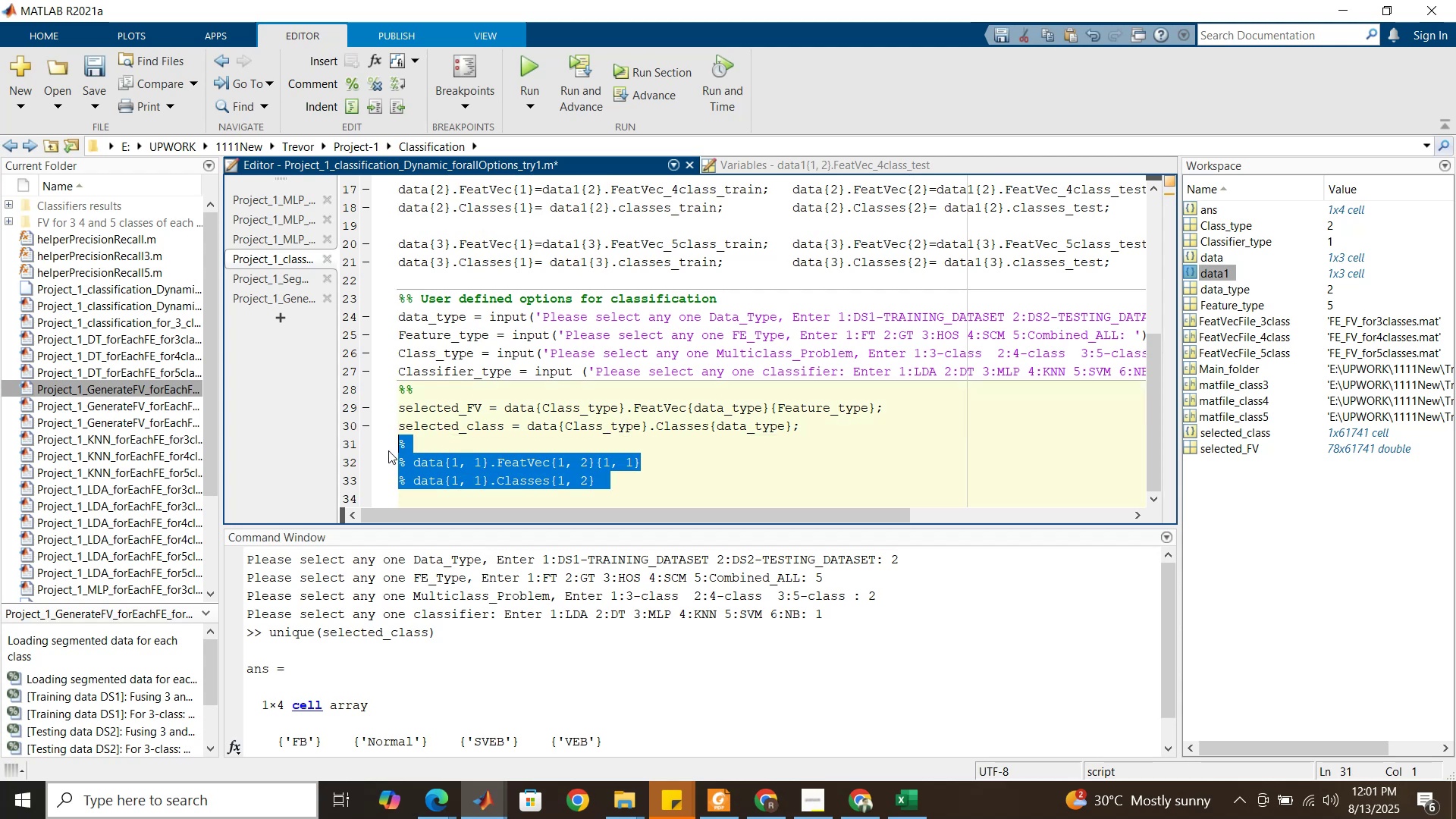 
key(Delete)
 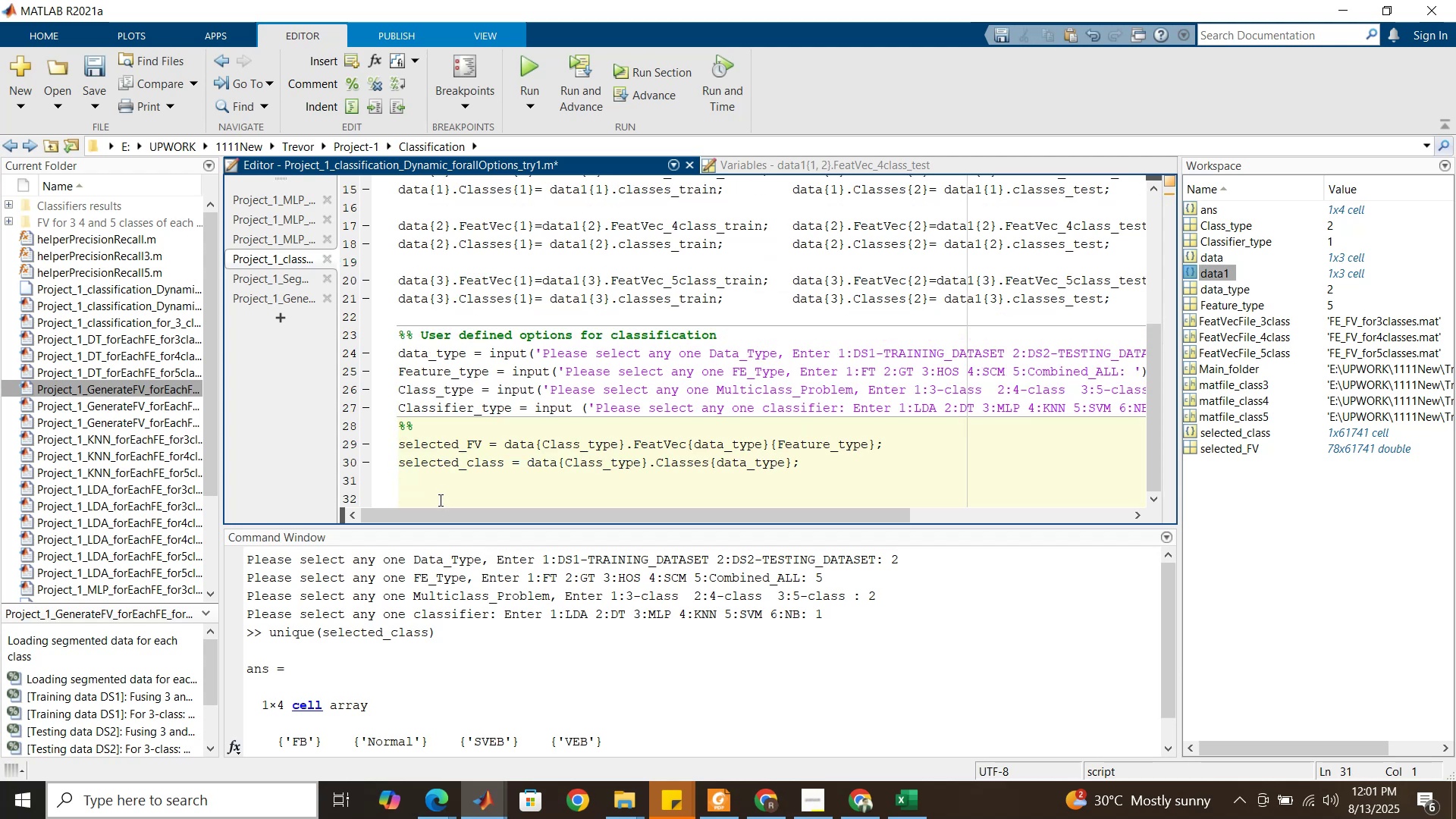 
type(%%)
 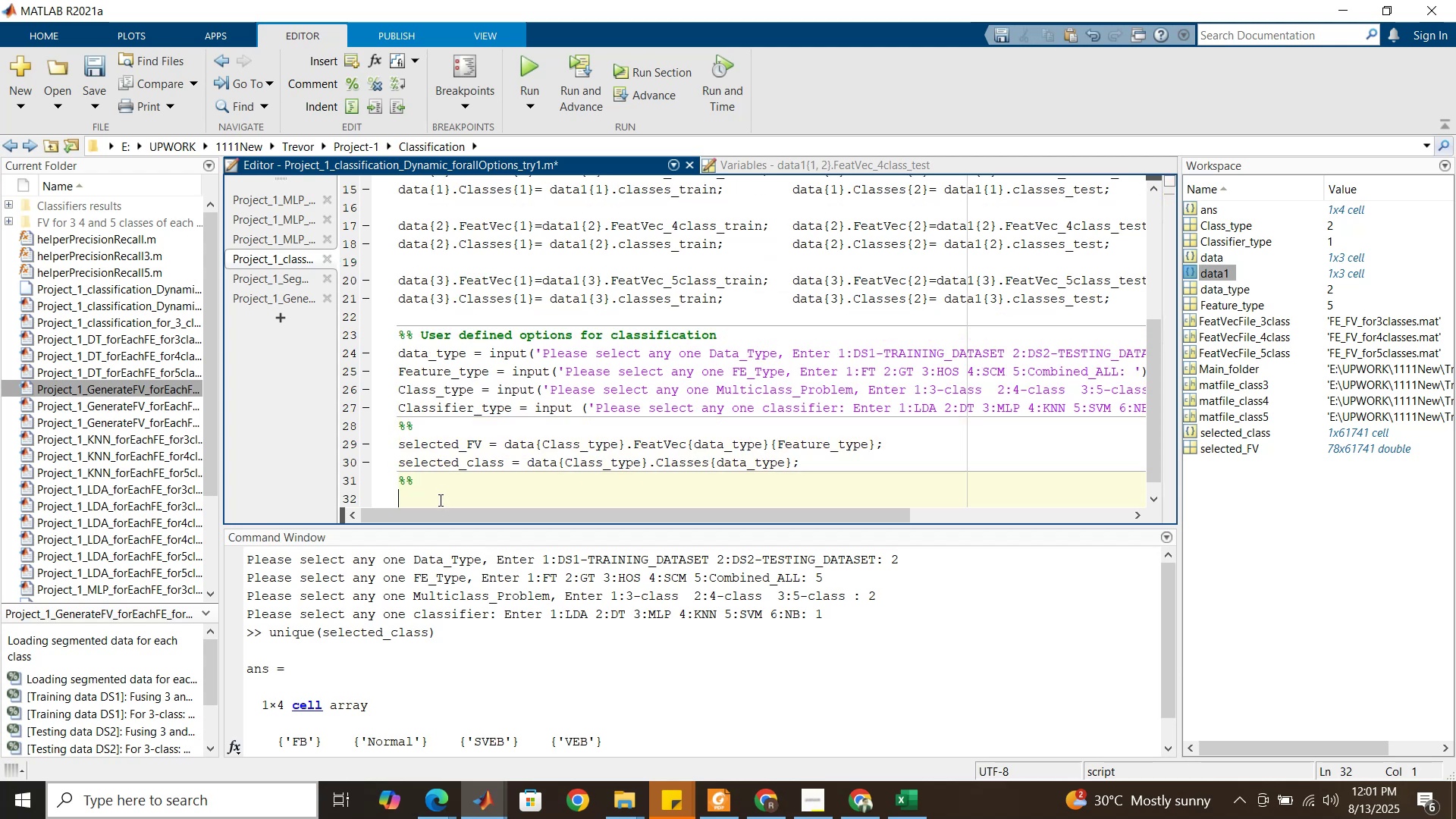 
 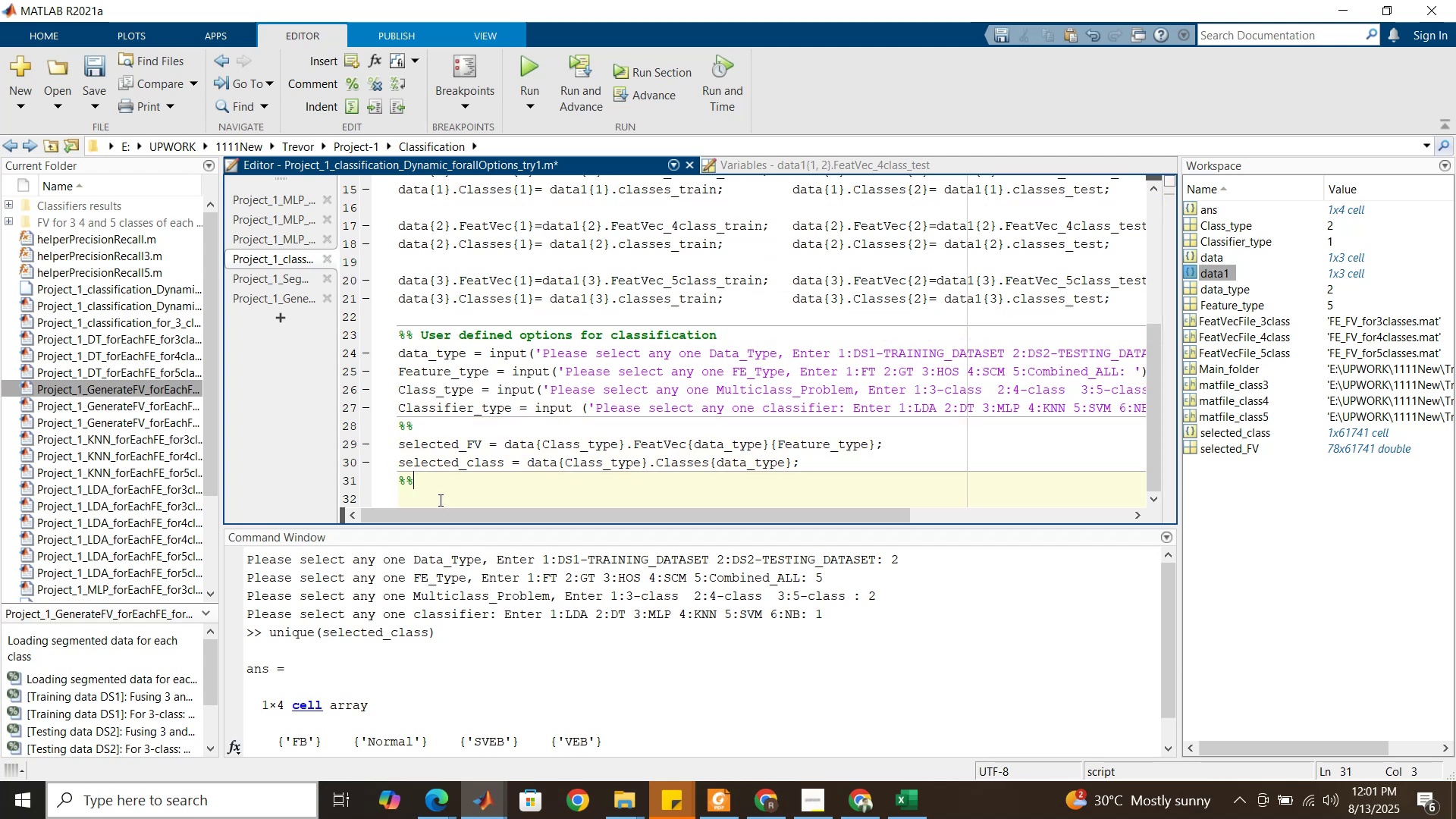 
key(Enter)
 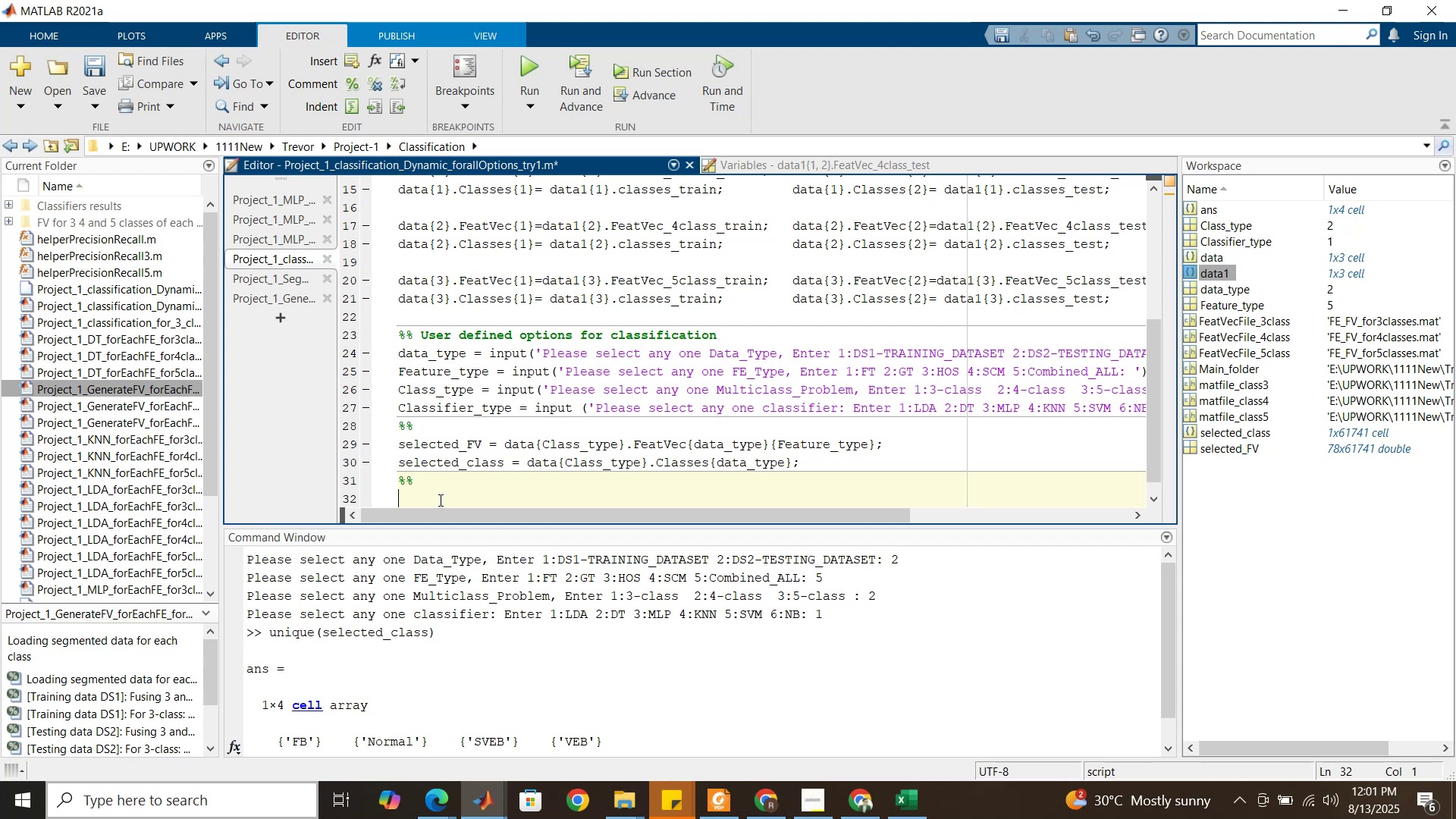 
wait(18.4)
 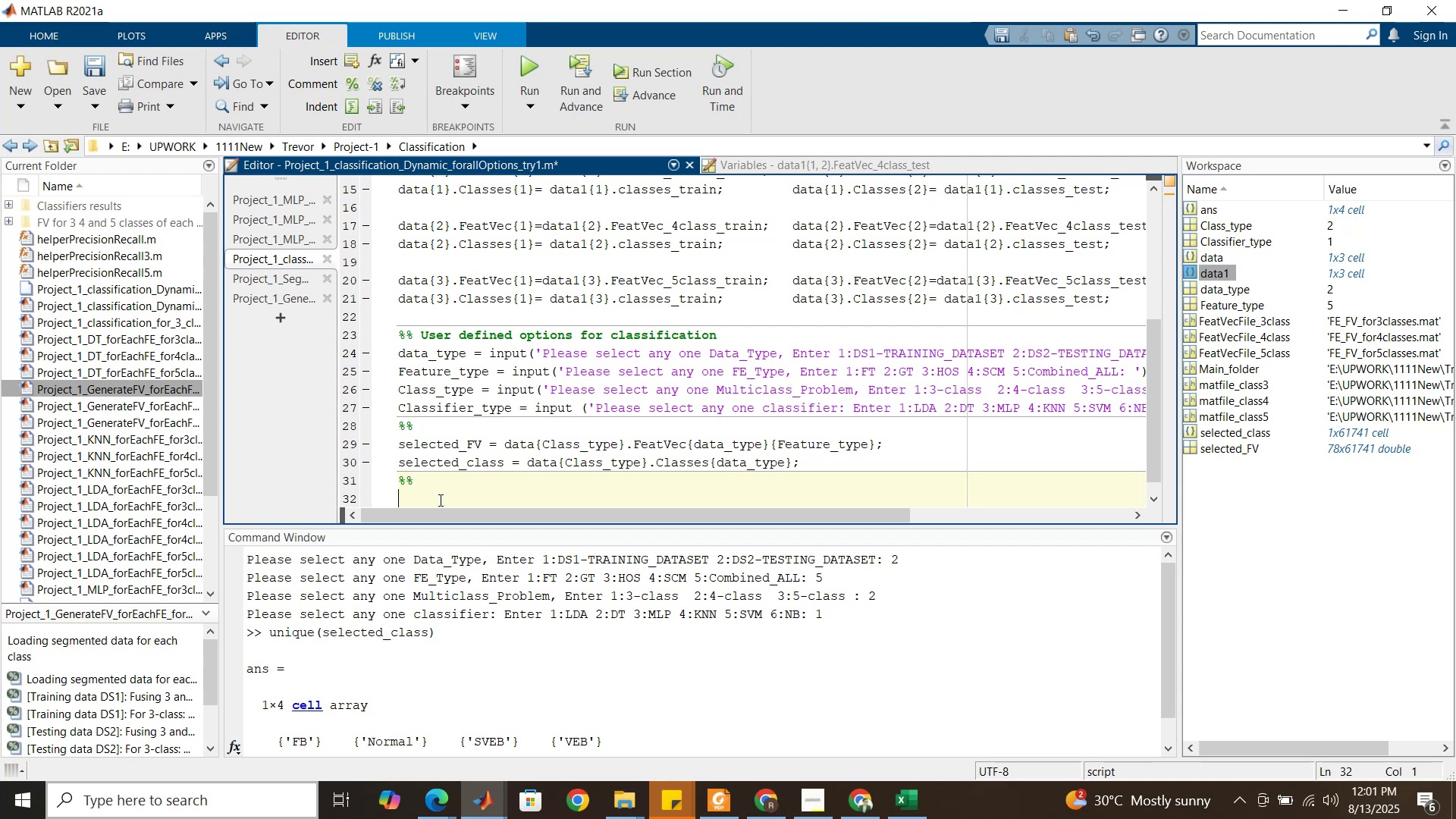 
left_click([760, 742])
 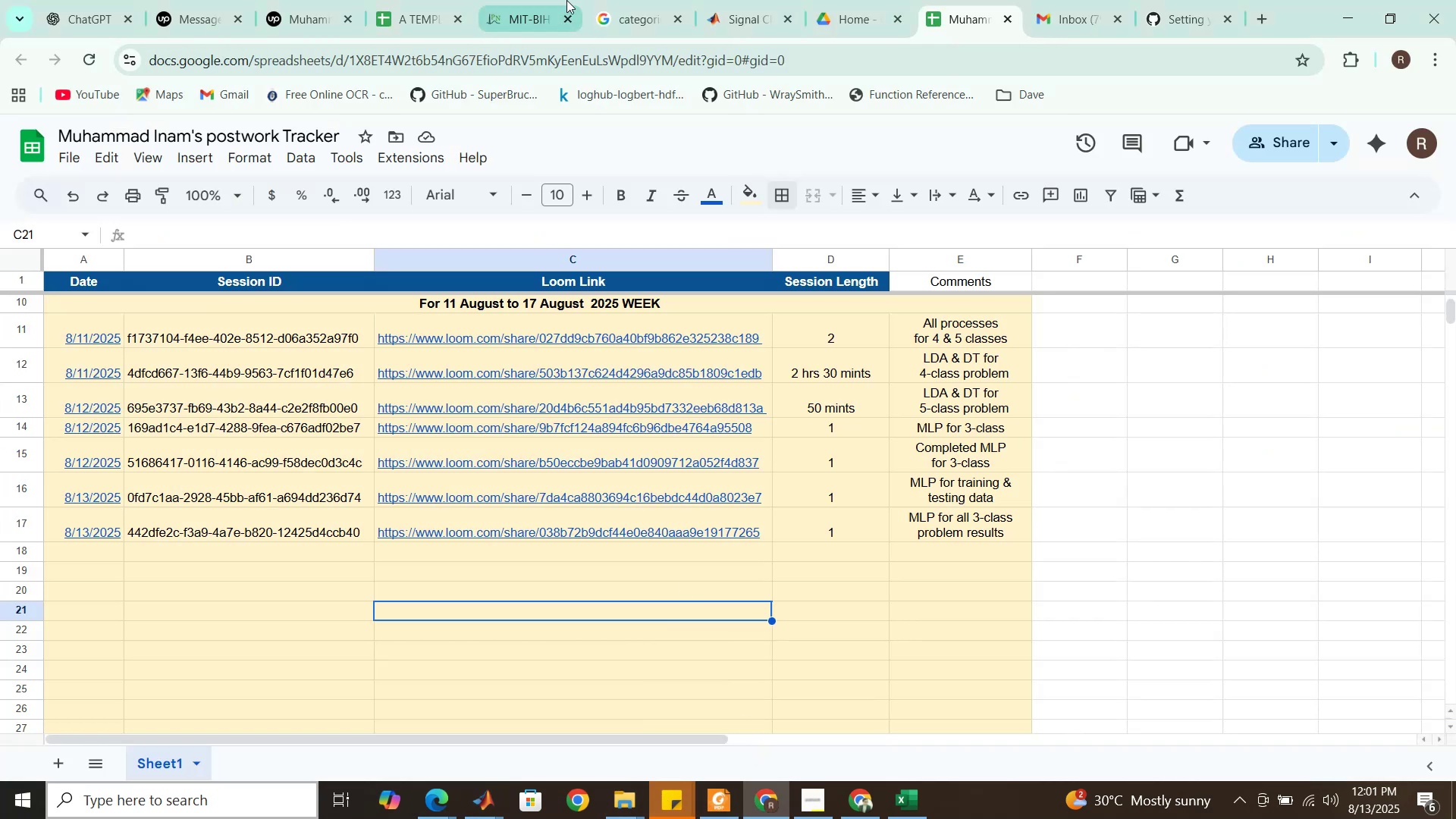 
left_click([623, 0])
 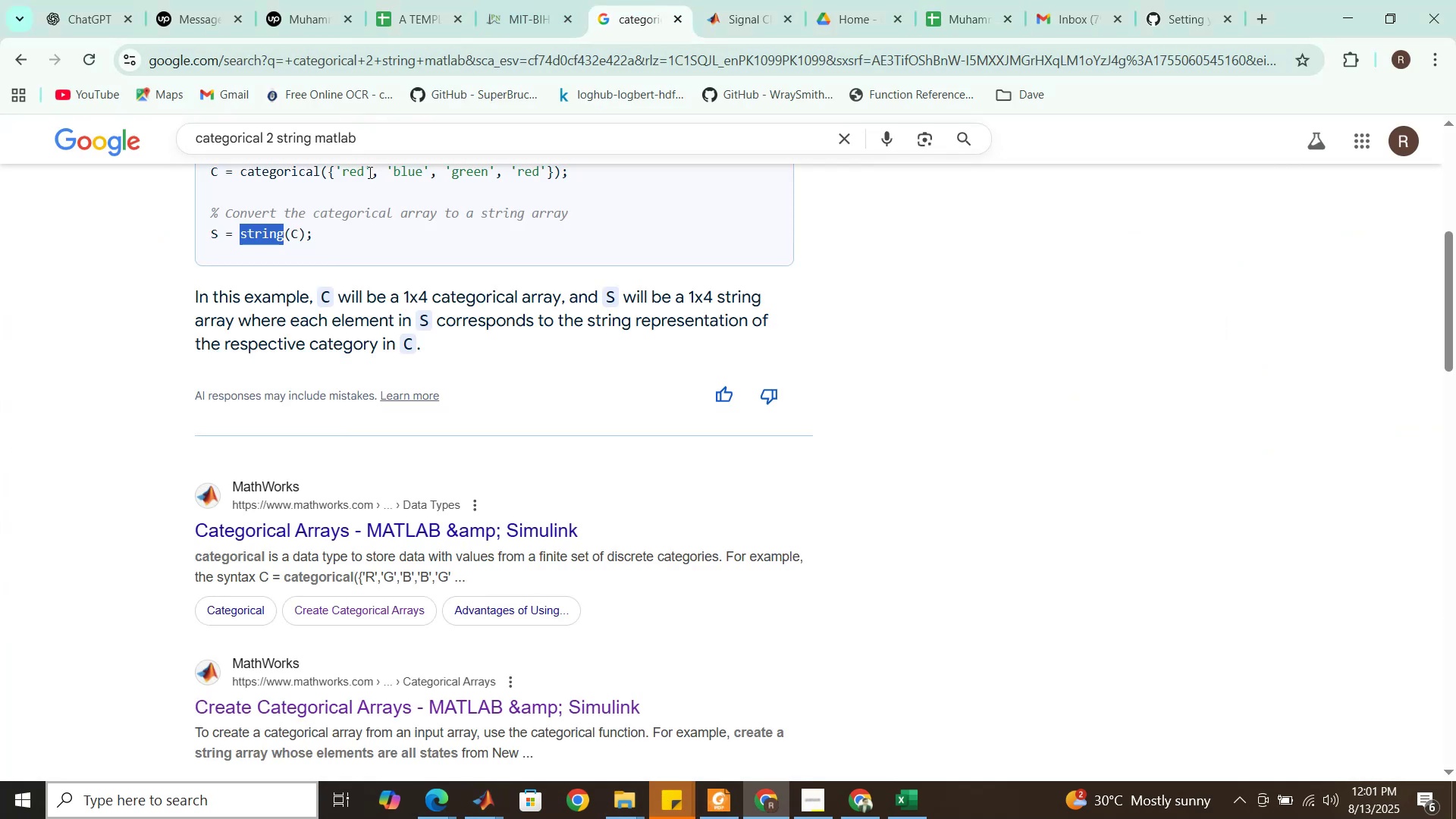 
scroll: coordinate [363, 173], scroll_direction: up, amount: 3.0
 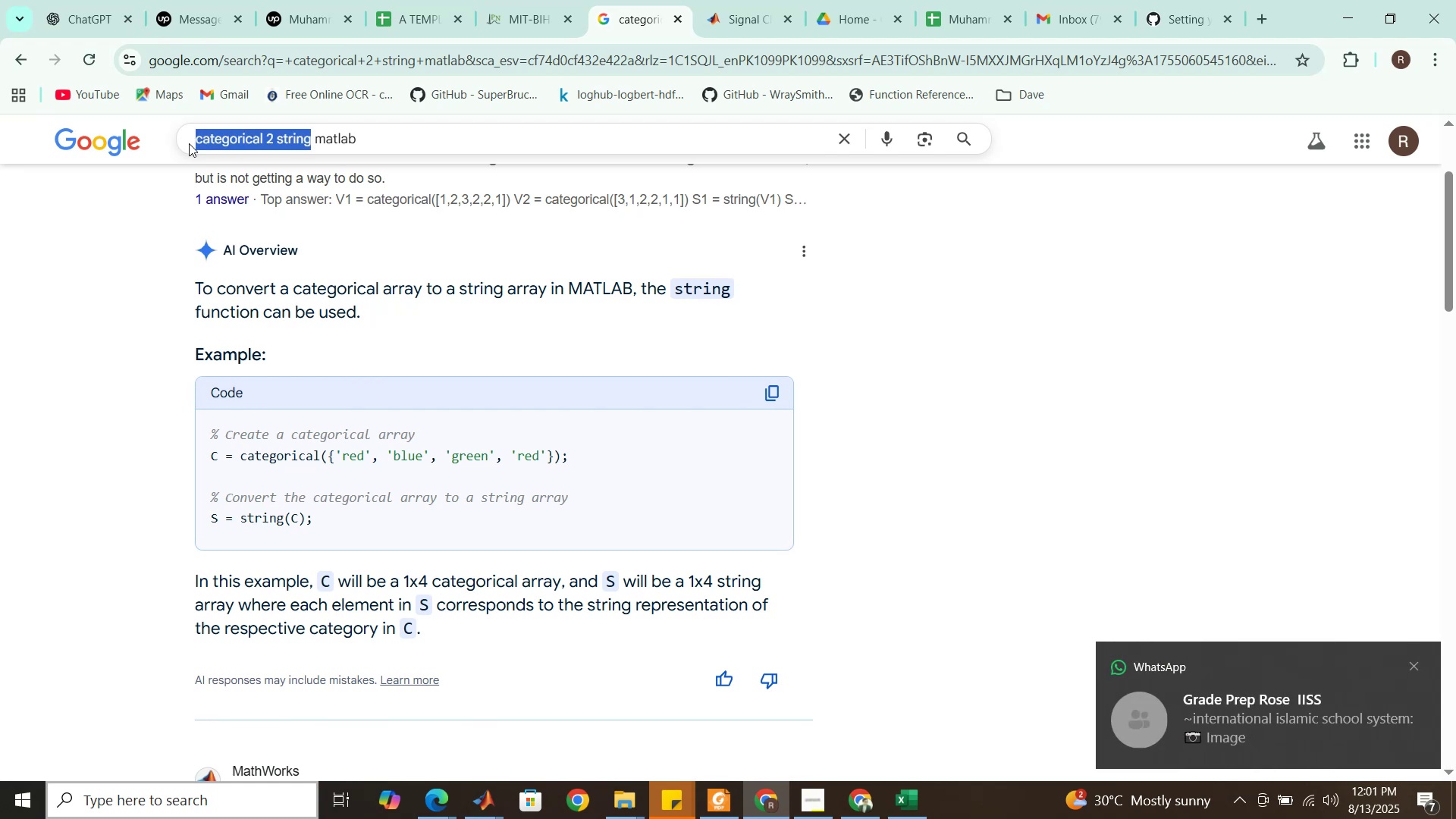 
wait(5.01)
 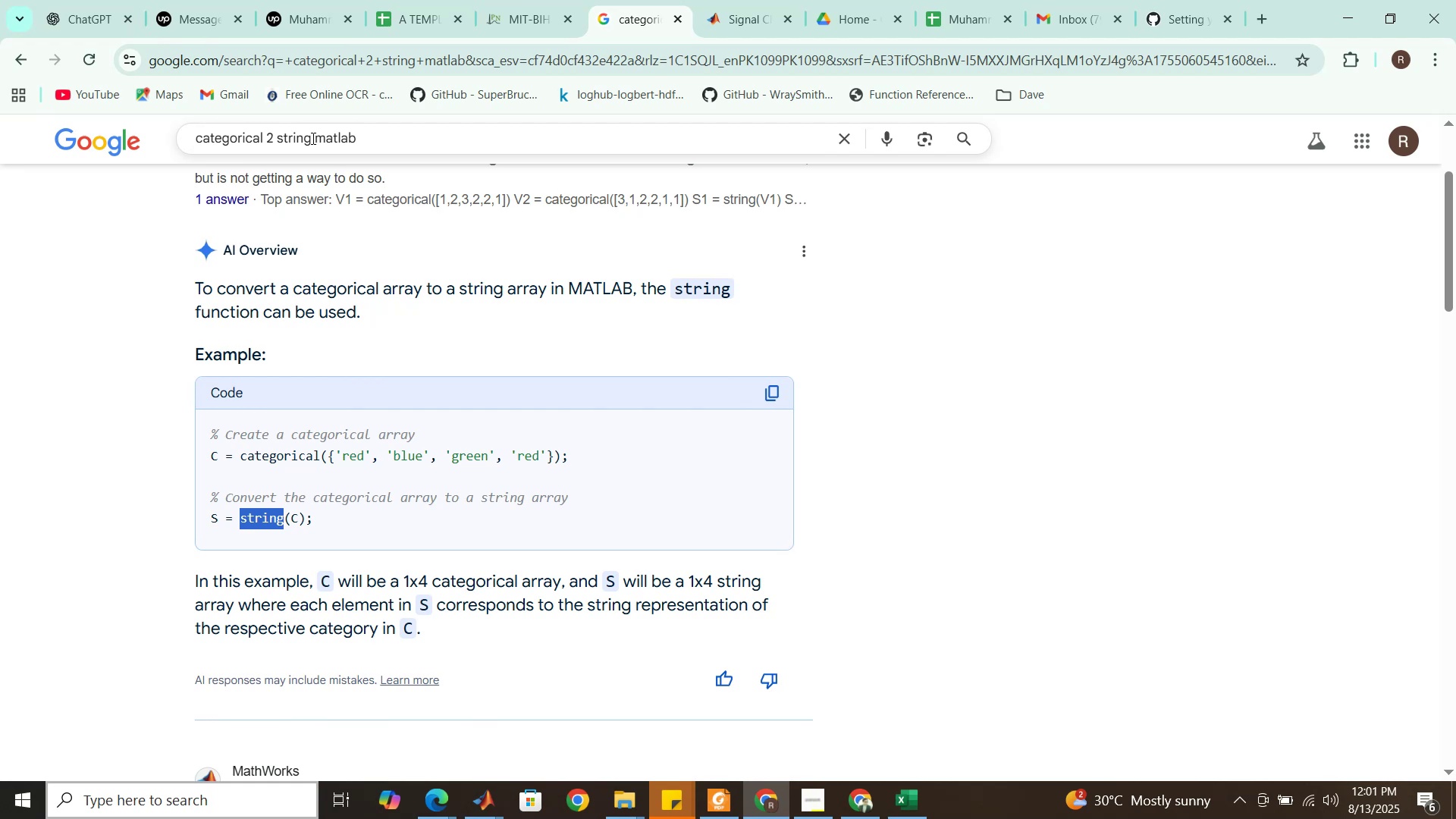 
type(case iplemntaion)
key(Backspace)
key(Backspace)
type(for )
key(Backspace)
key(Backspace)
key(Backspace)
key(Backspace)
 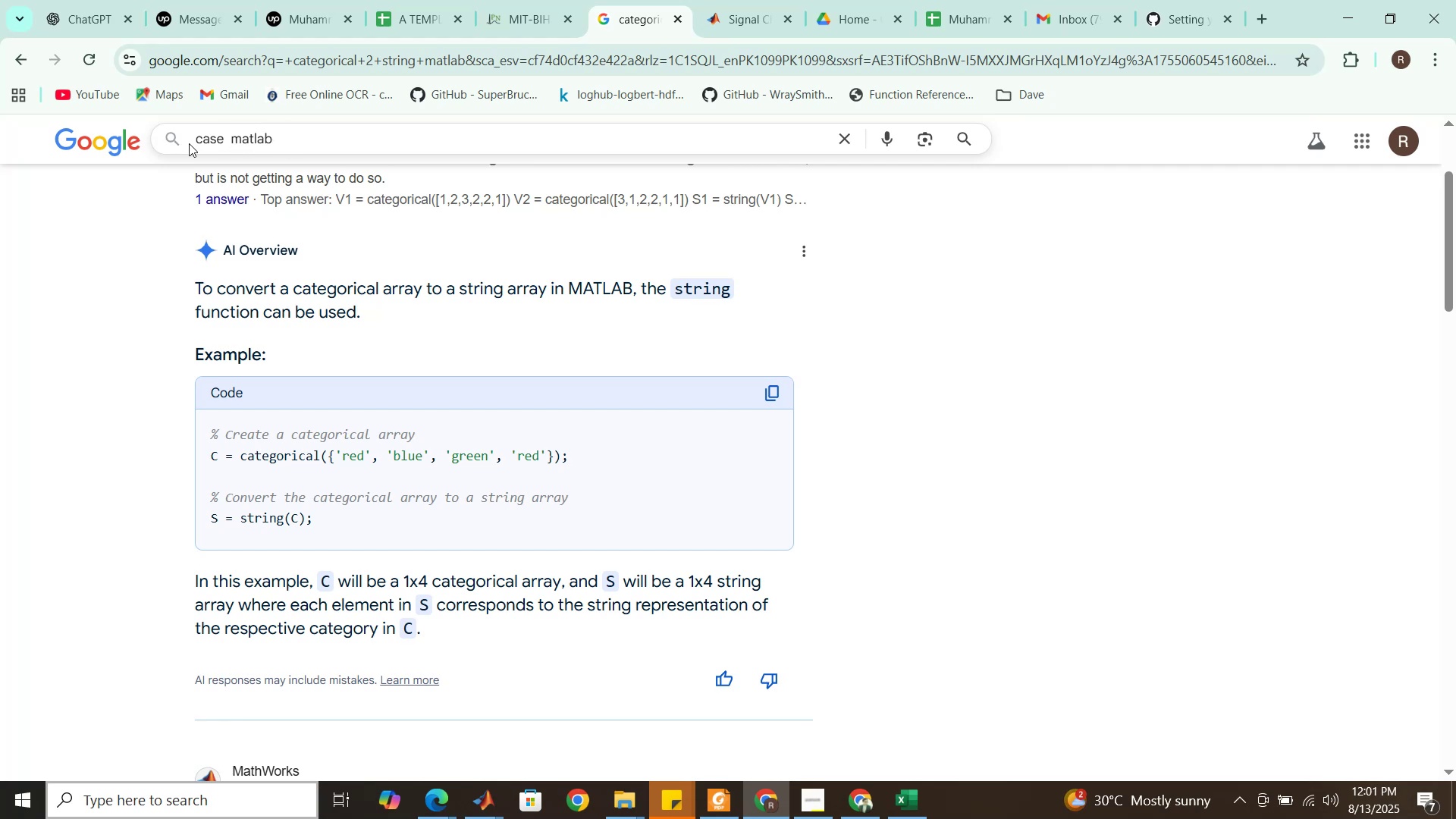 
key(Enter)
 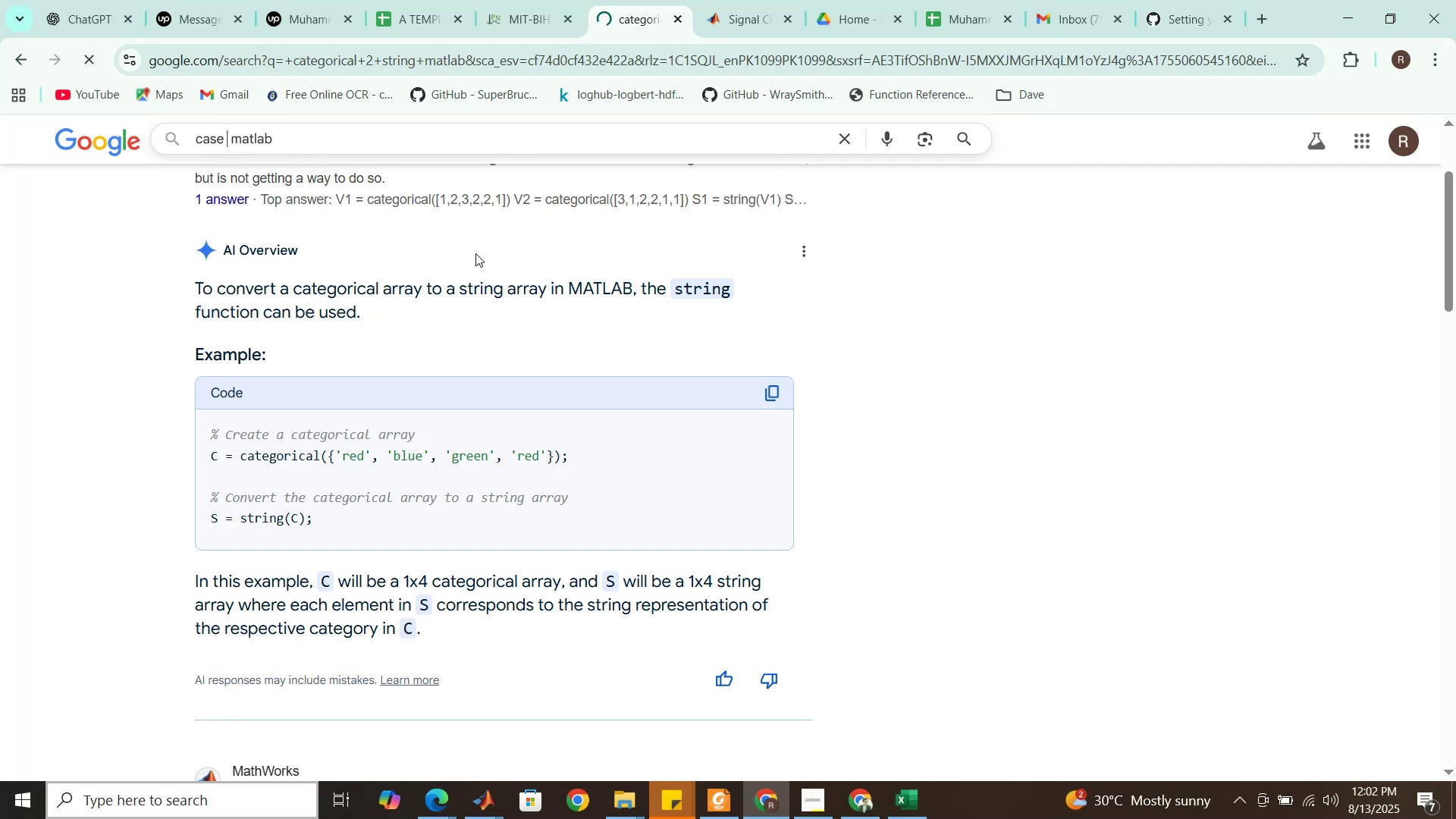 
wait(8.56)
 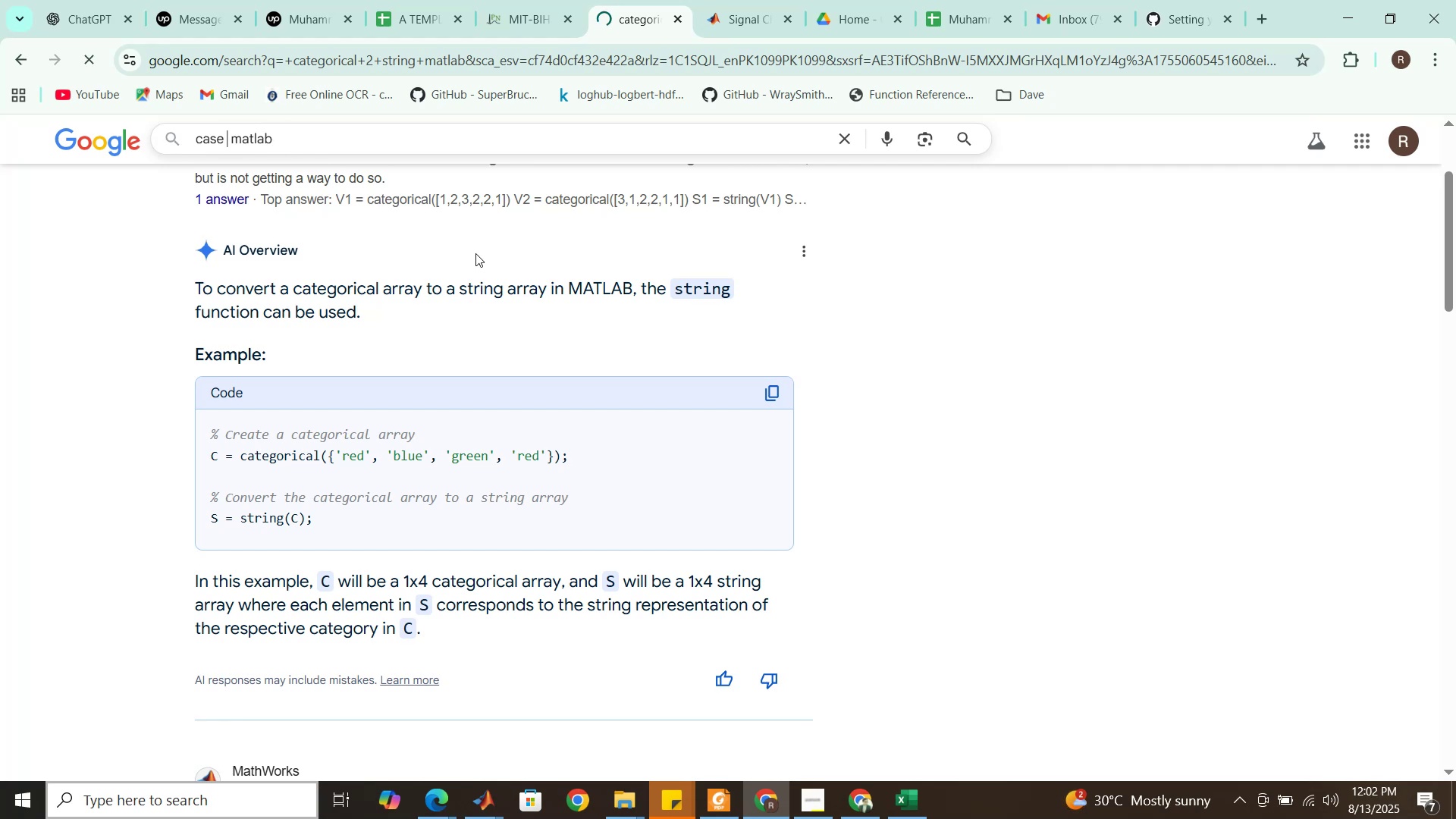 
left_click([447, 747])
 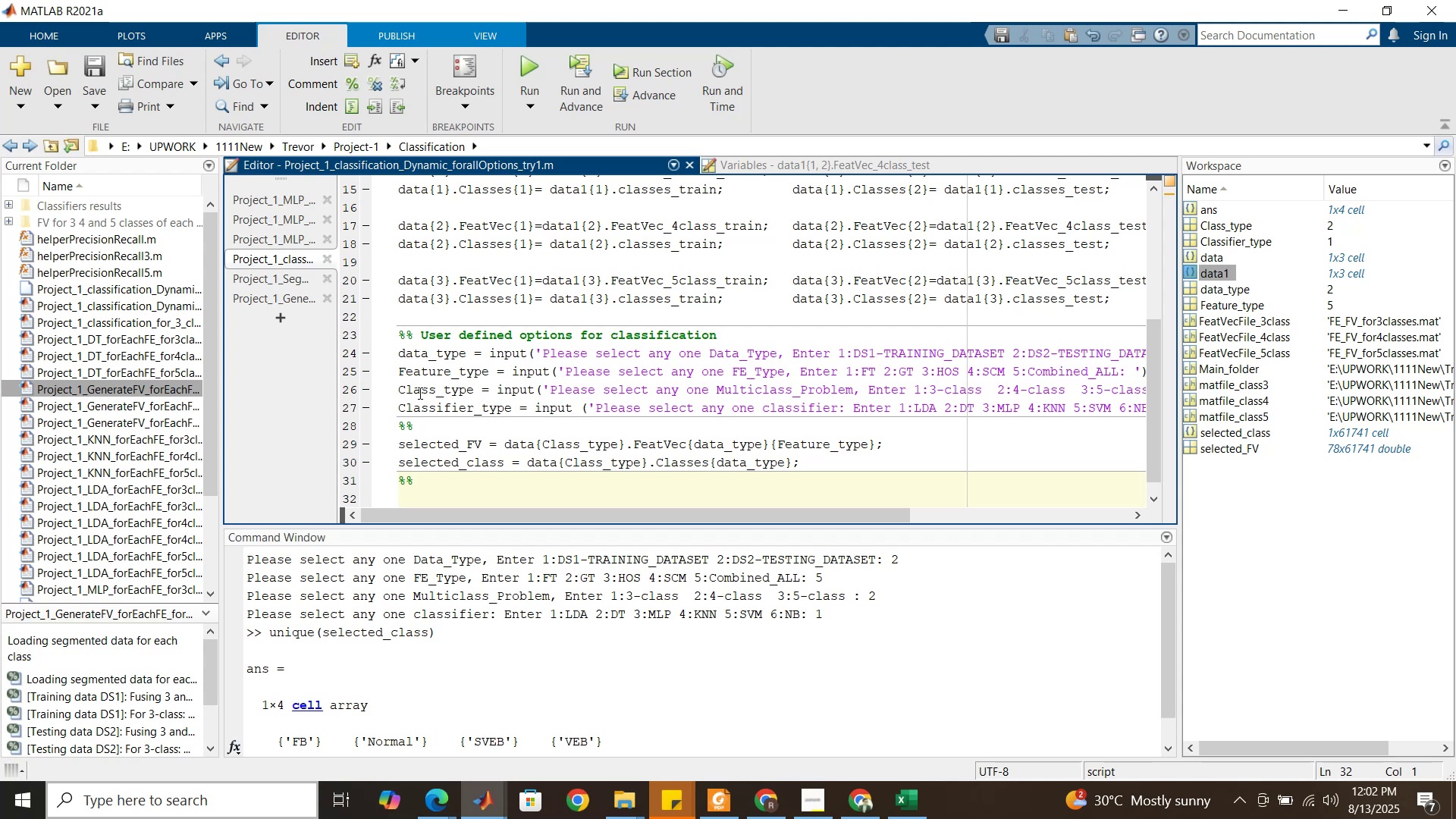 
wait(22.91)
 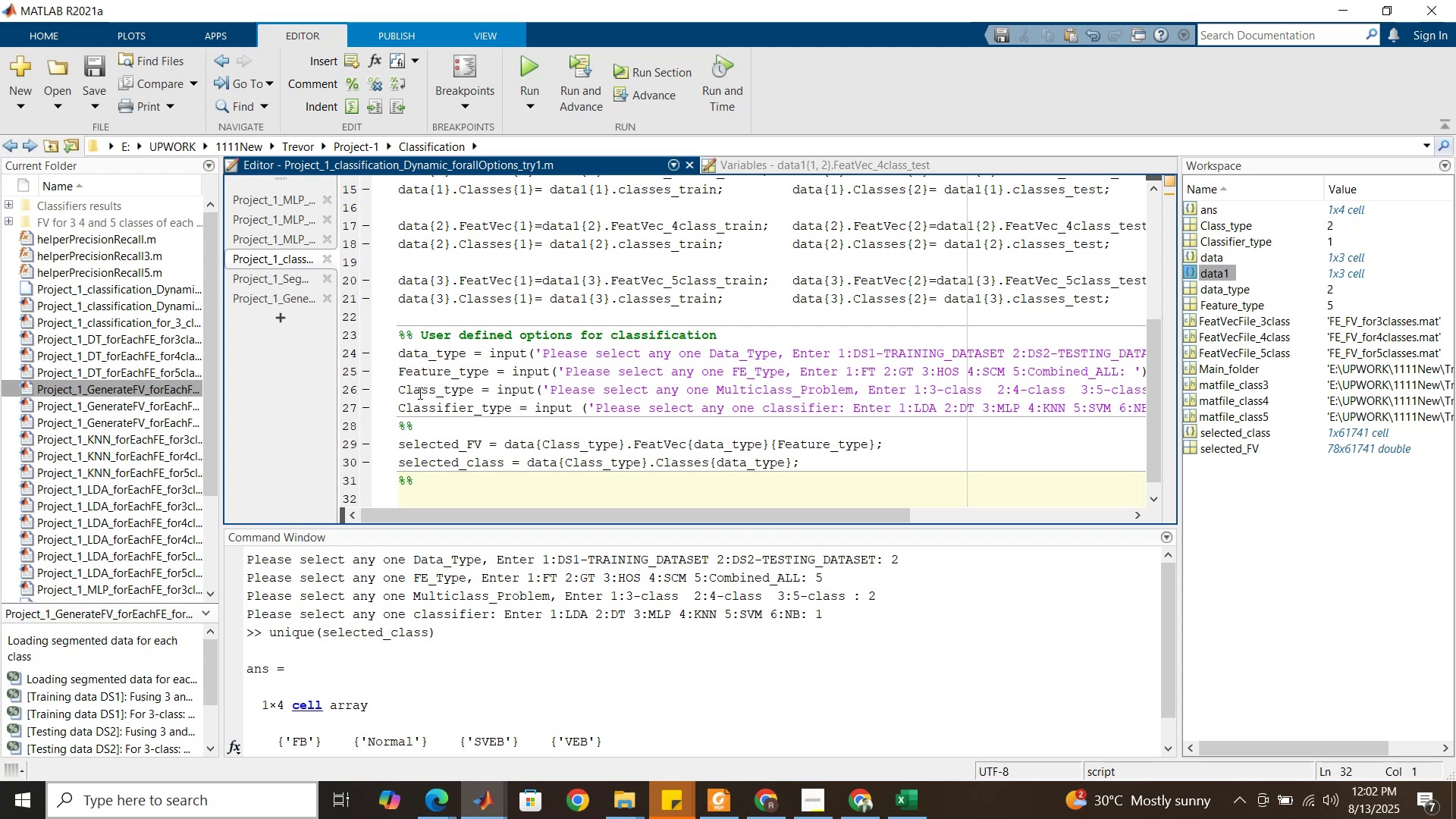 
mouse_move([475, 804])
 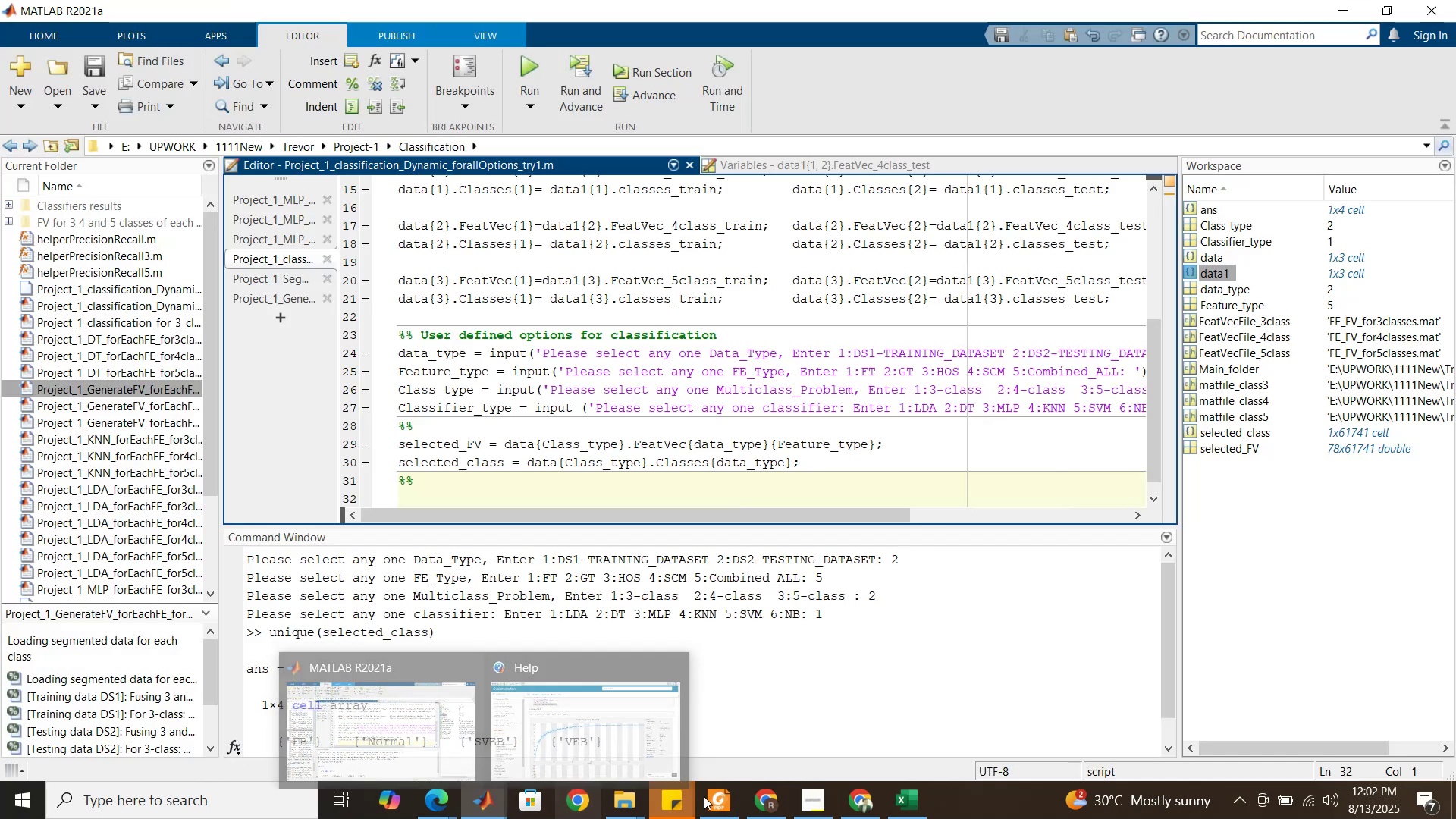 
left_click([766, 796])
 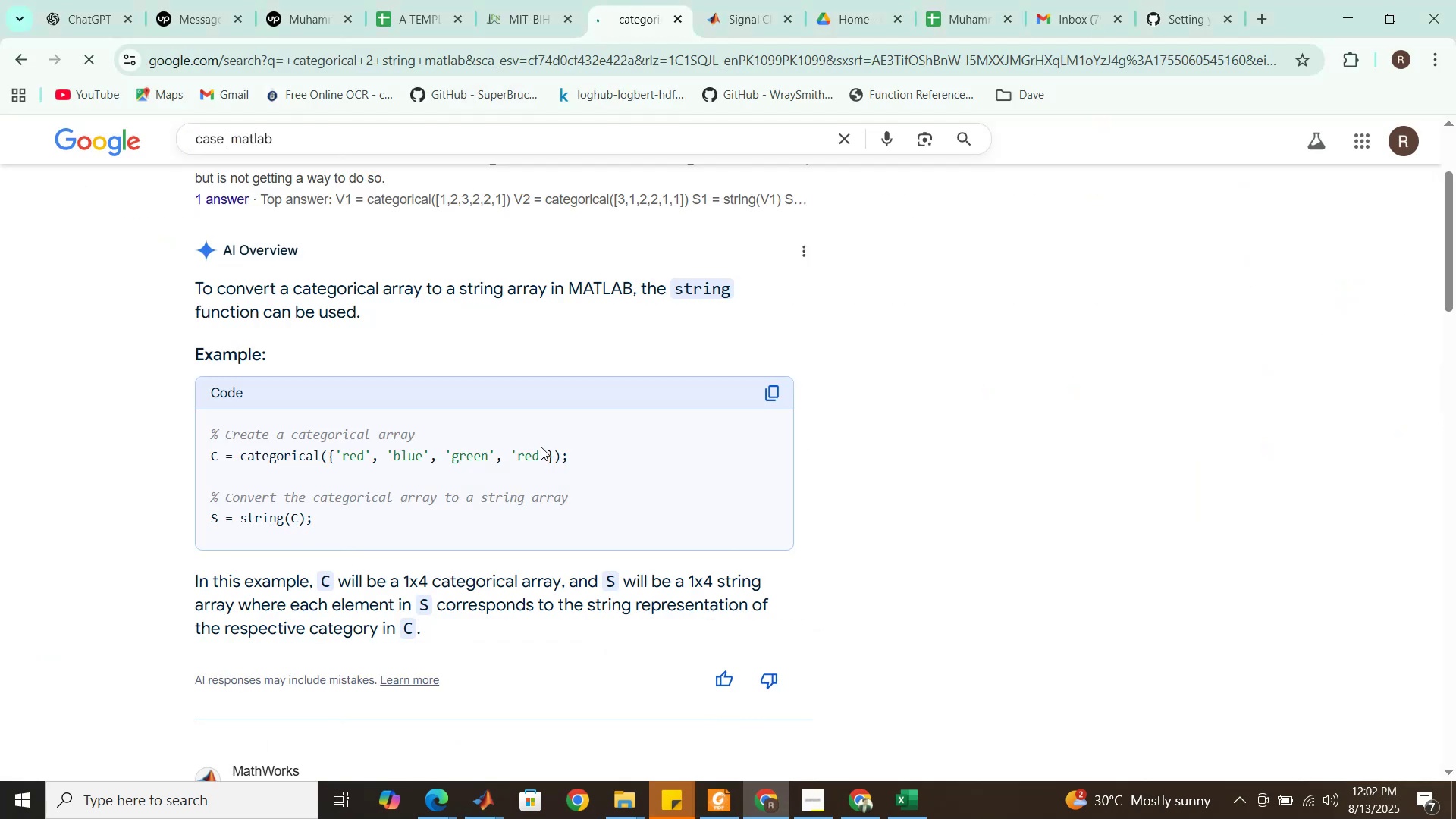 
scroll: coordinate [541, 447], scroll_direction: up, amount: 3.0
 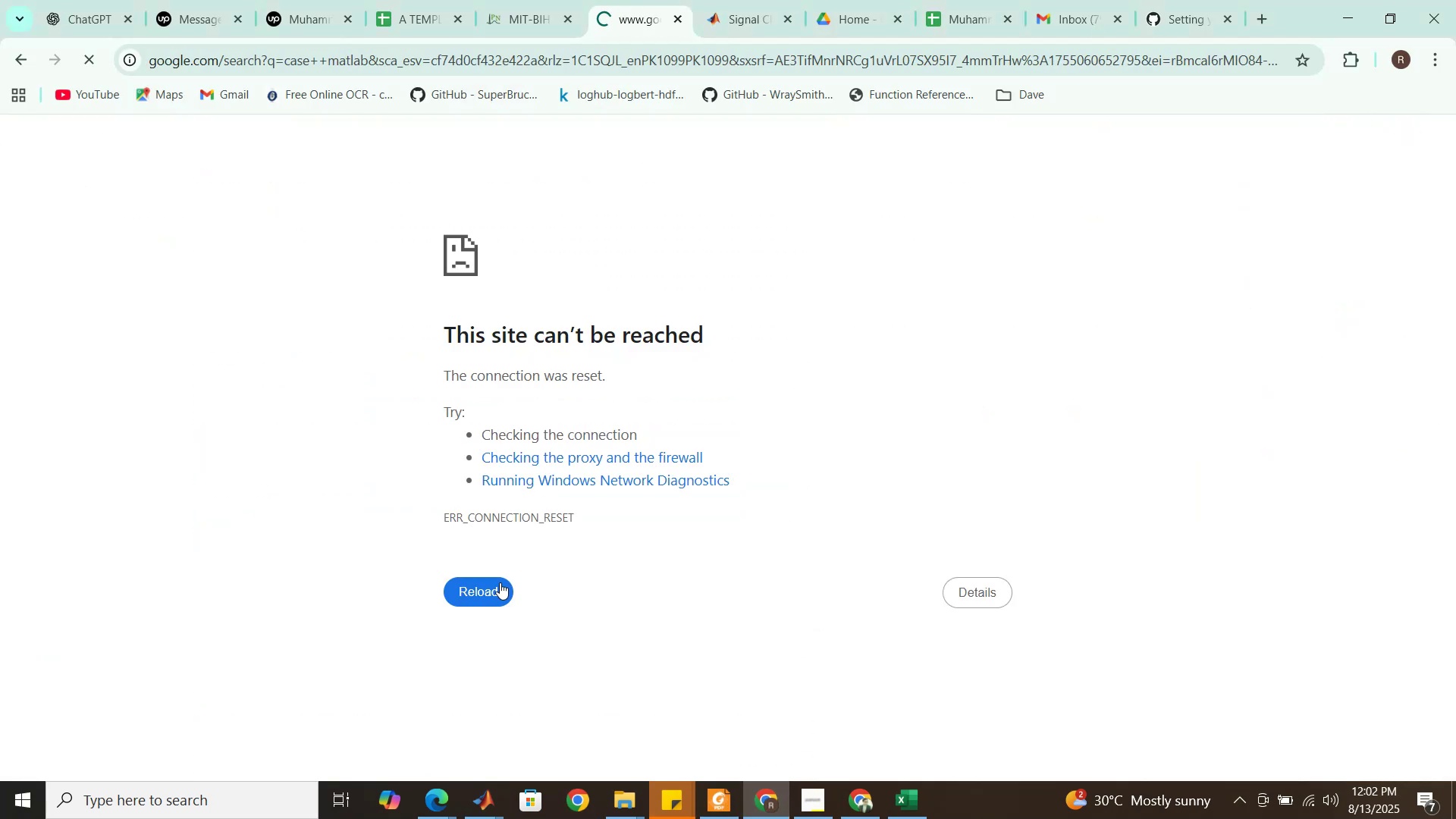 
left_click([494, 589])
 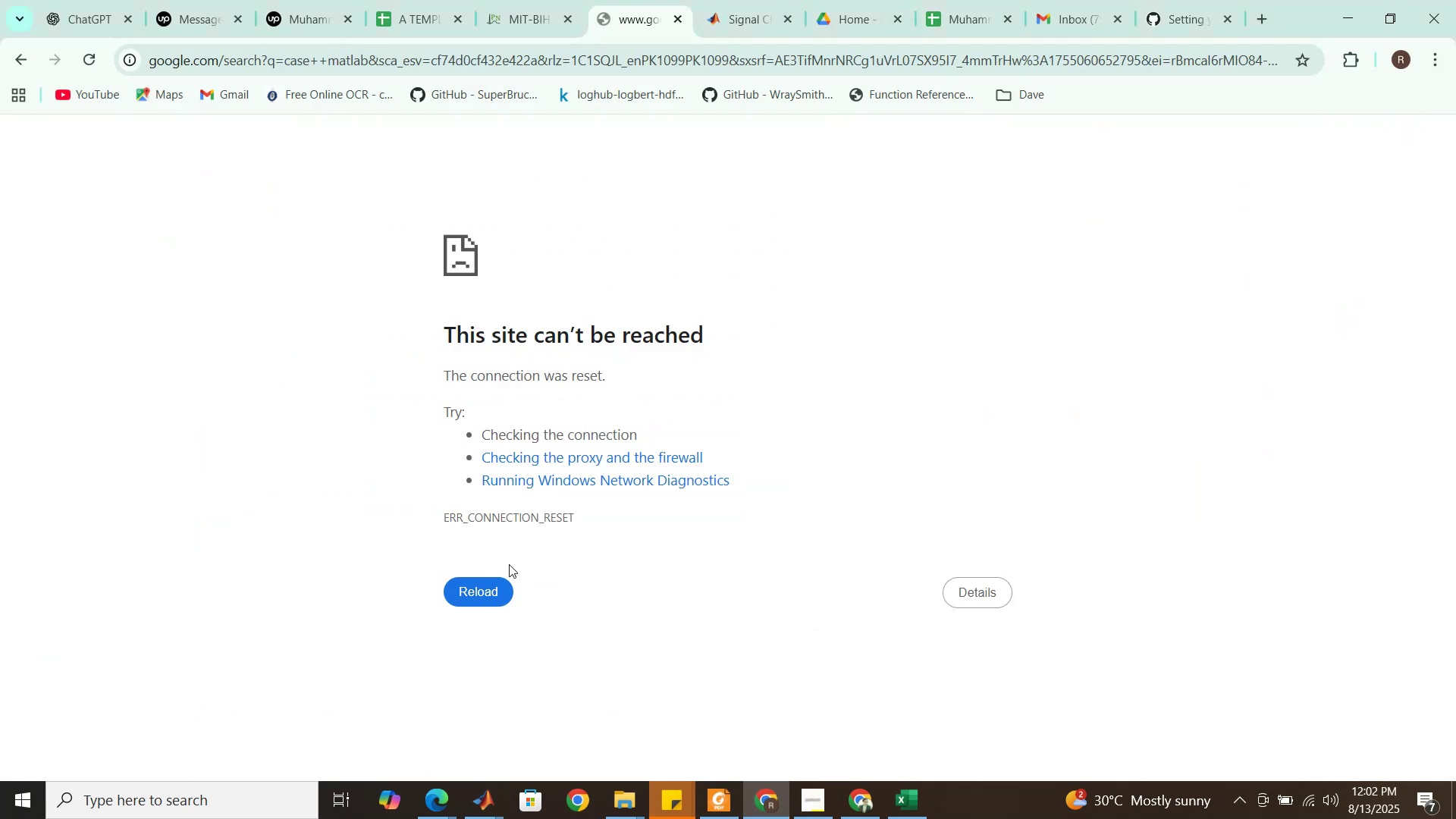 
left_click([483, 599])
 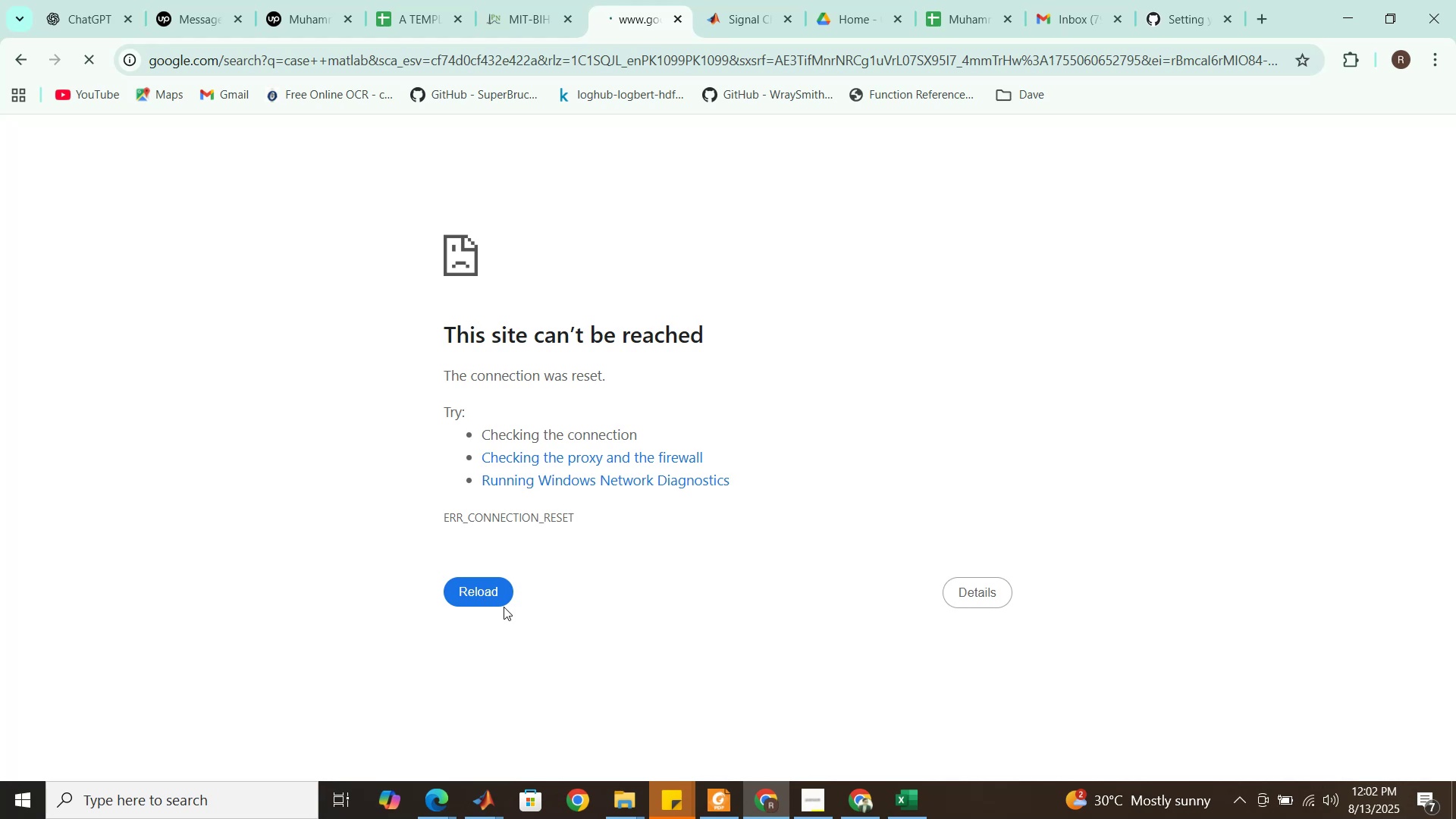 
left_click([874, 805])
 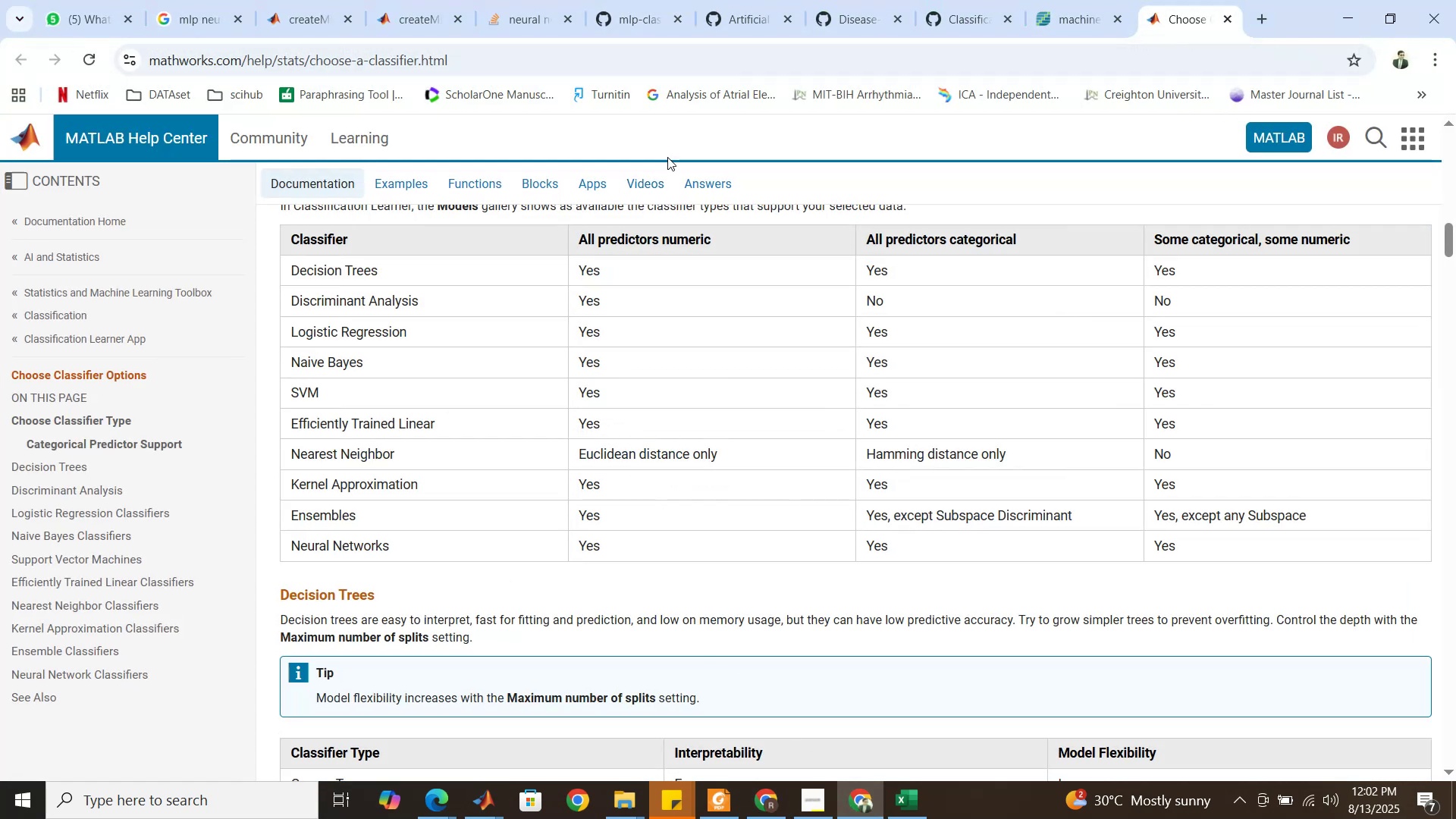 
left_click([190, 0])
 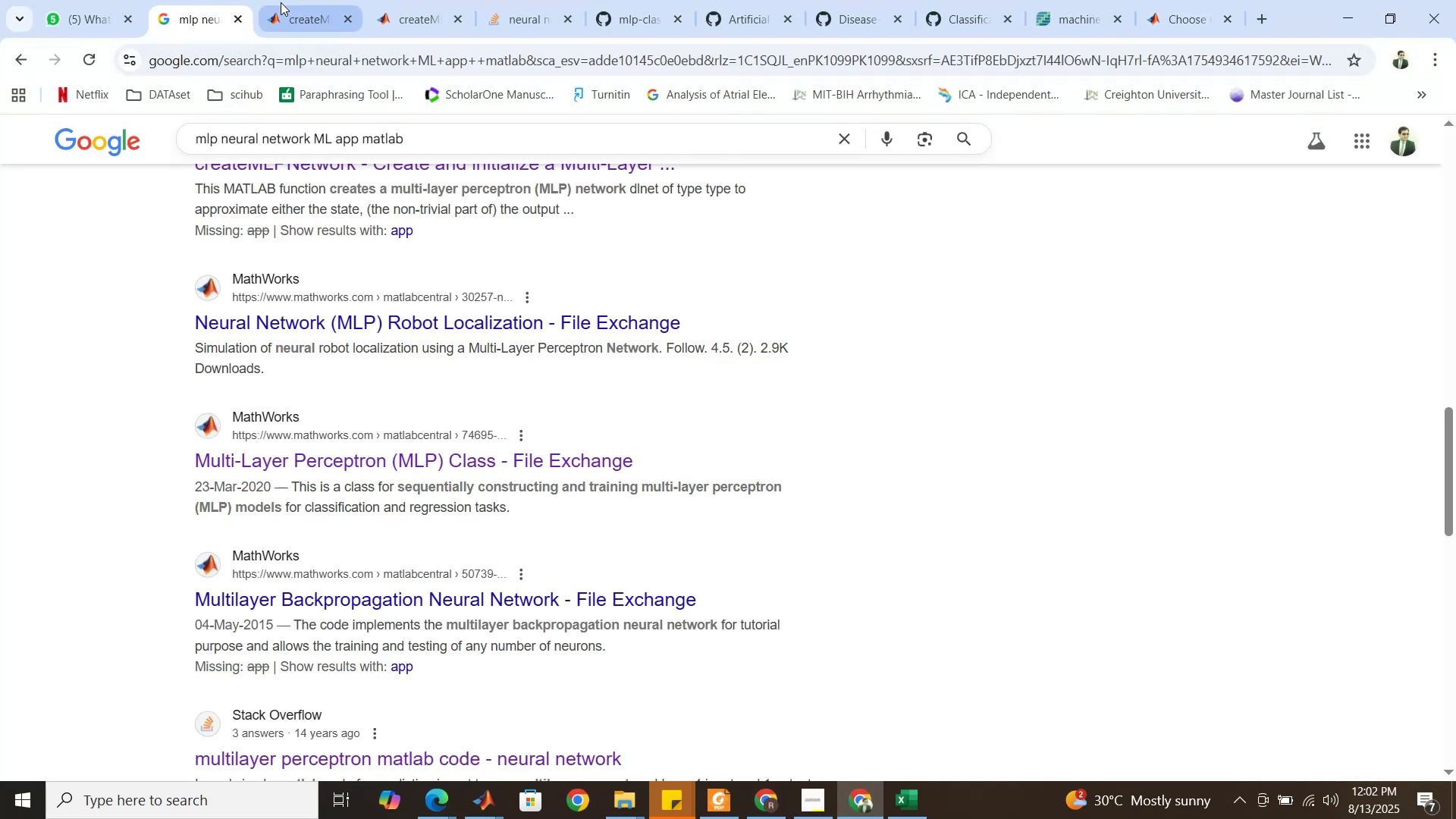 
left_click([289, 2])
 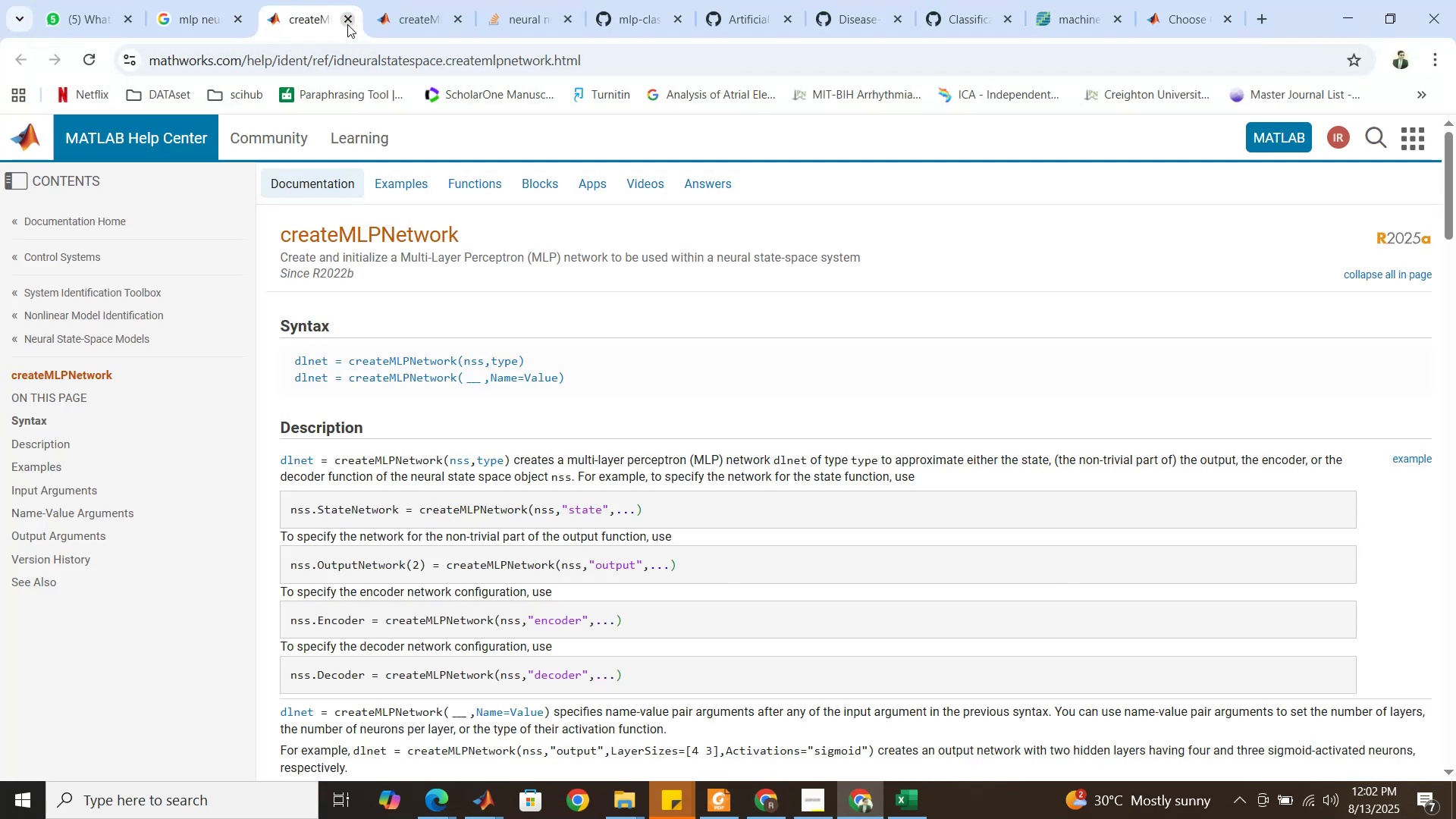 
left_click([347, 24])
 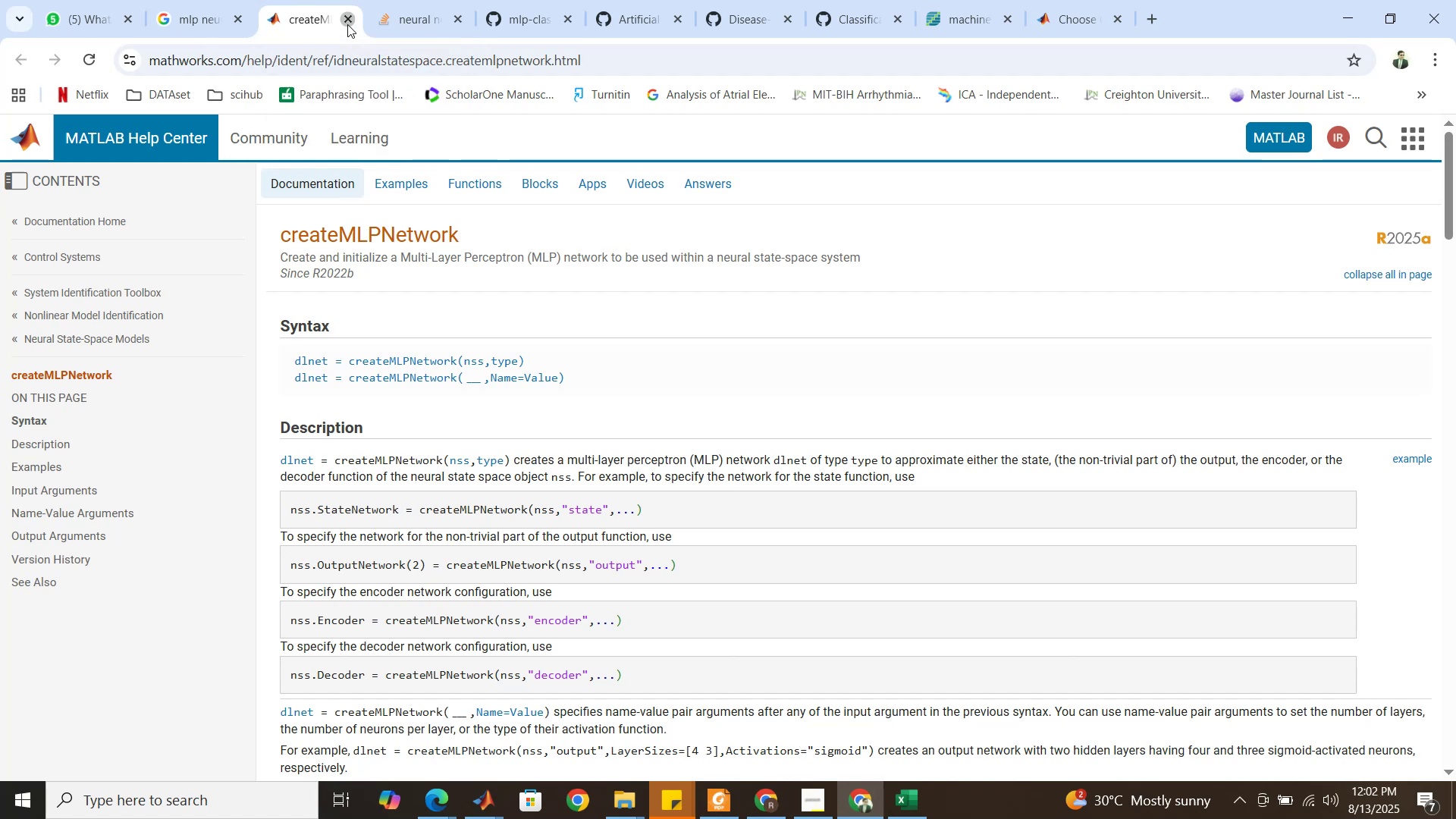 
left_click([347, 24])
 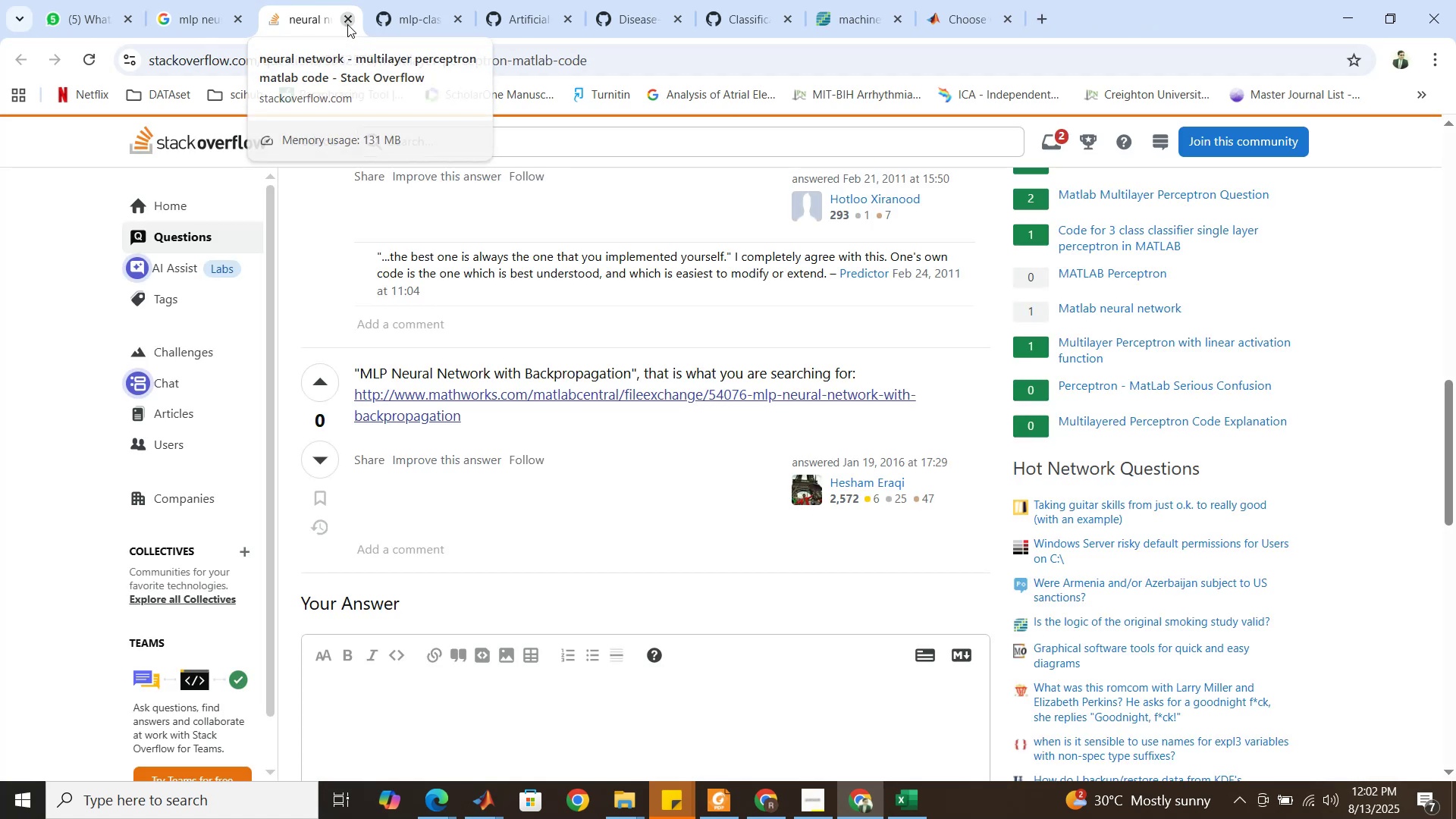 
left_click([347, 24])
 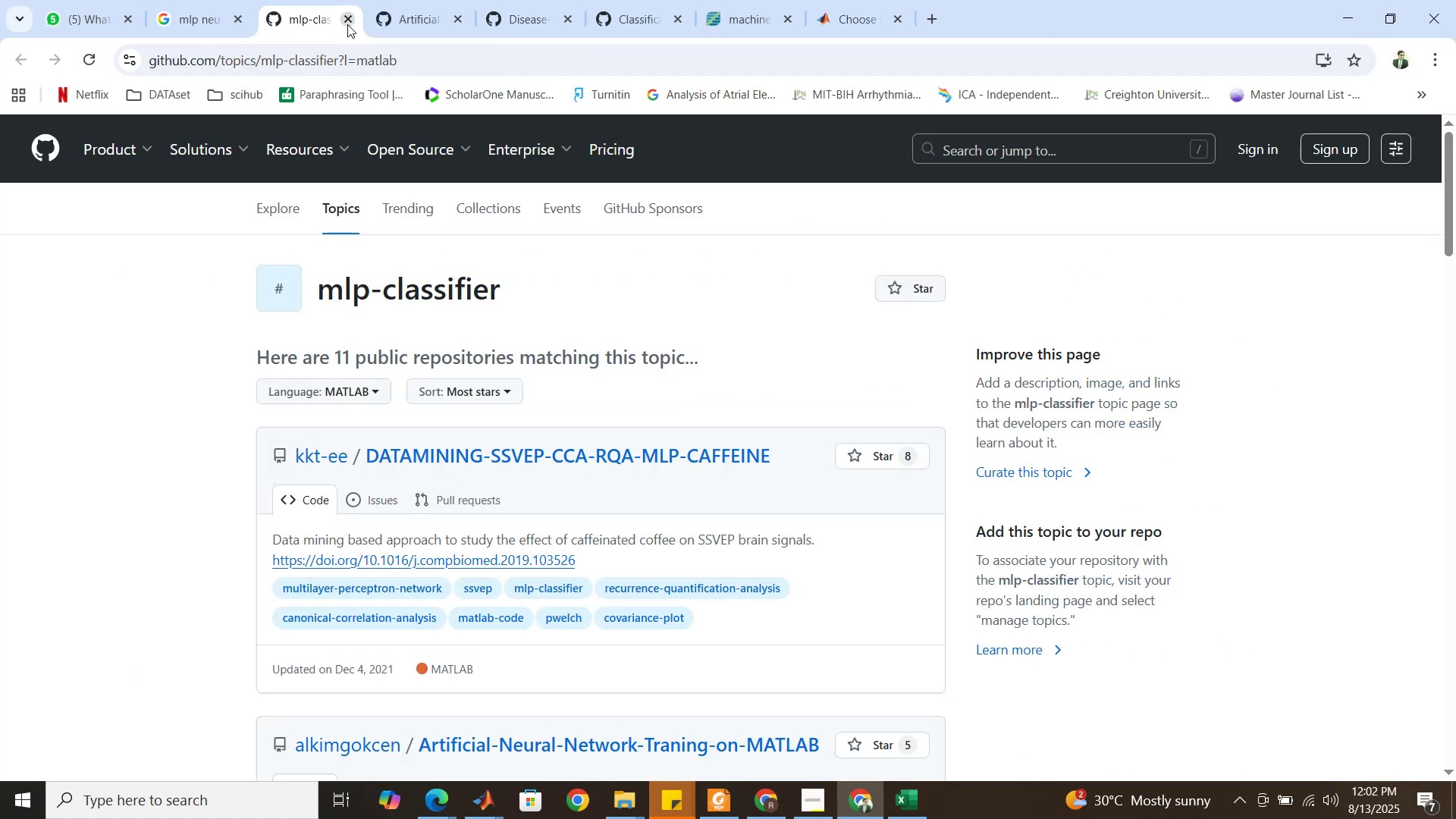 
left_click([347, 24])
 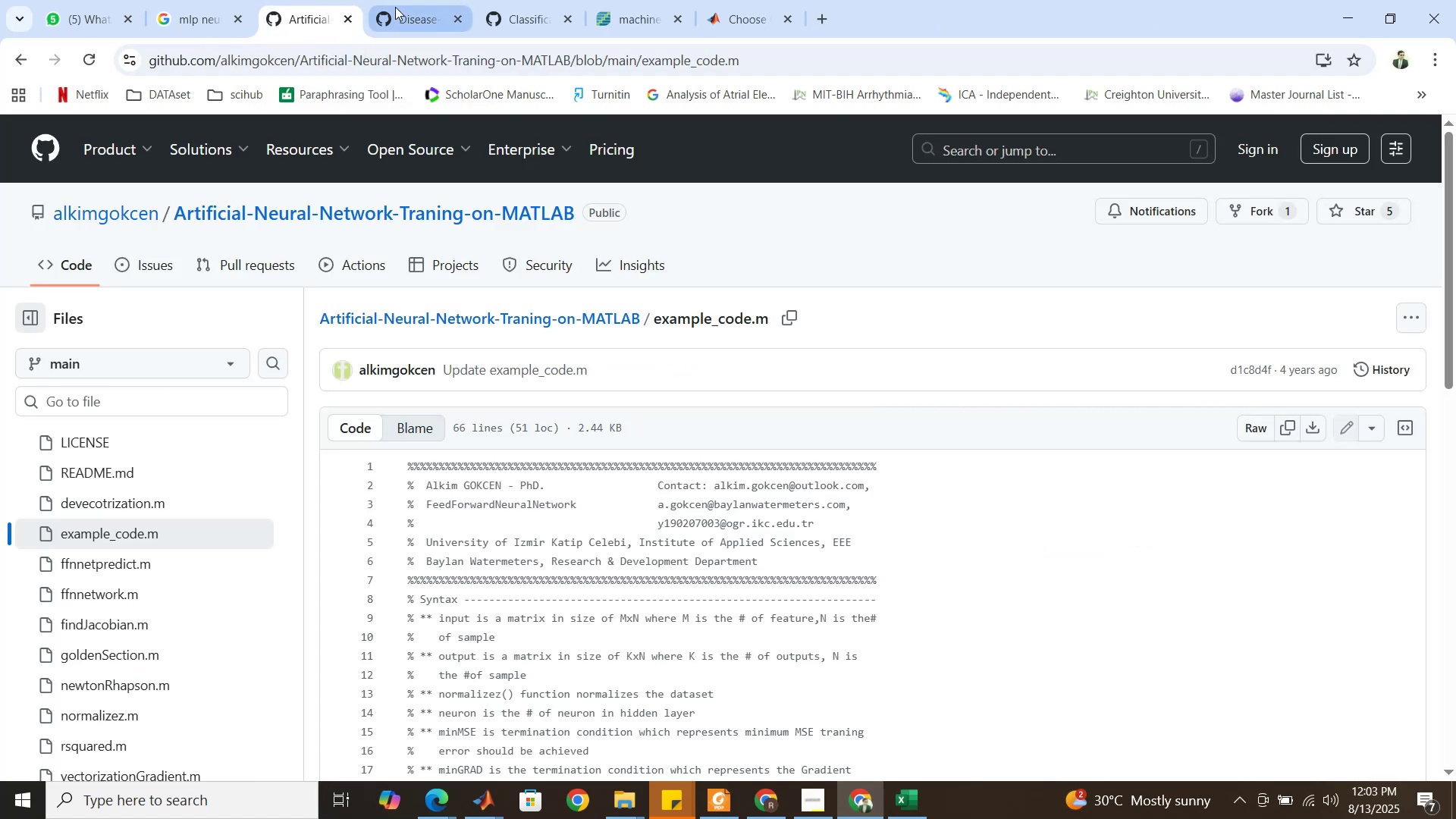 
wait(5.1)
 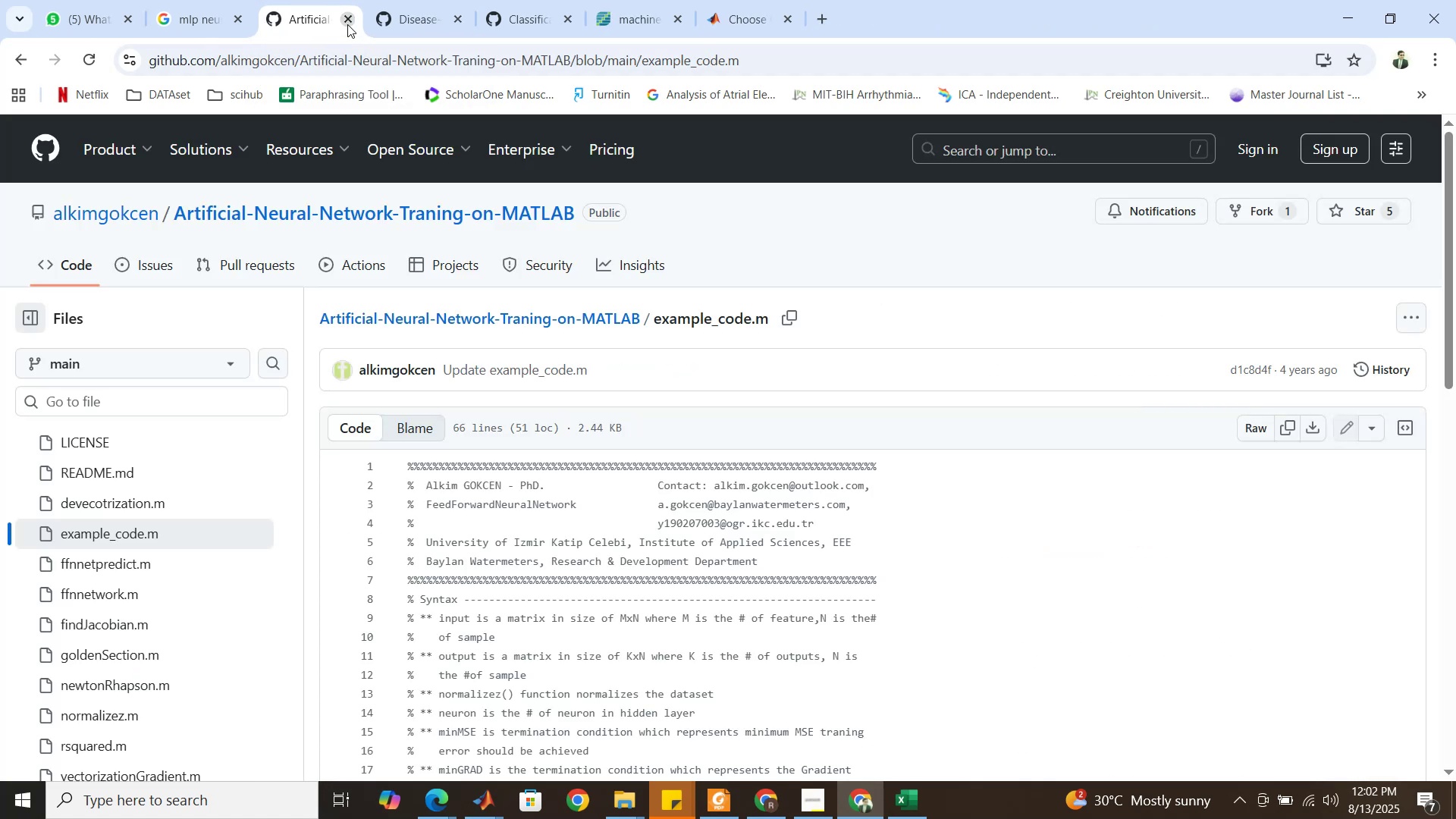 
left_click([659, 1])
 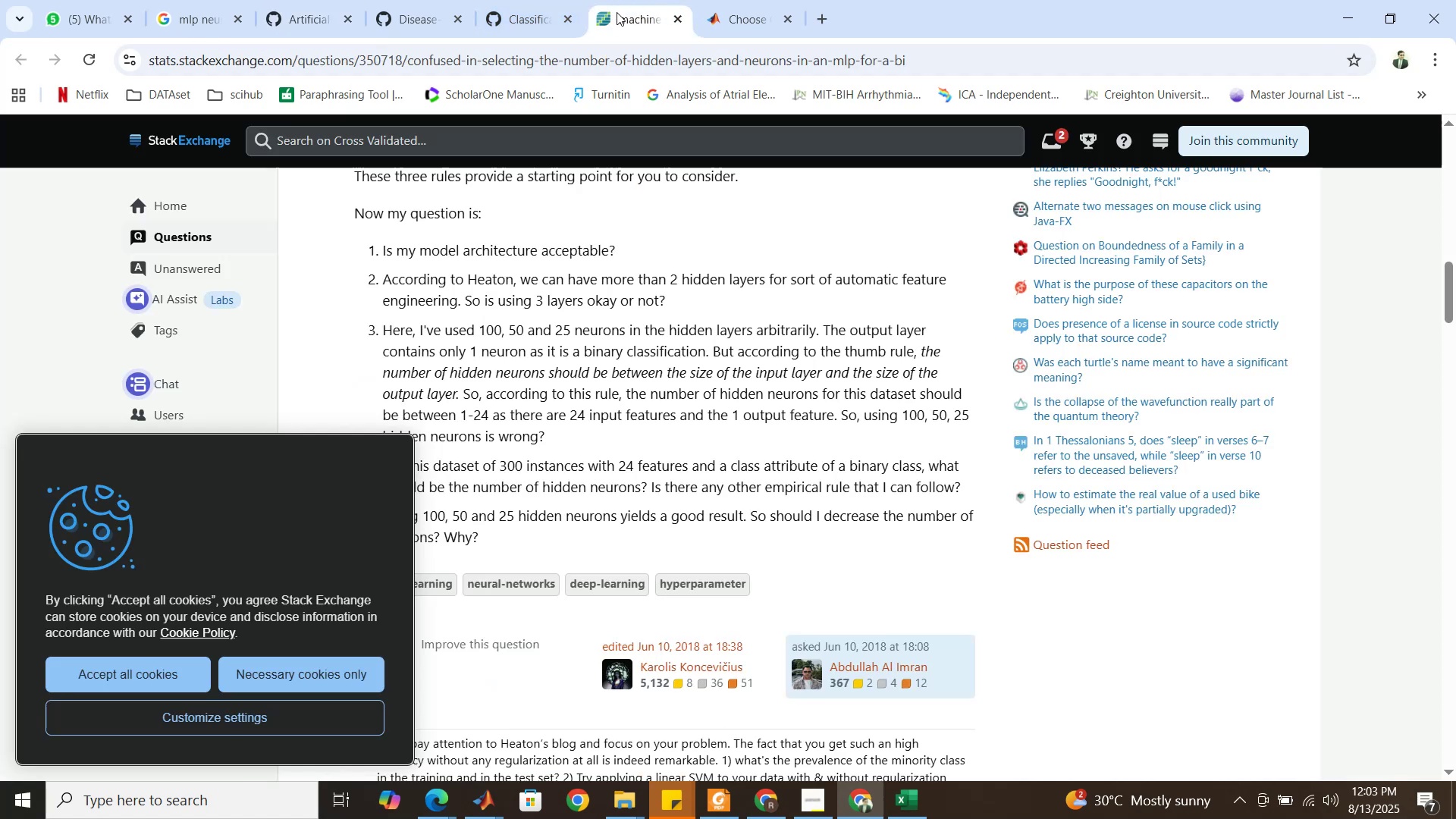 
scroll: coordinate [447, 362], scroll_direction: up, amount: 21.0
 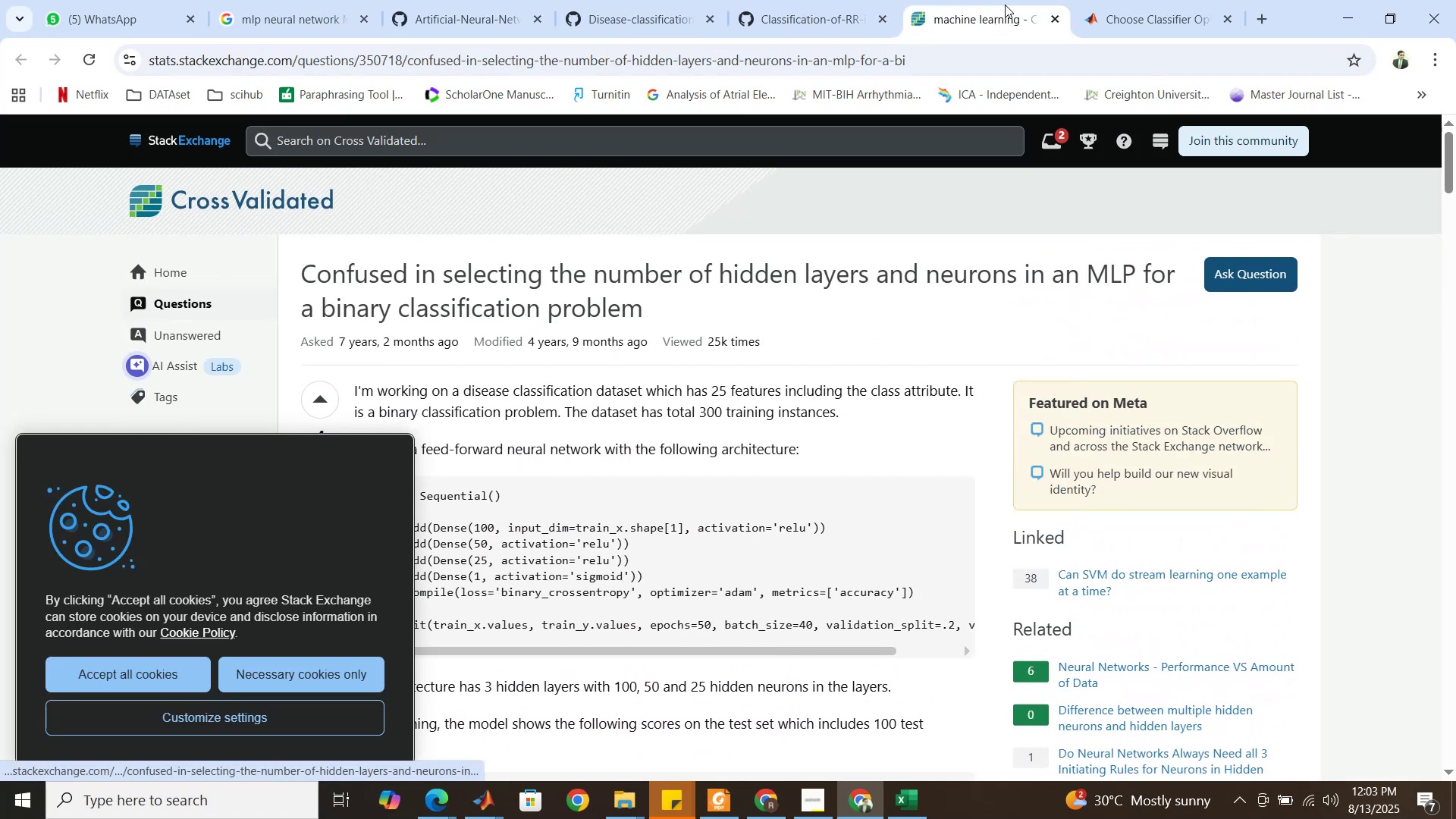 
left_click([1112, 0])
 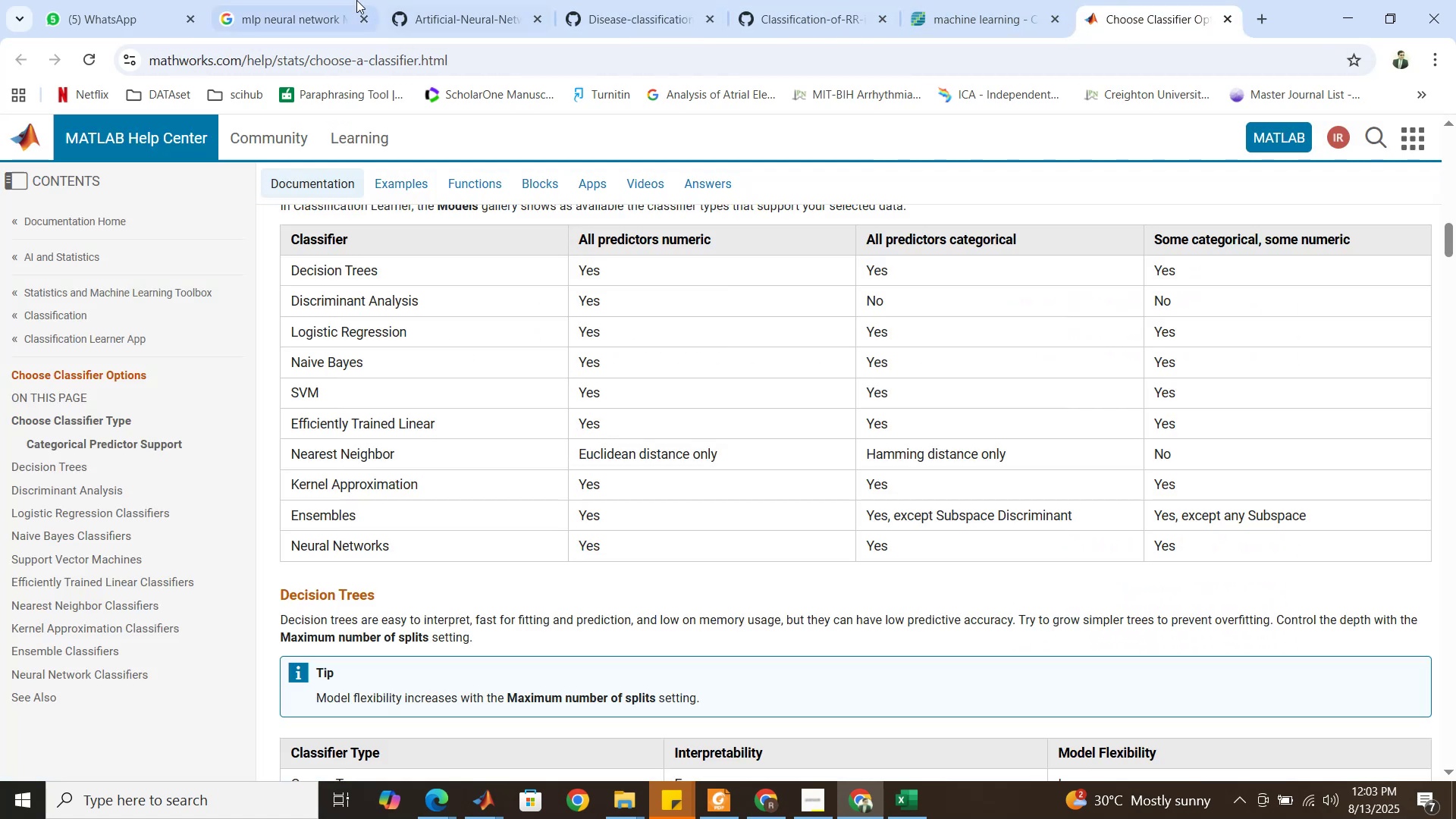 
left_click([344, 0])
 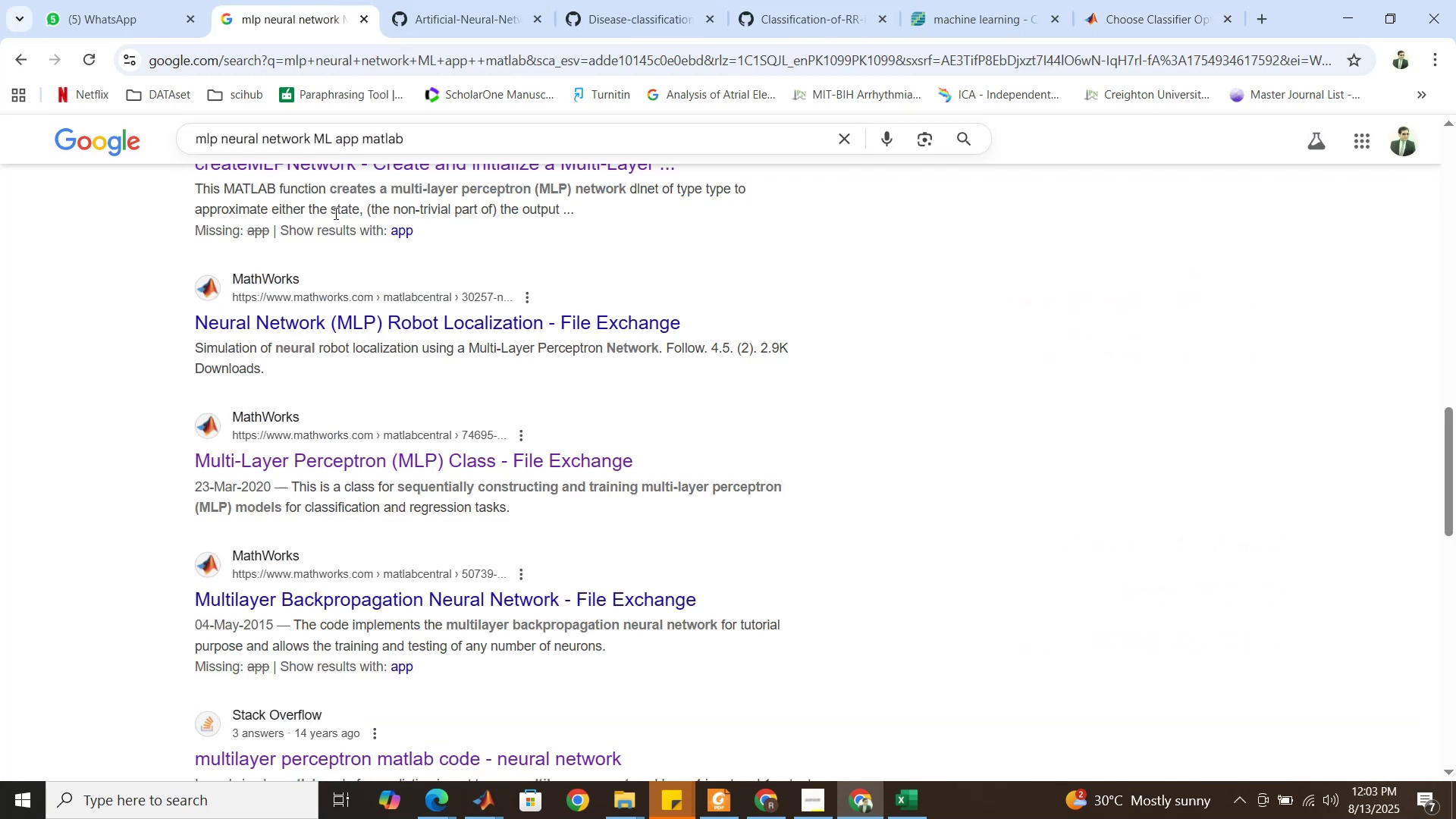 
scroll: coordinate [328, 223], scroll_direction: up, amount: 10.0
 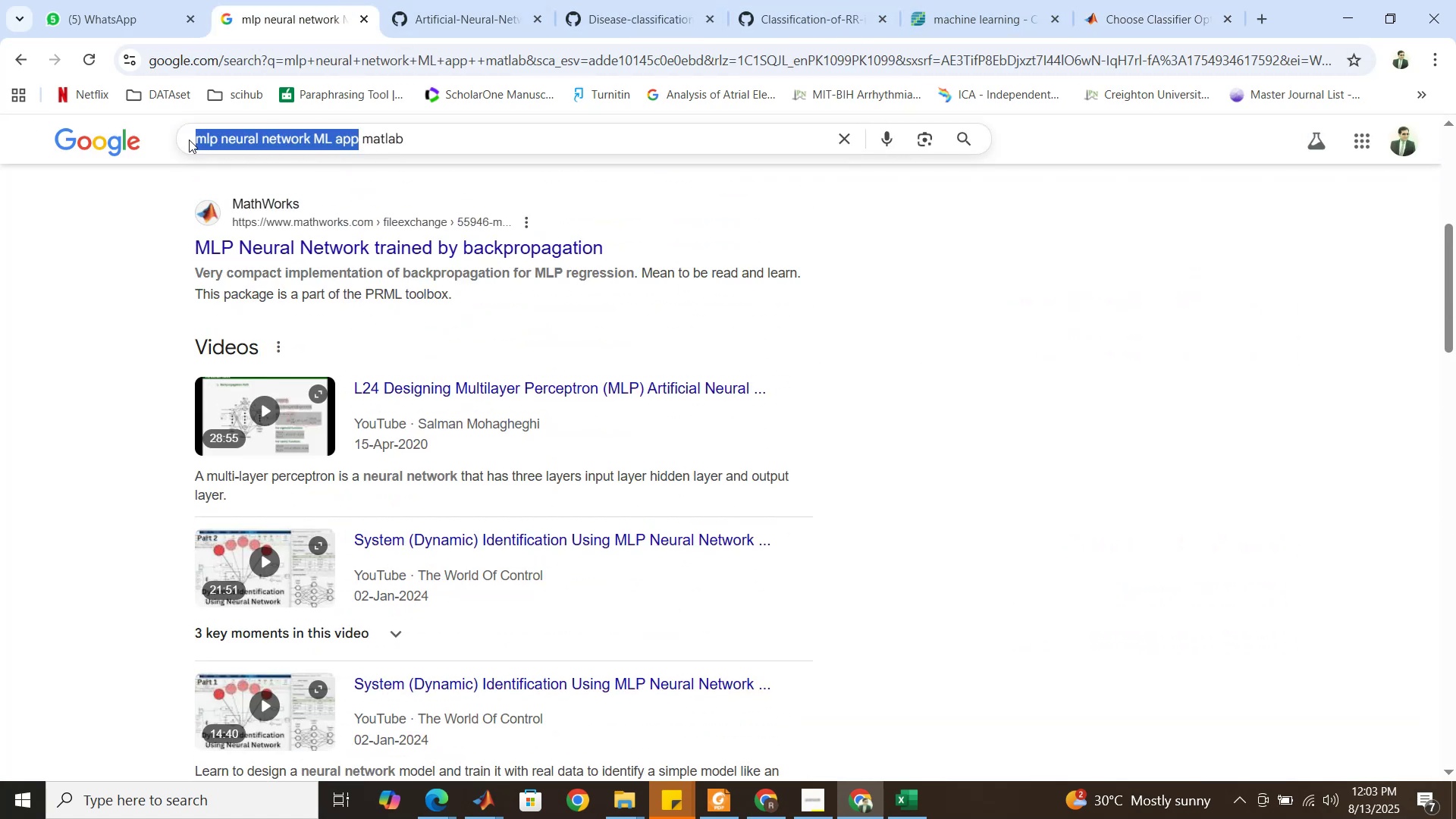 
type(case )
 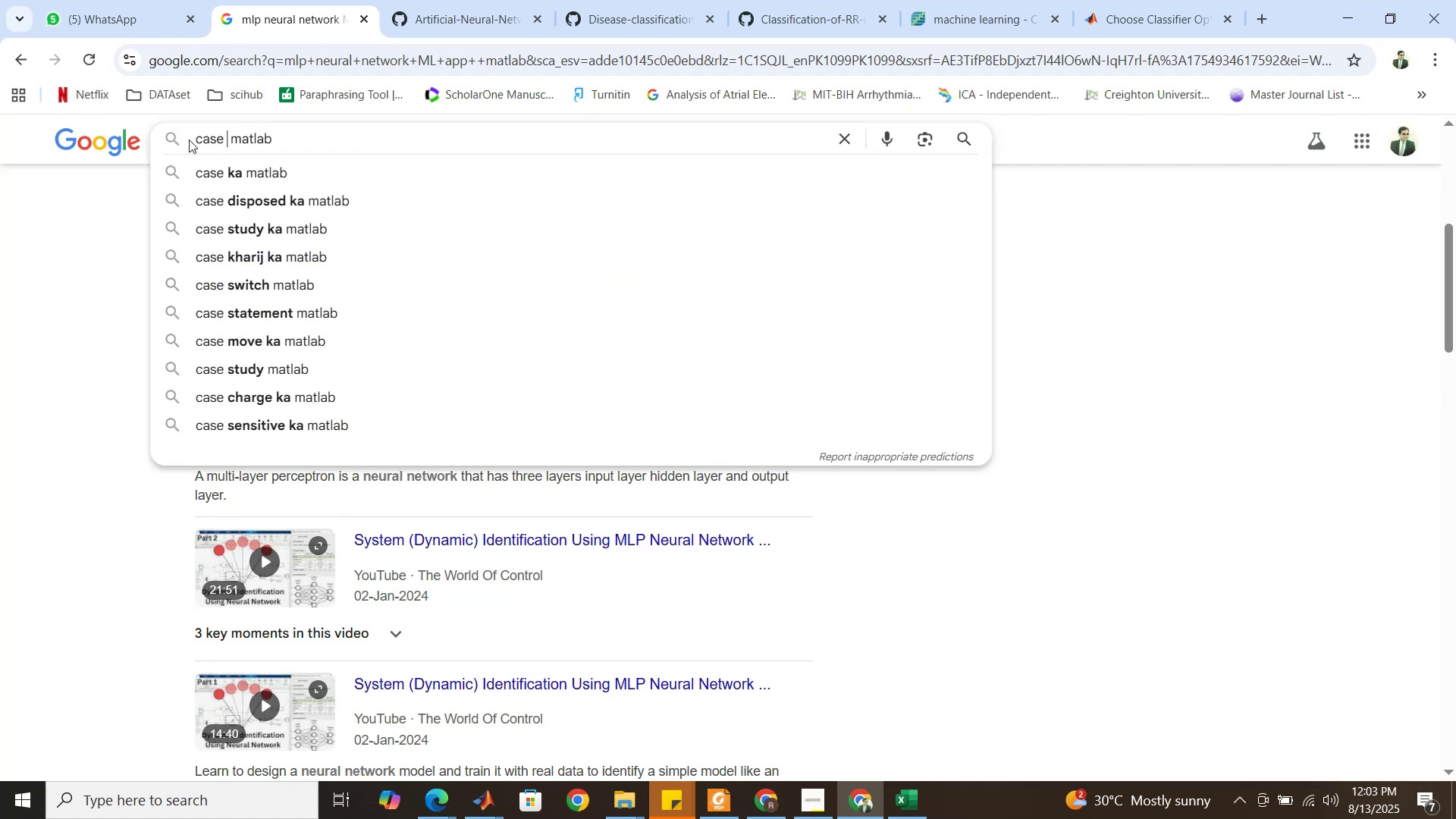 
type(command in)
 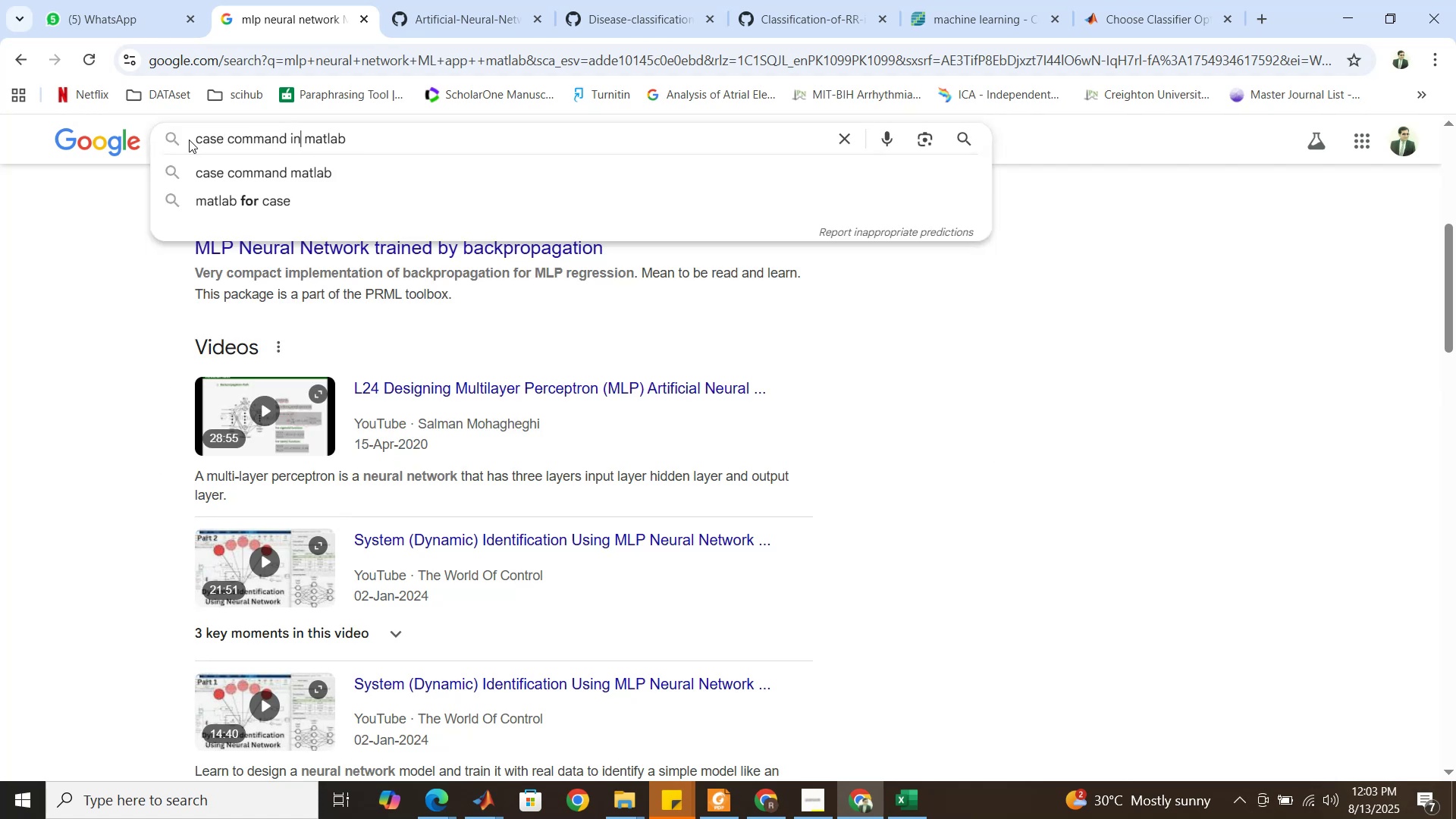 
key(Enter)
 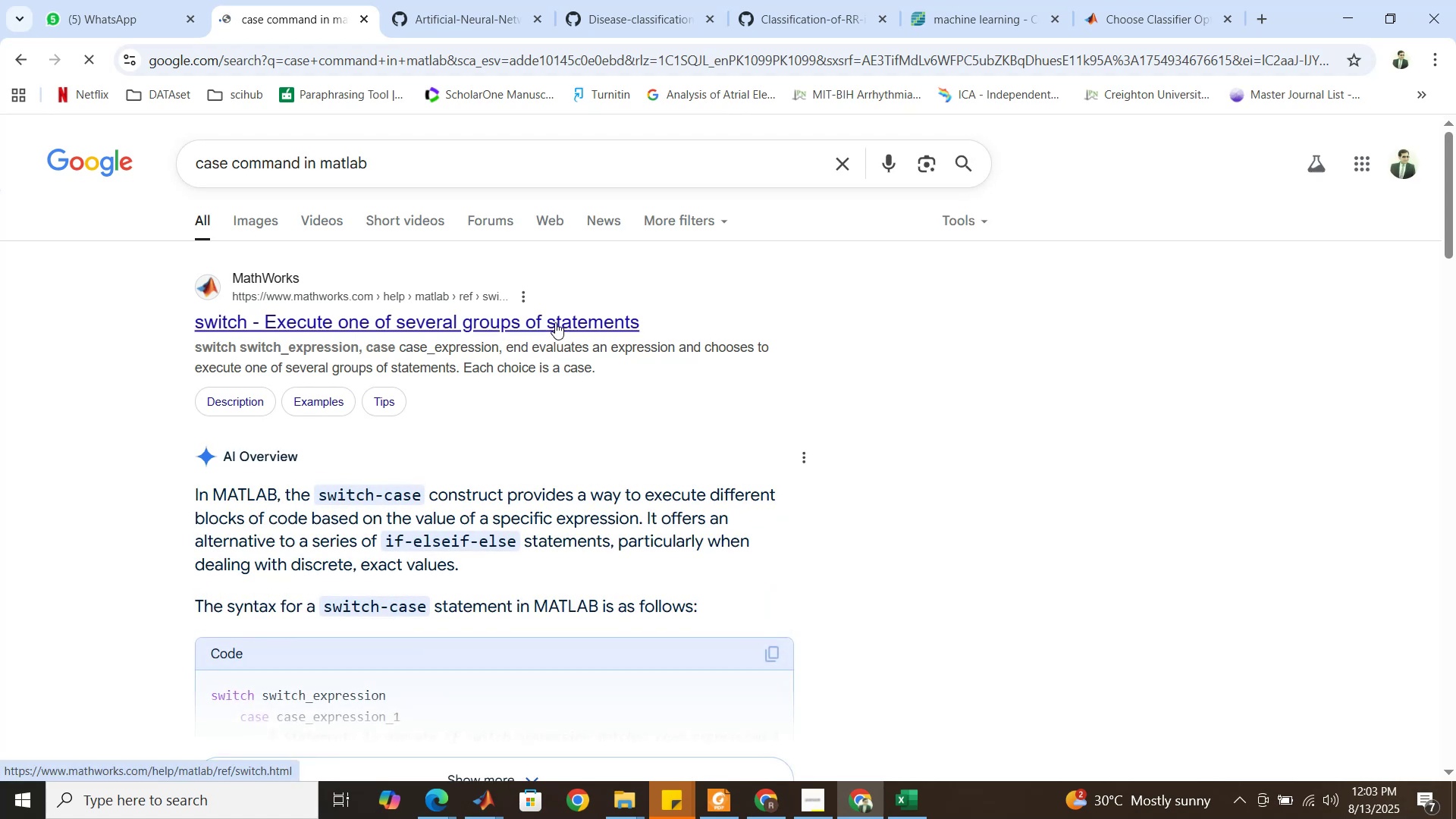 
wait(5.3)
 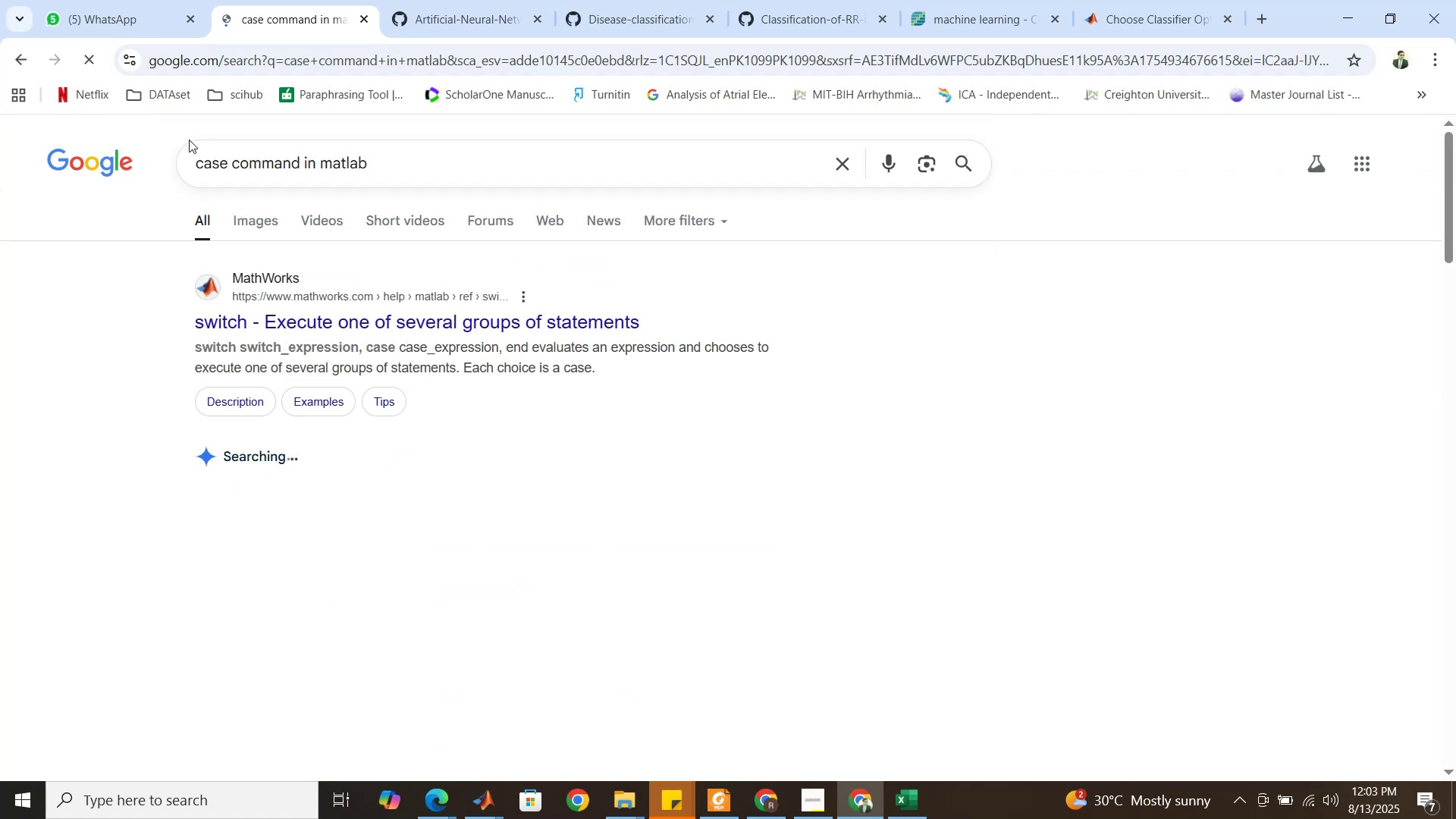 
left_click([599, 355])
 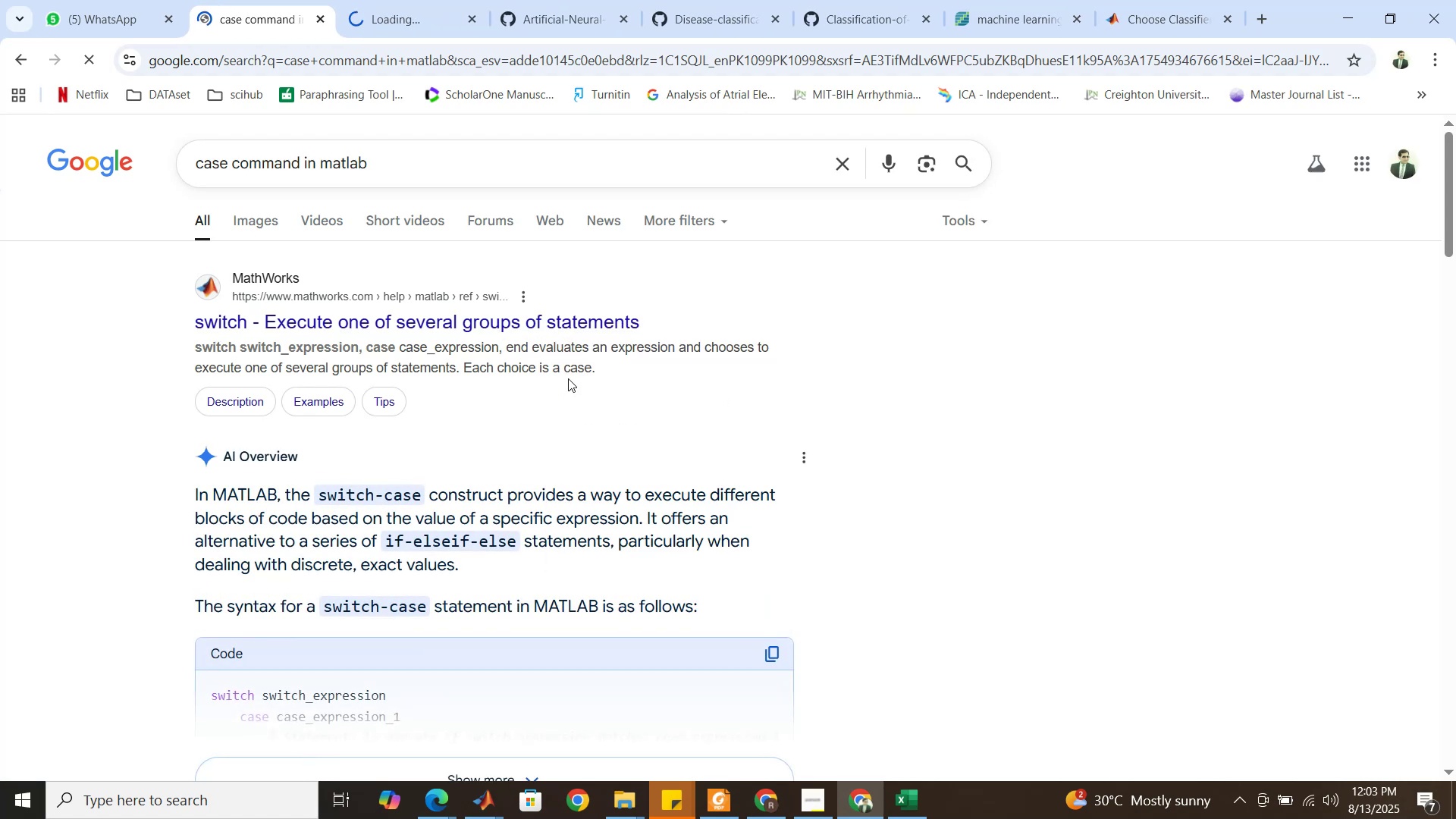 
scroll: coordinate [568, 381], scroll_direction: down, amount: 4.0
 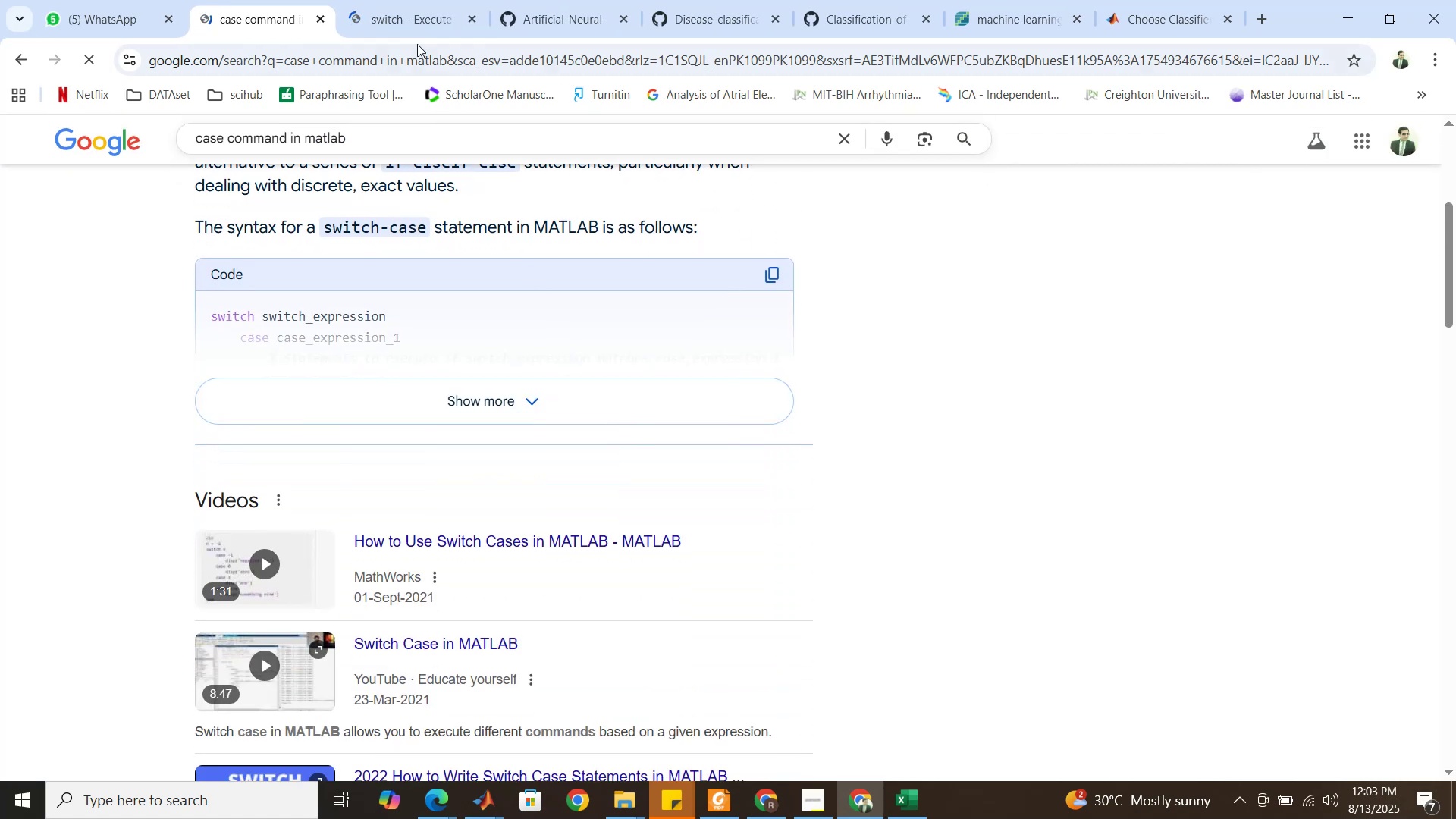 
left_click([415, 16])
 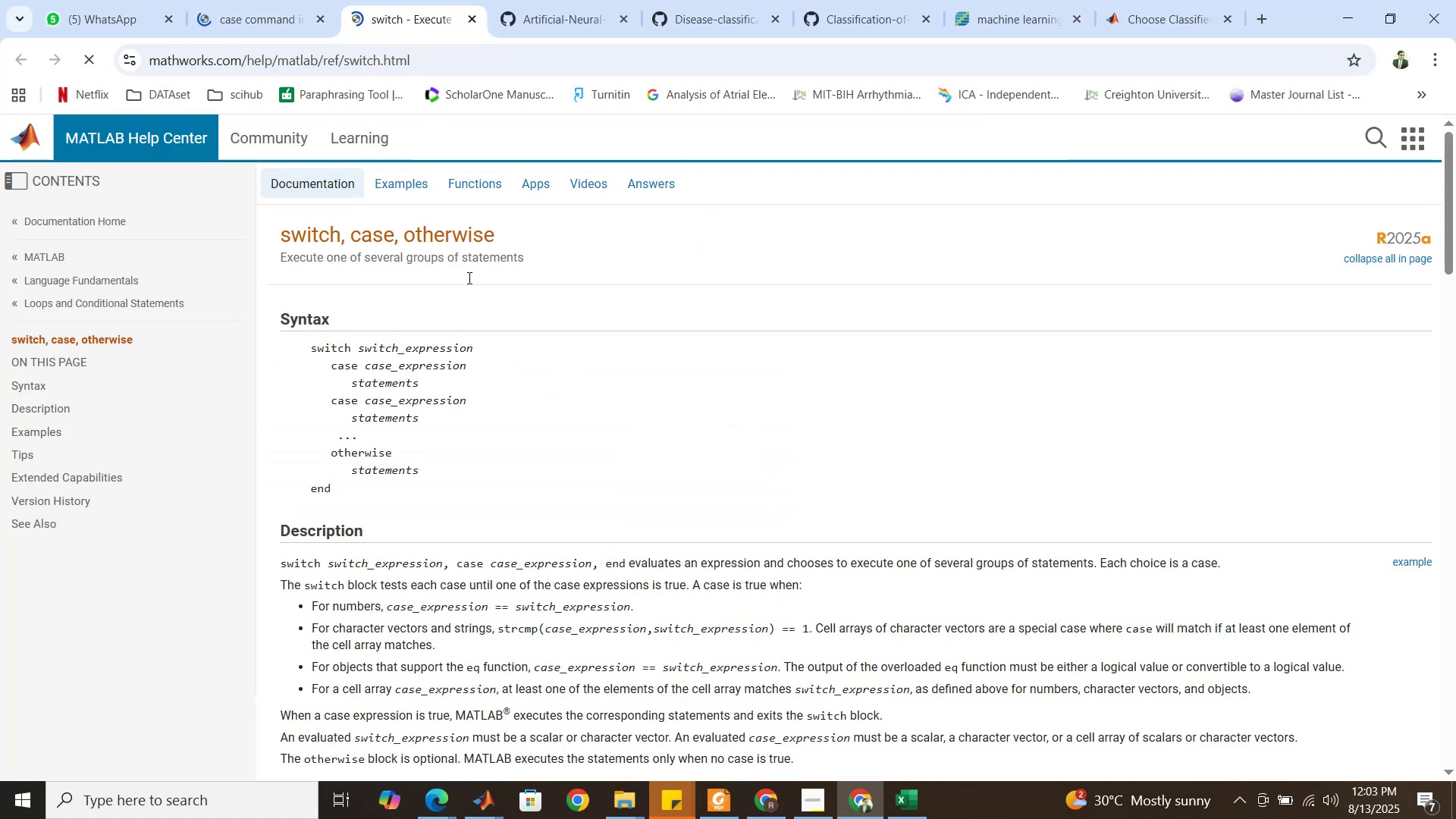 
scroll: coordinate [476, 326], scroll_direction: down, amount: 5.0
 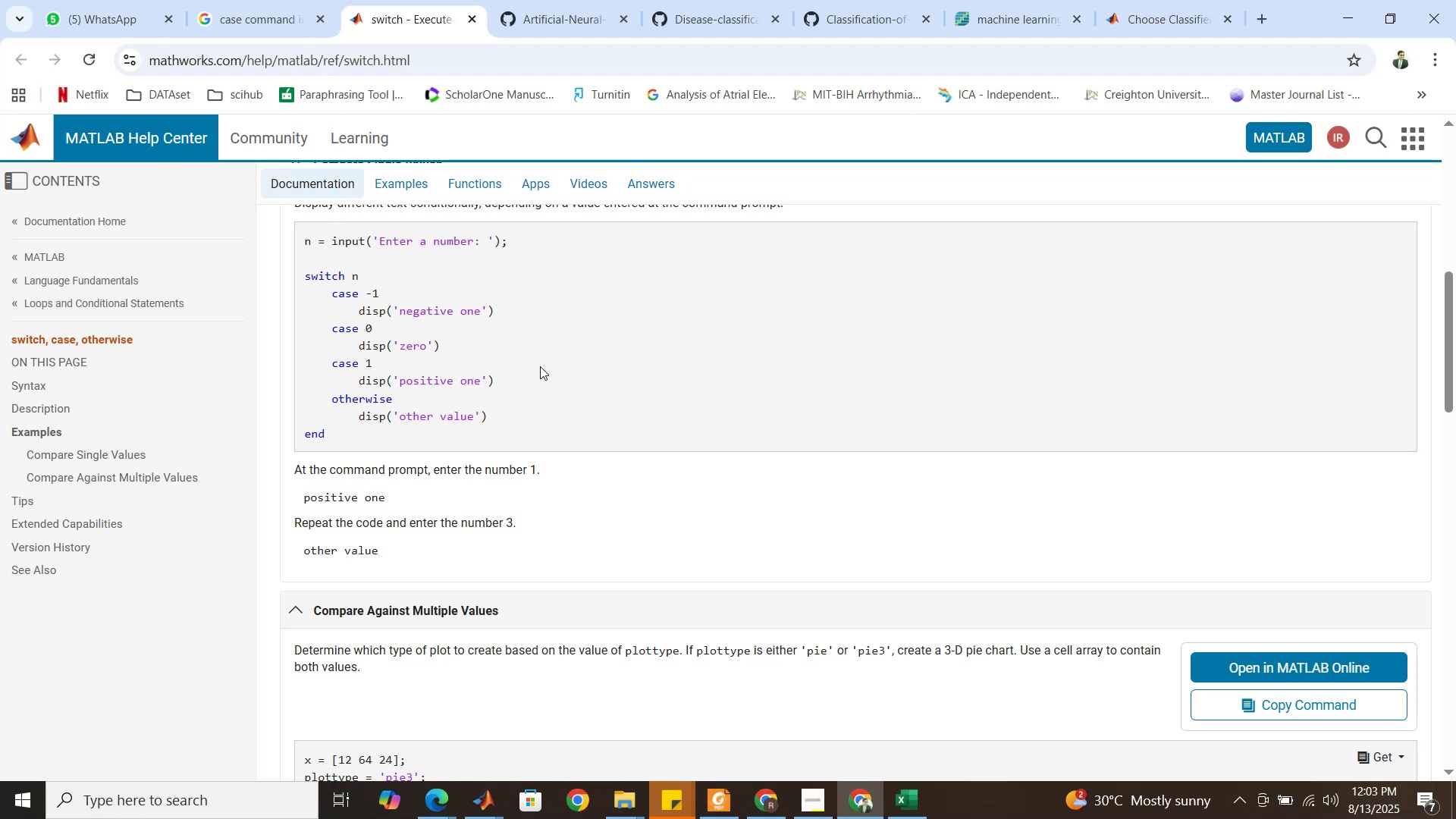 
wait(20.06)
 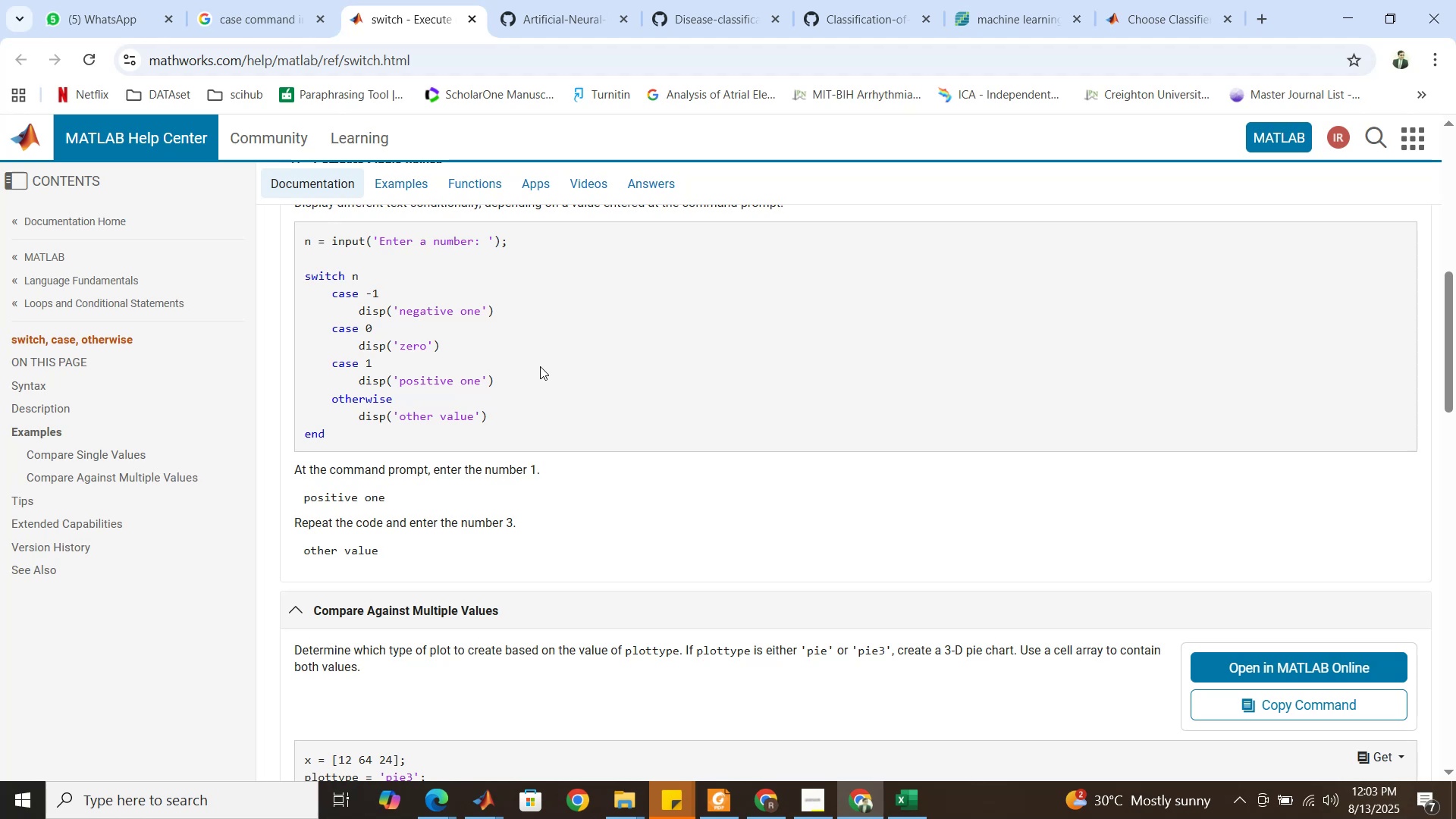 
scroll: coordinate [541, 366], scroll_direction: down, amount: 3.0
 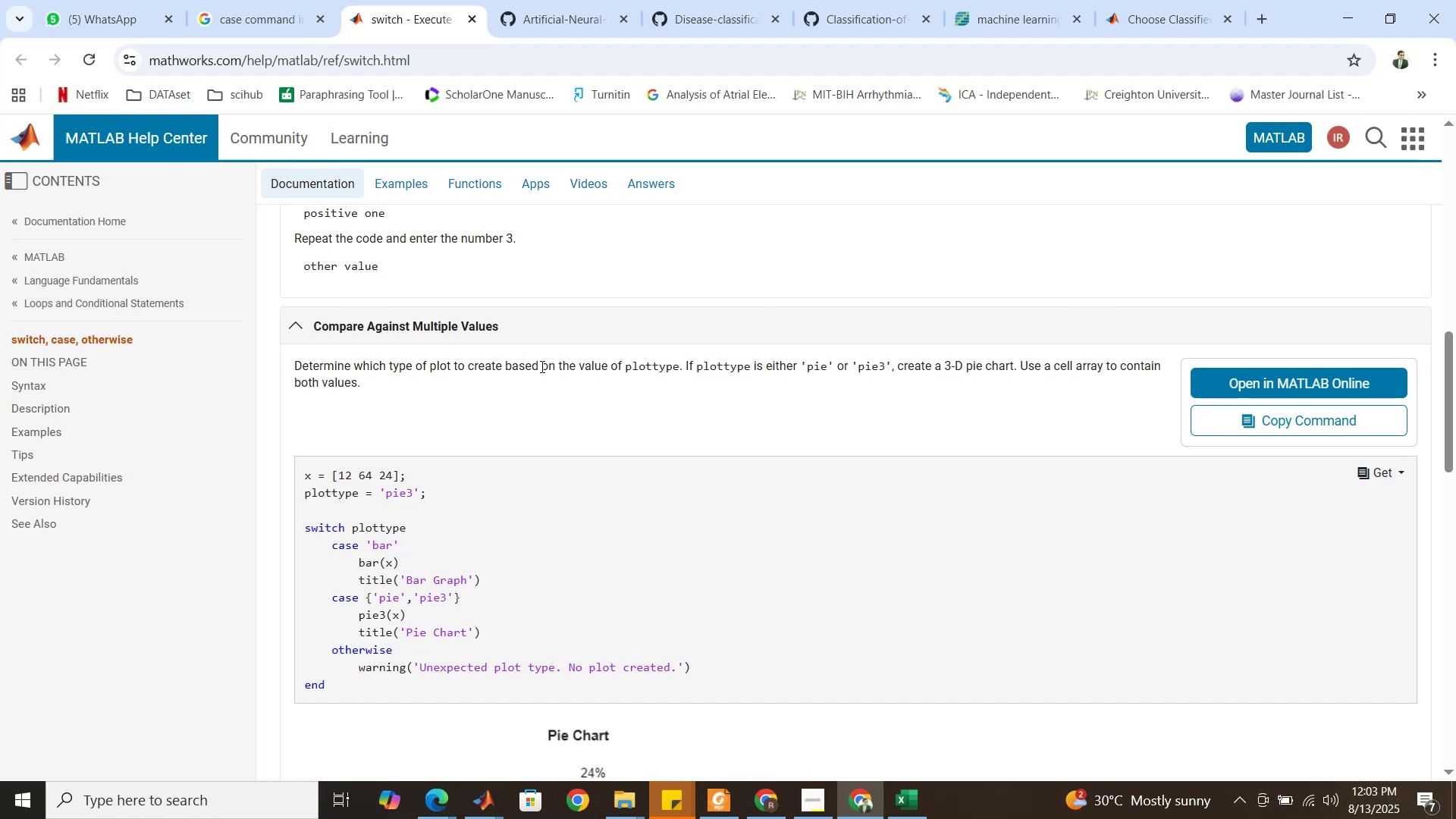 
wait(8.75)
 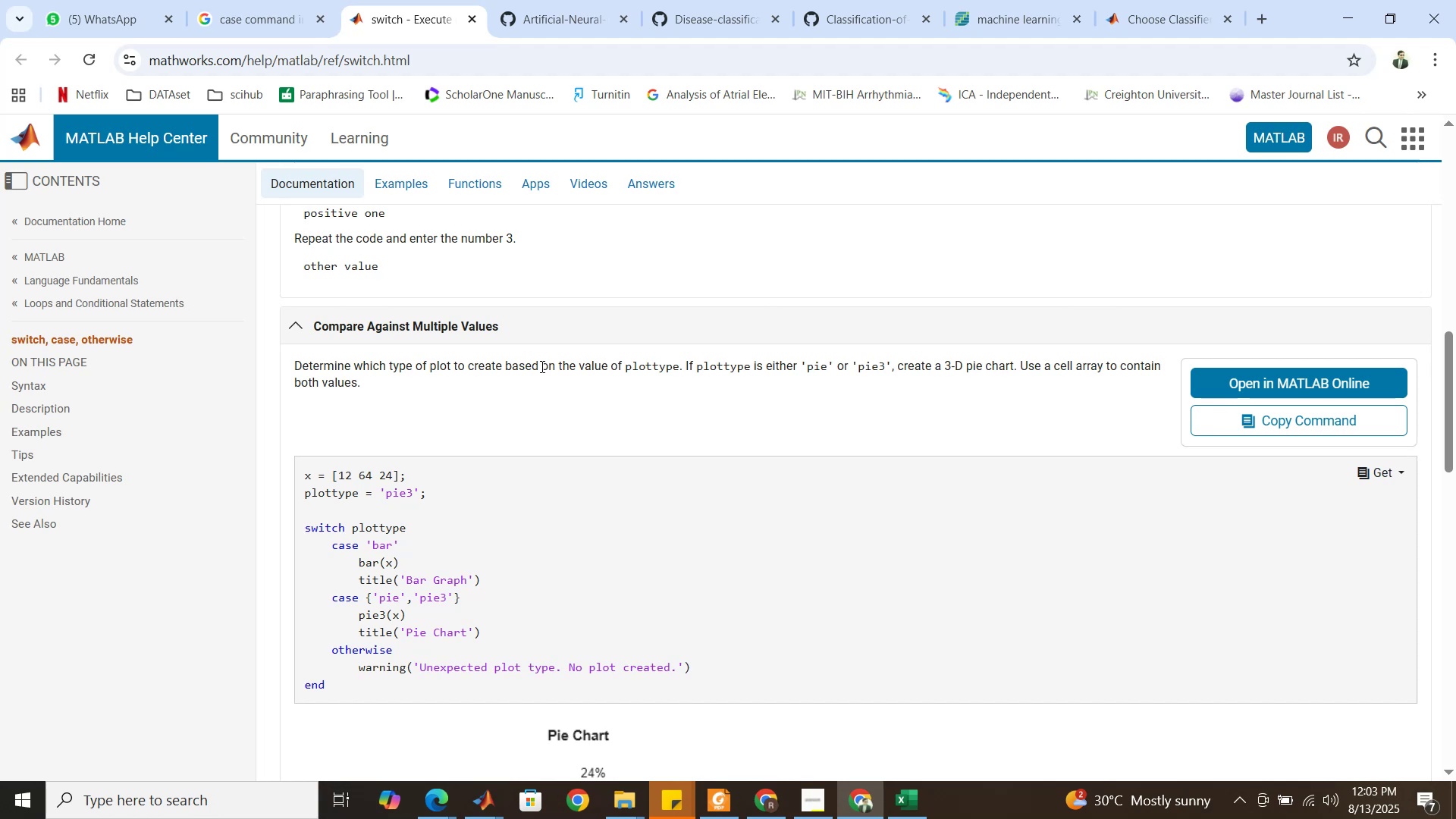 
scroll: coordinate [541, 366], scroll_direction: down, amount: 9.0
 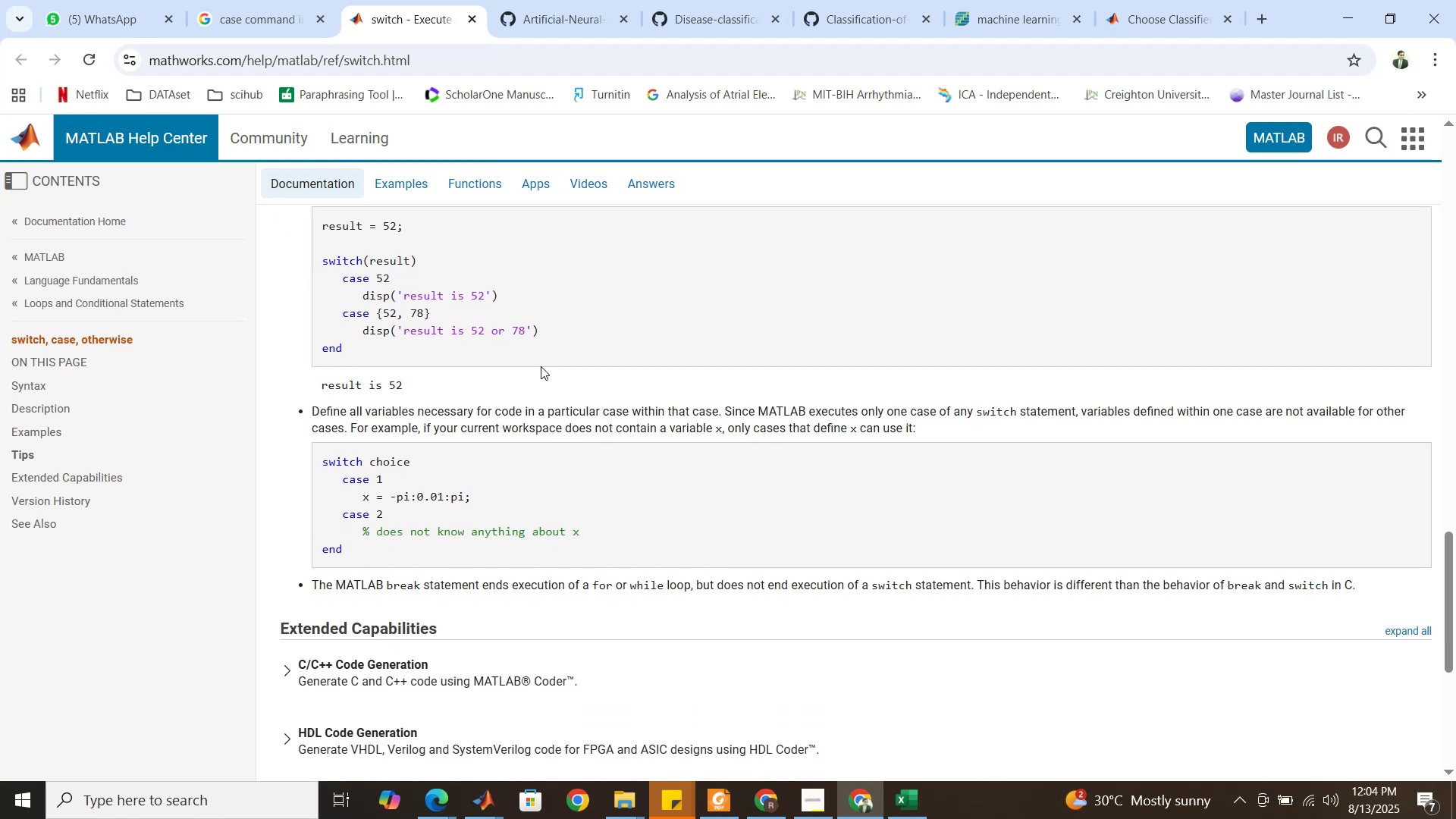 
wait(6.58)
 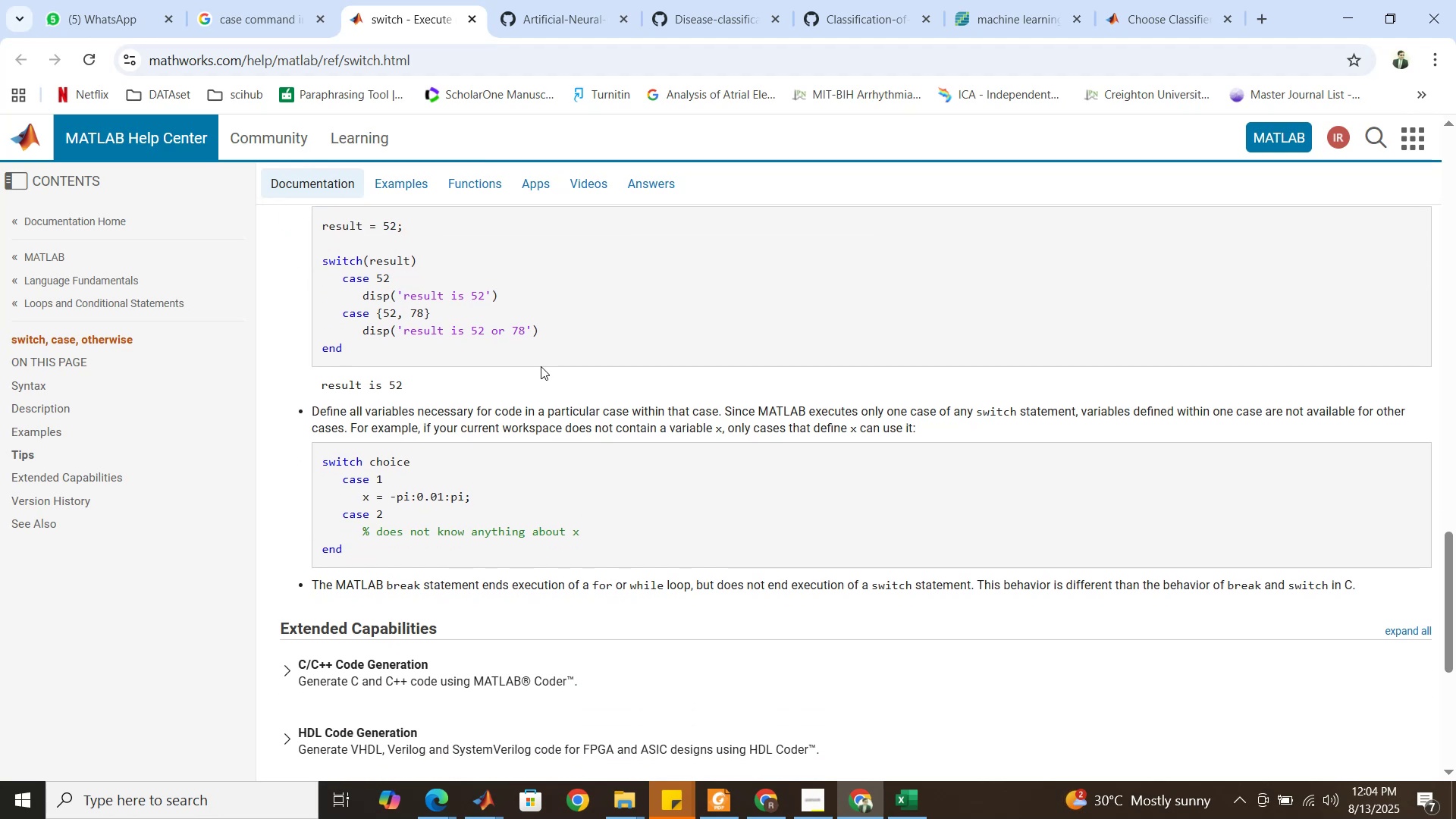 
scroll: coordinate [541, 366], scroll_direction: up, amount: 10.0
 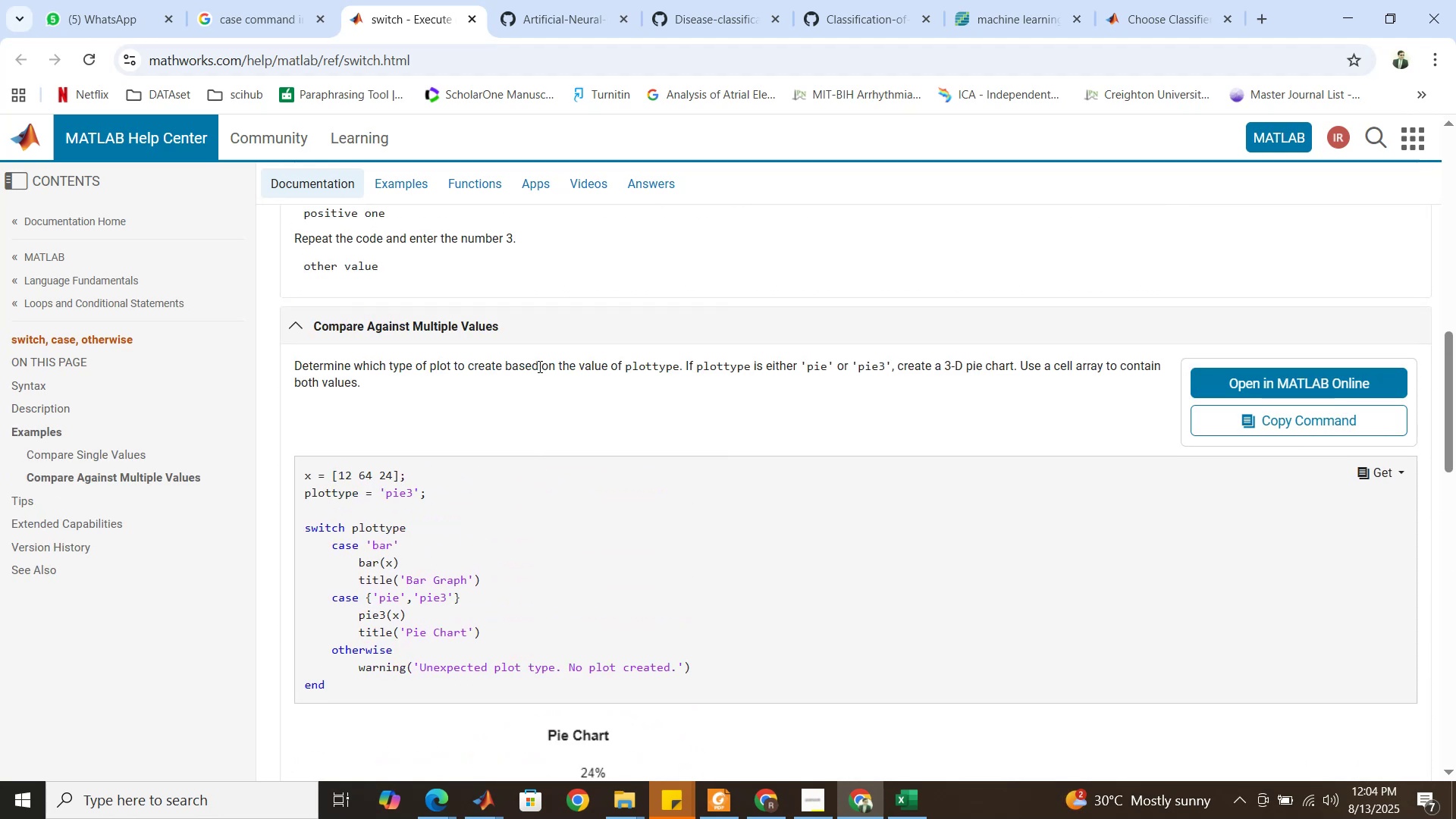 
scroll: coordinate [538, 366], scroll_direction: down, amount: 1.0
 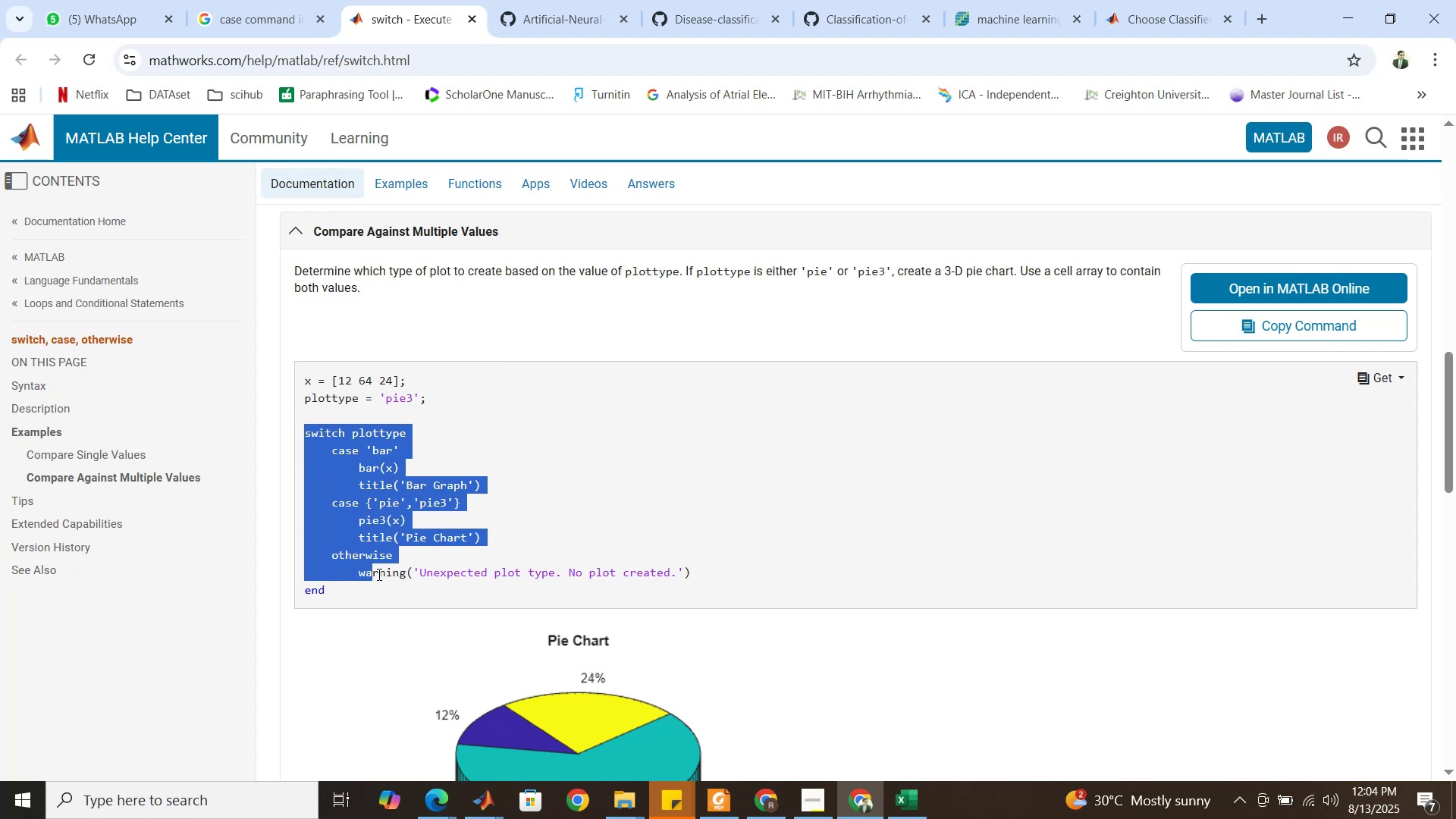 
wait(5.59)
 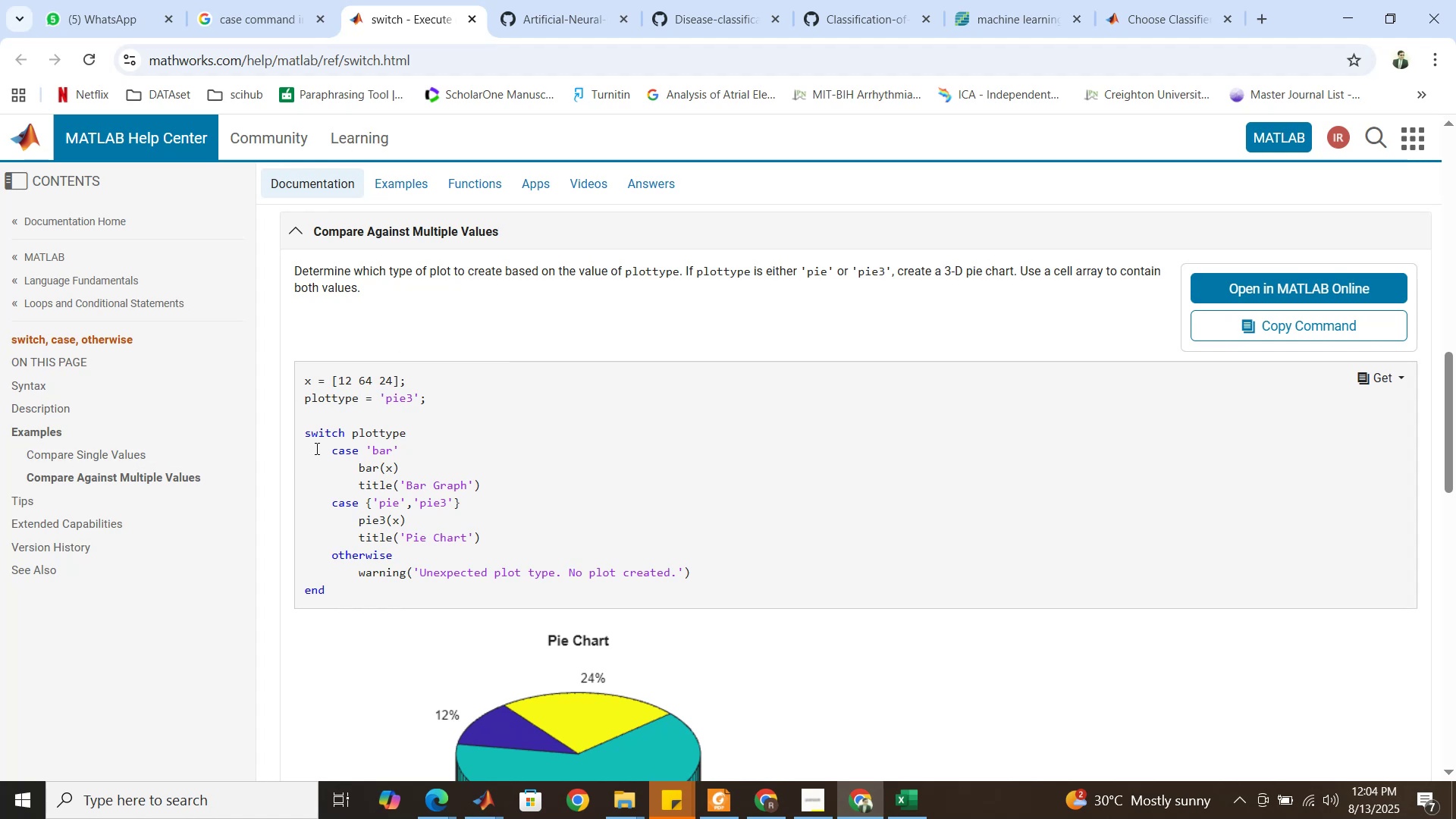 
key(Control+C)
 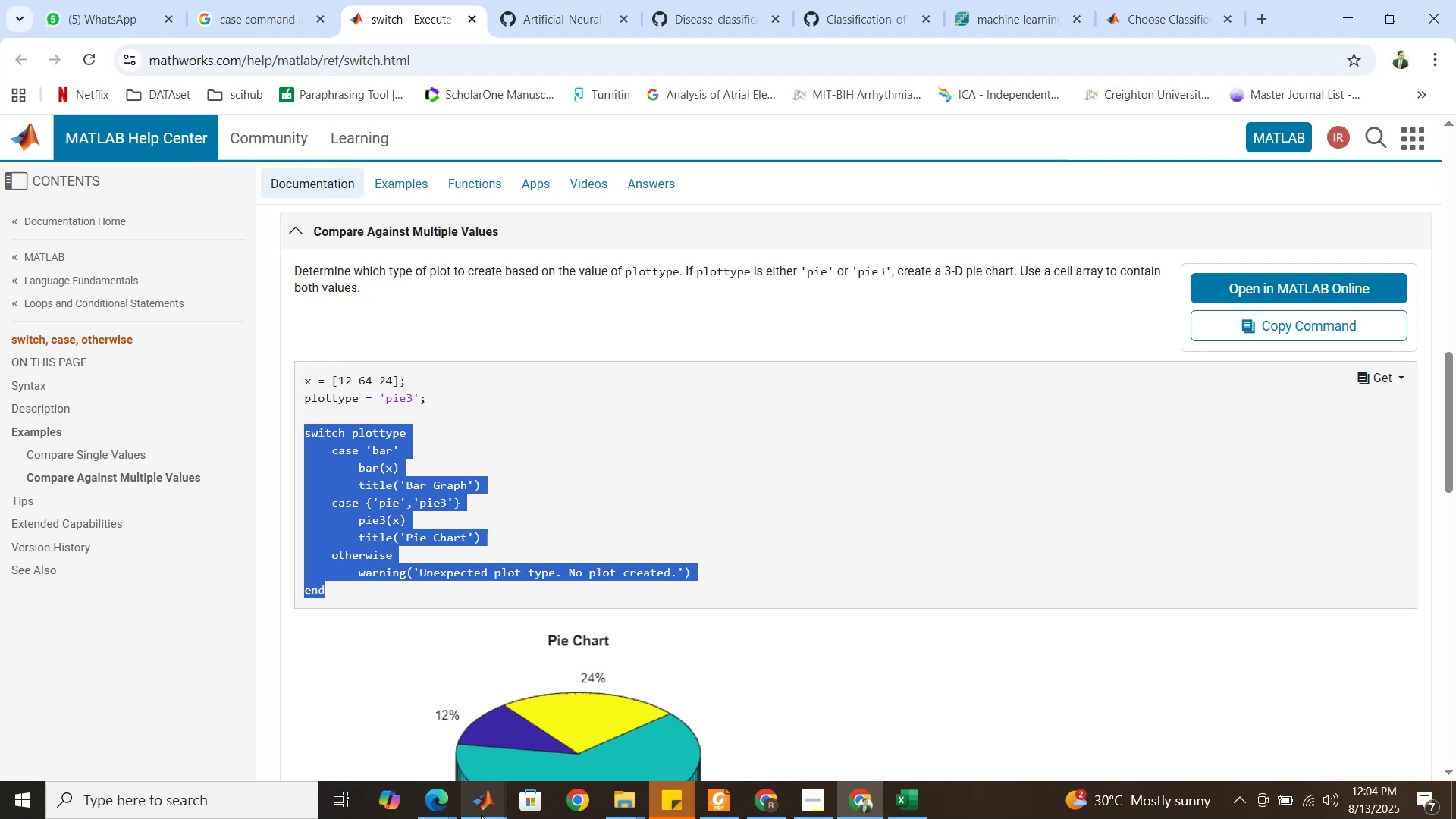 
wait(10.9)
 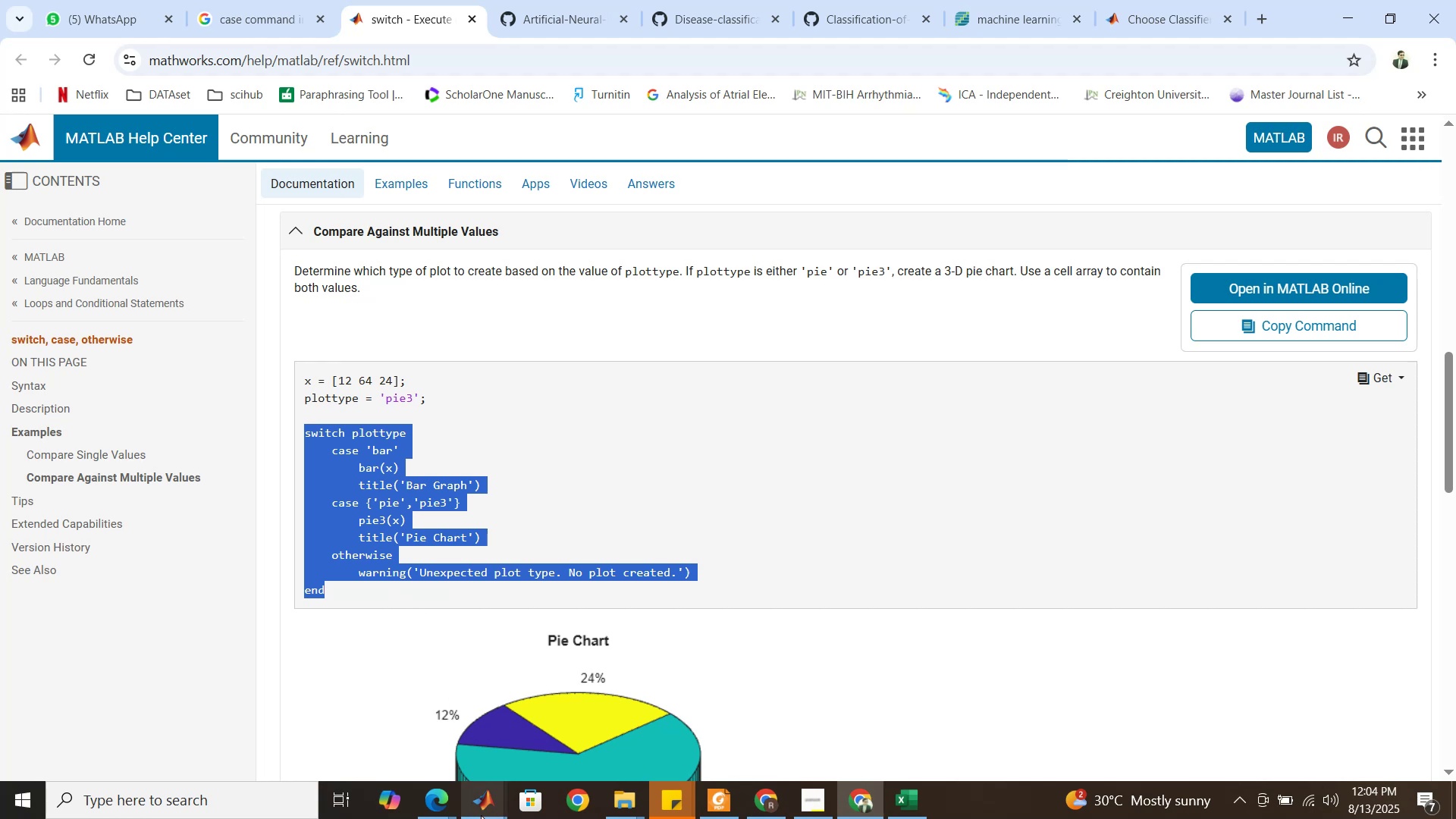 
scroll: coordinate [481, 468], scroll_direction: up, amount: 5.0
 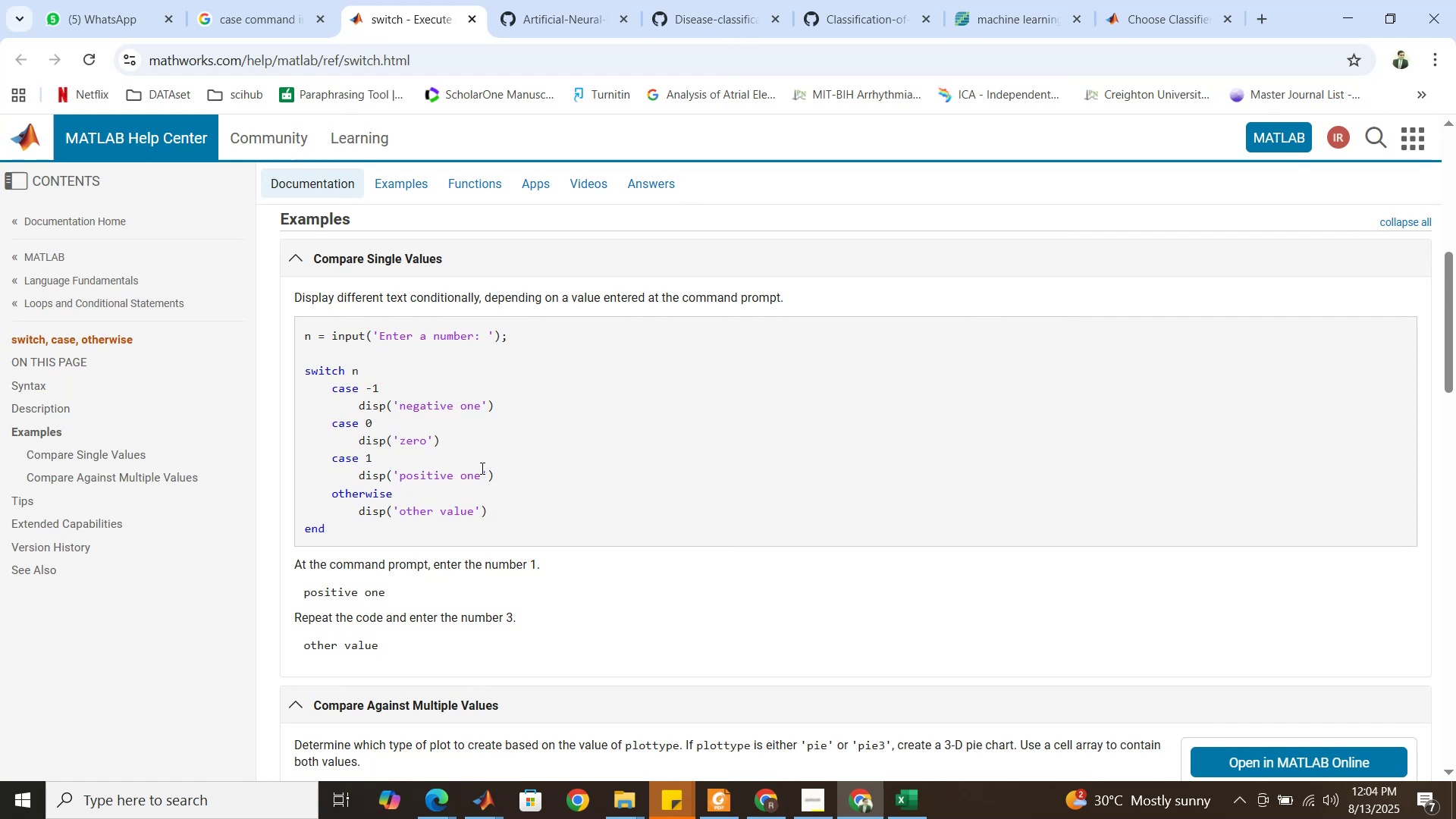 
wait(19.12)
 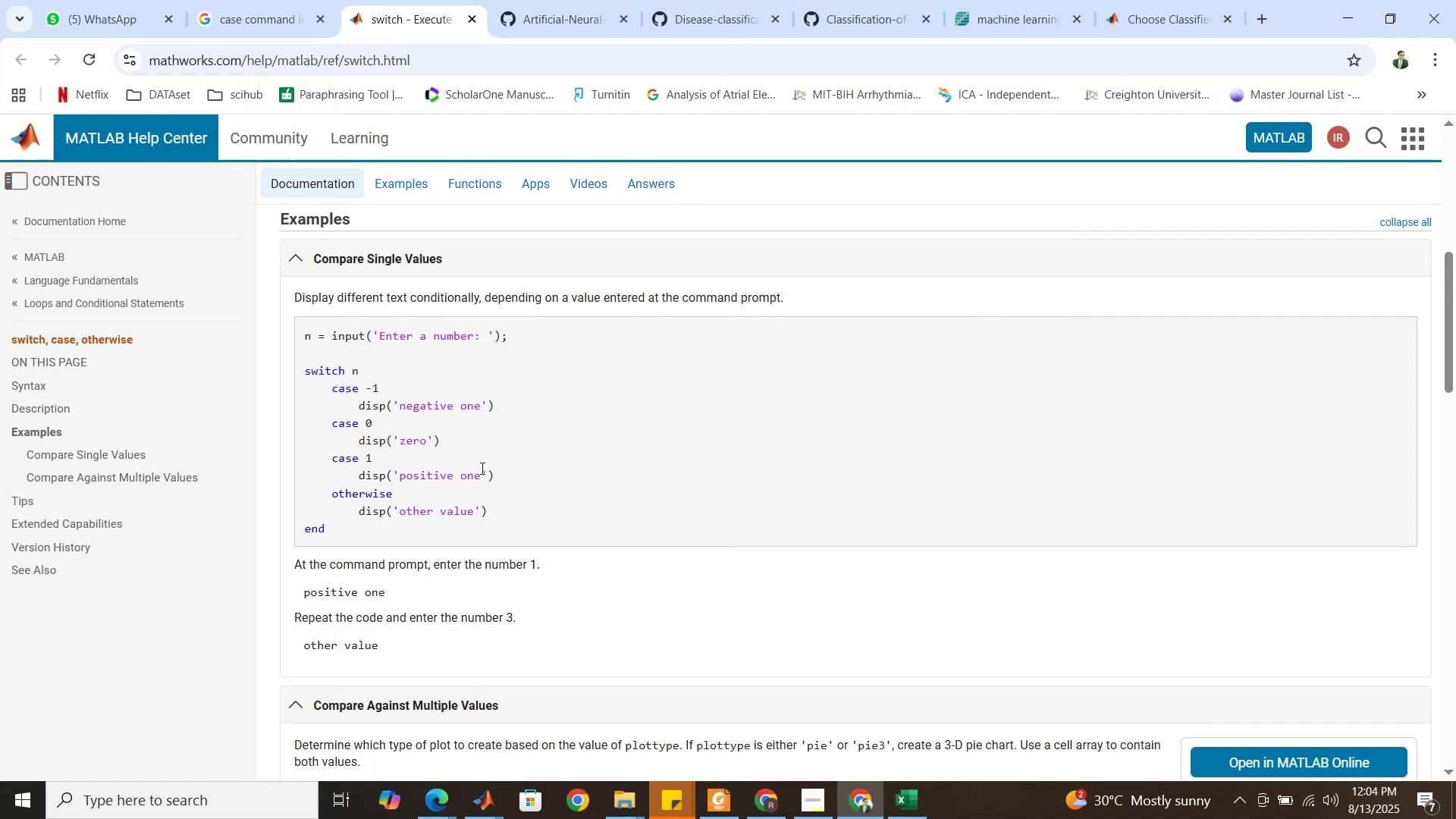 
scroll: coordinate [481, 468], scroll_direction: down, amount: 8.0
 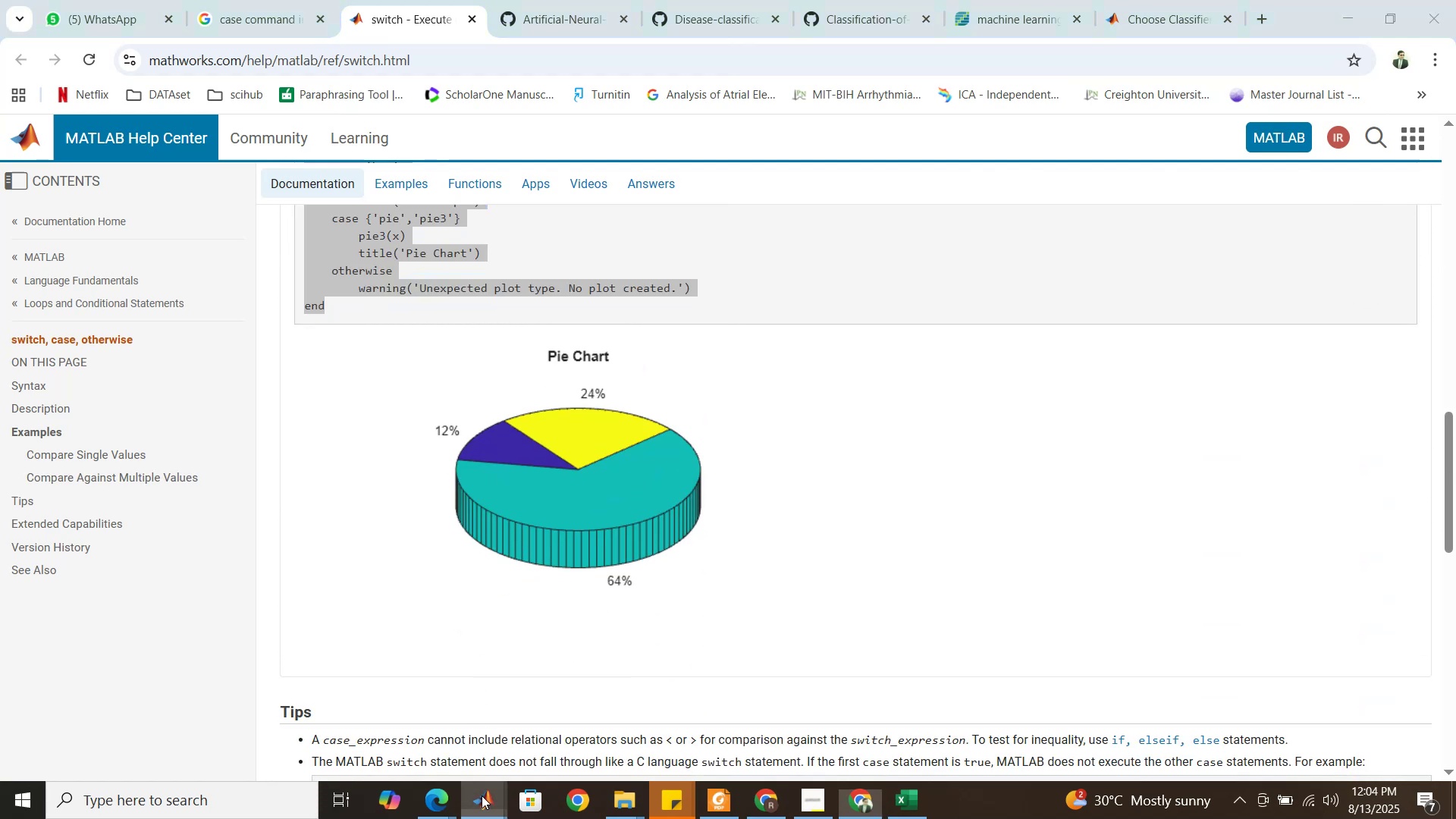 
left_click([436, 732])
 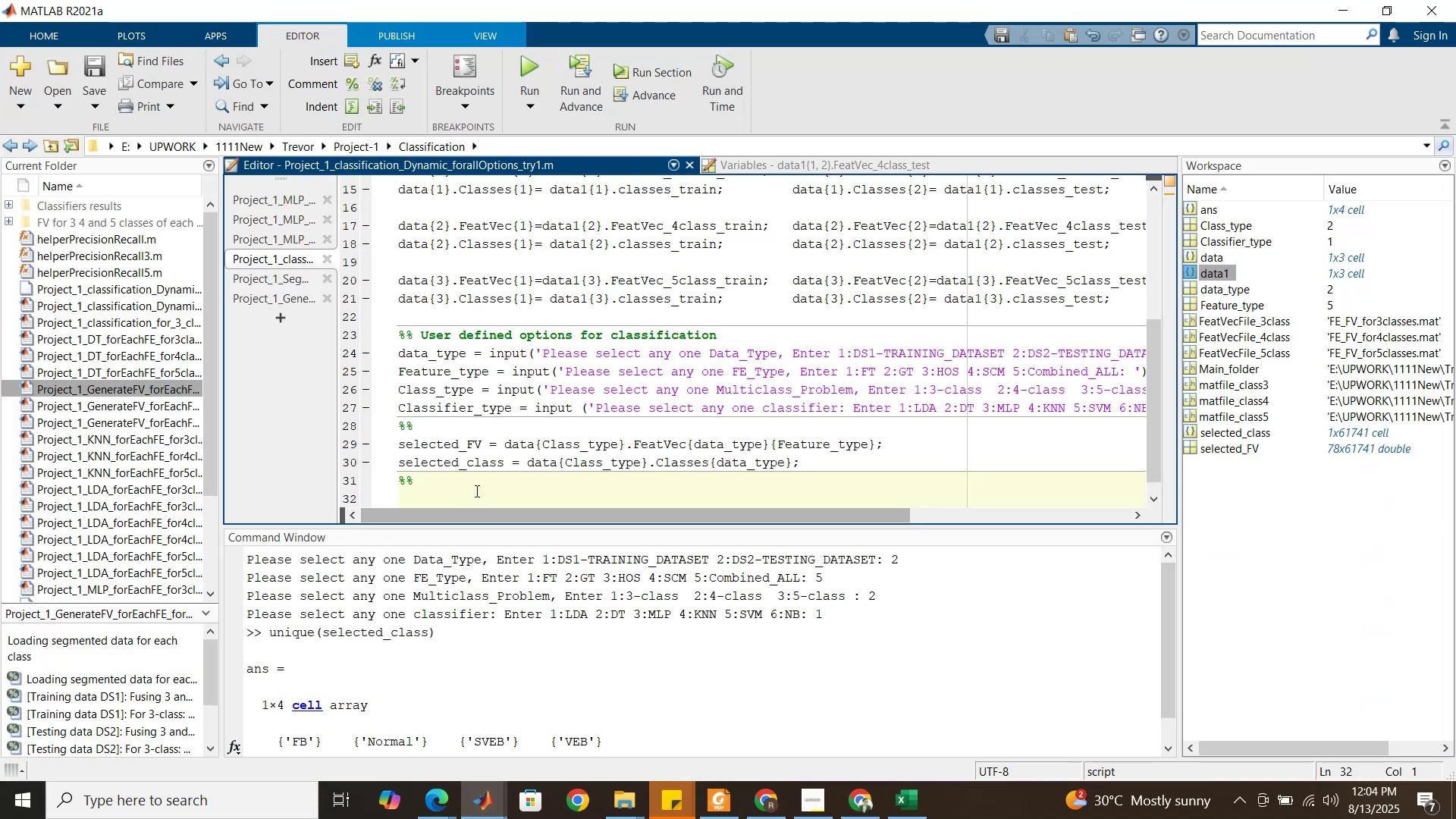 
key(Control+V)
 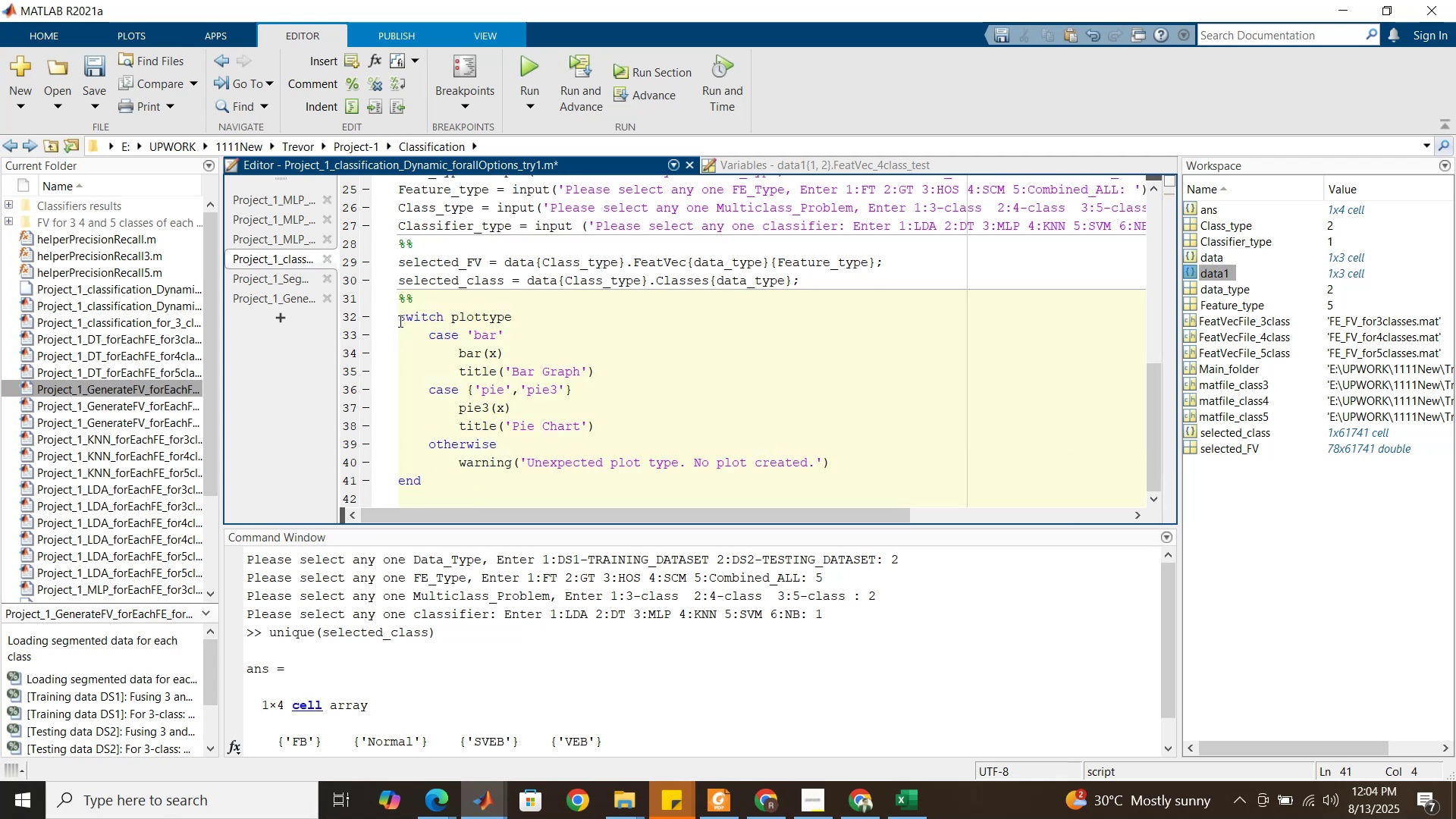 
left_click([400, 318])
 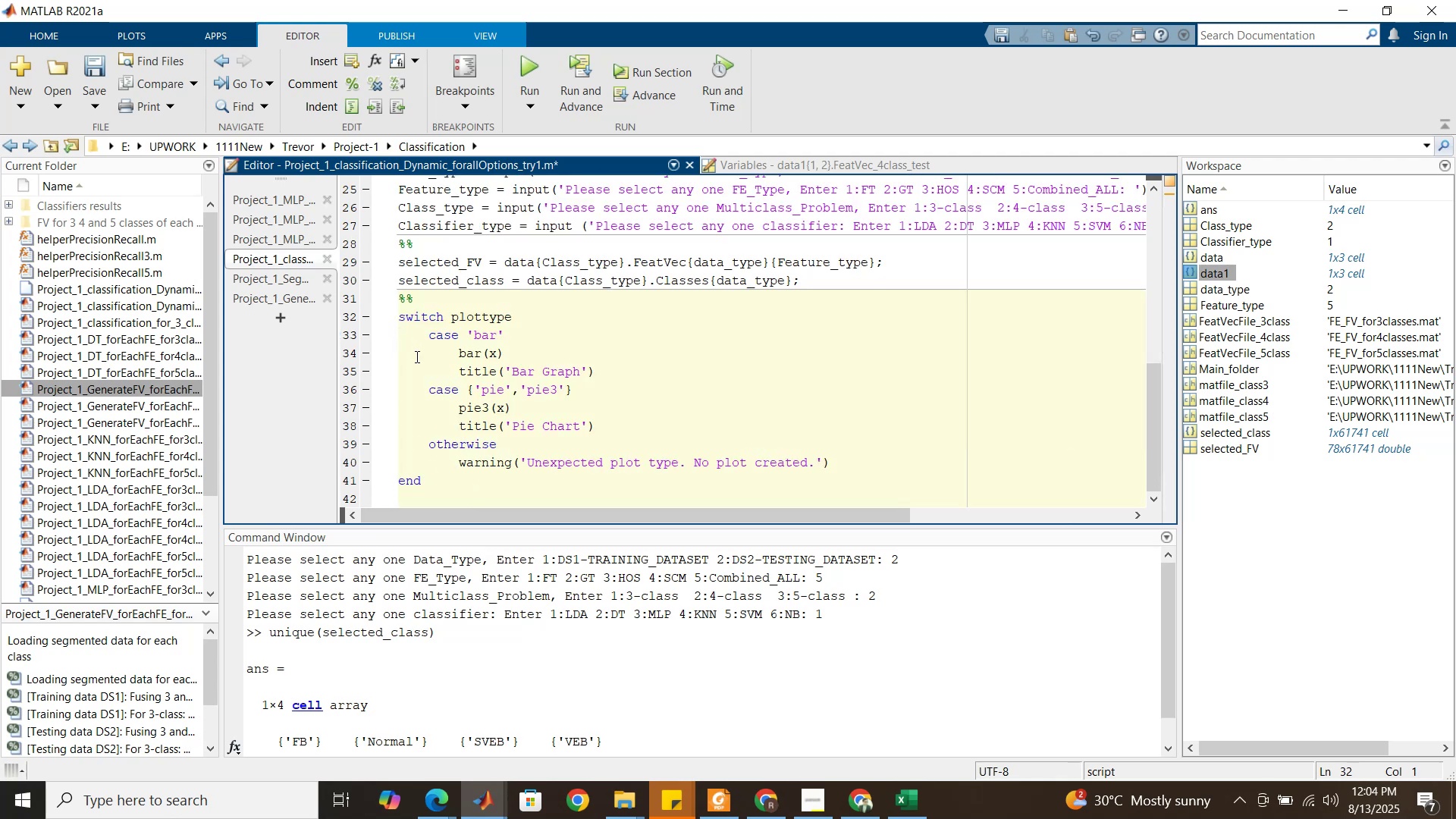 
key(Enter)
 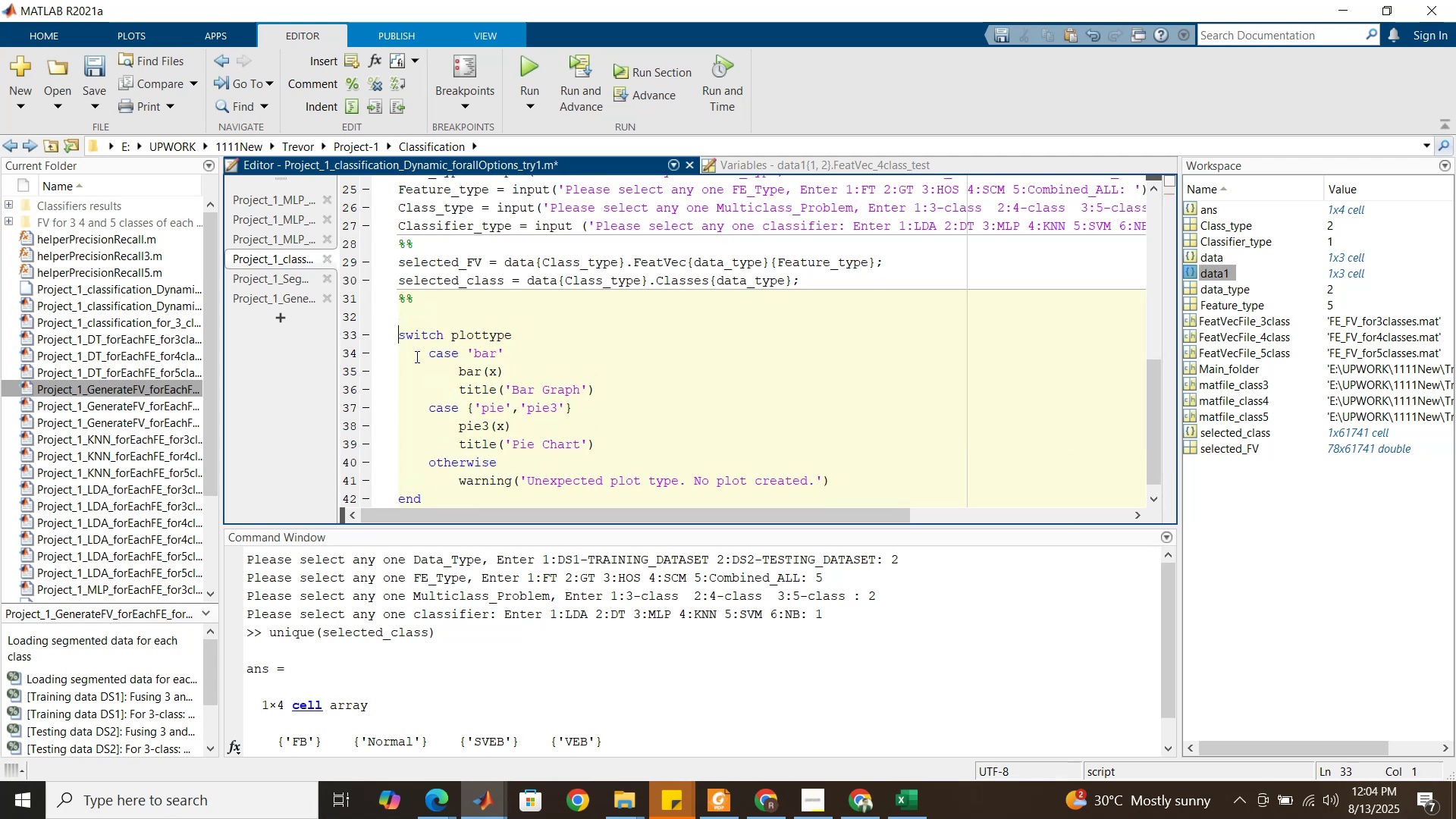 
key(Enter)
 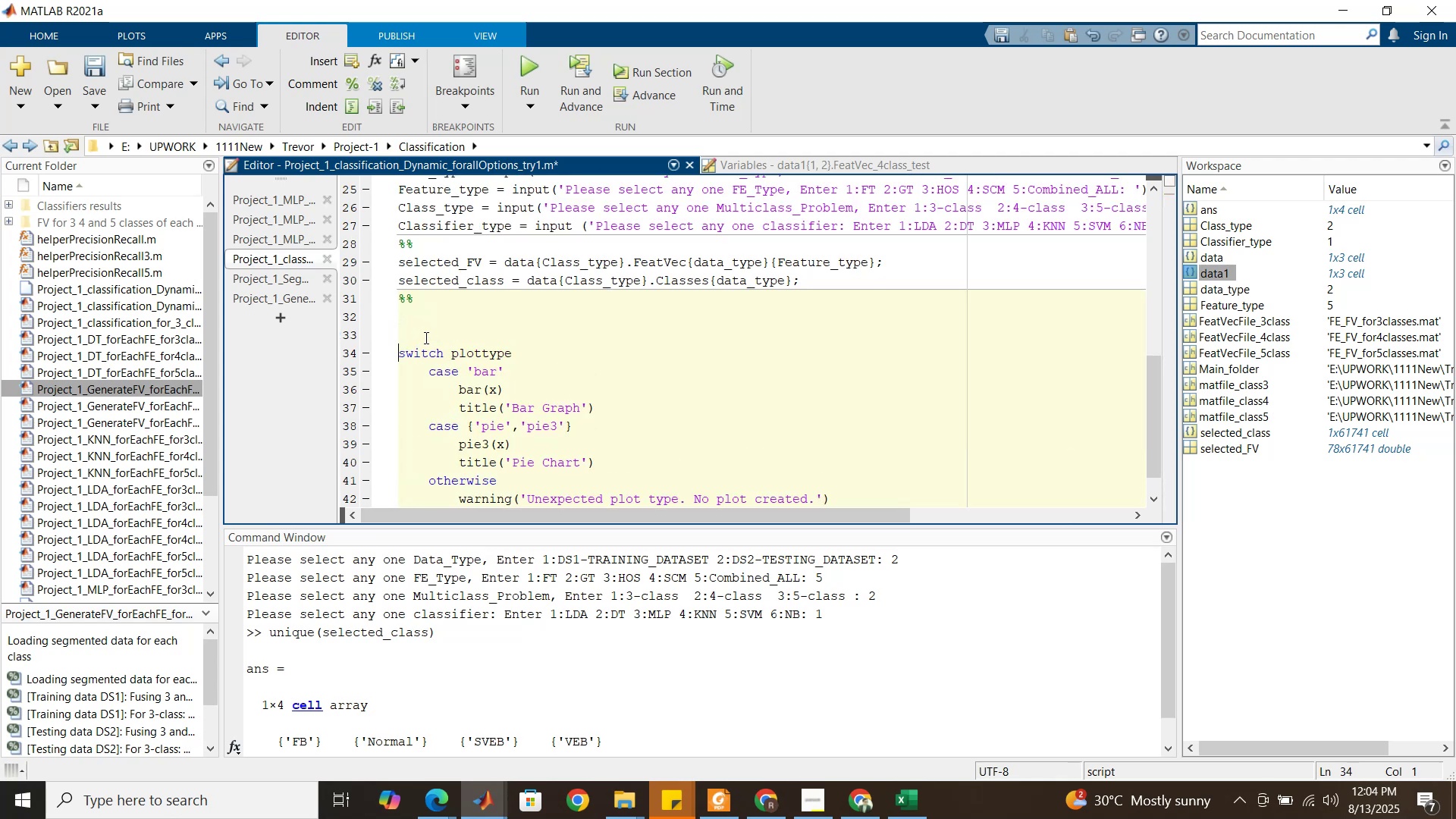 
key(Enter)
 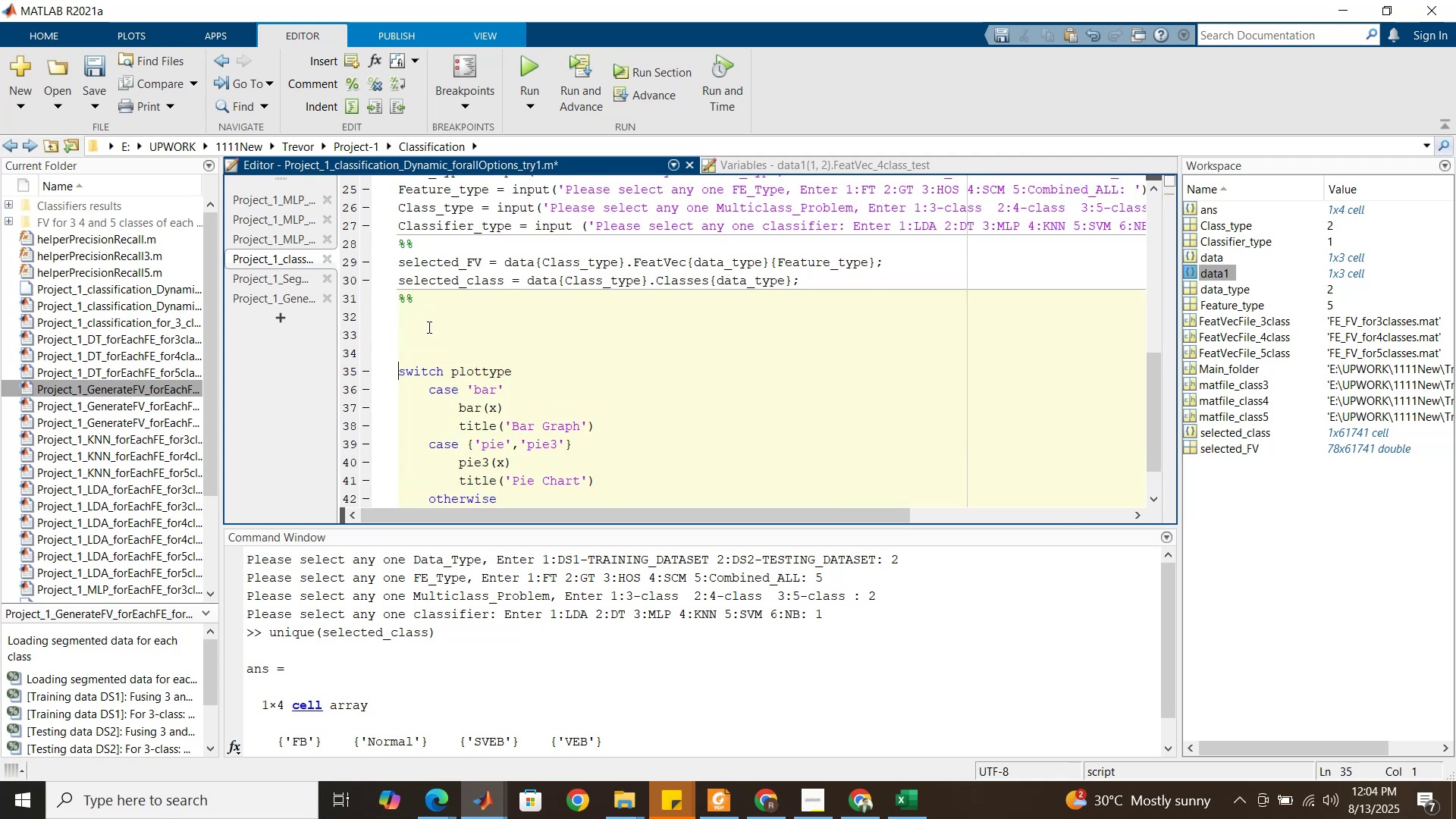 
key(Enter)
 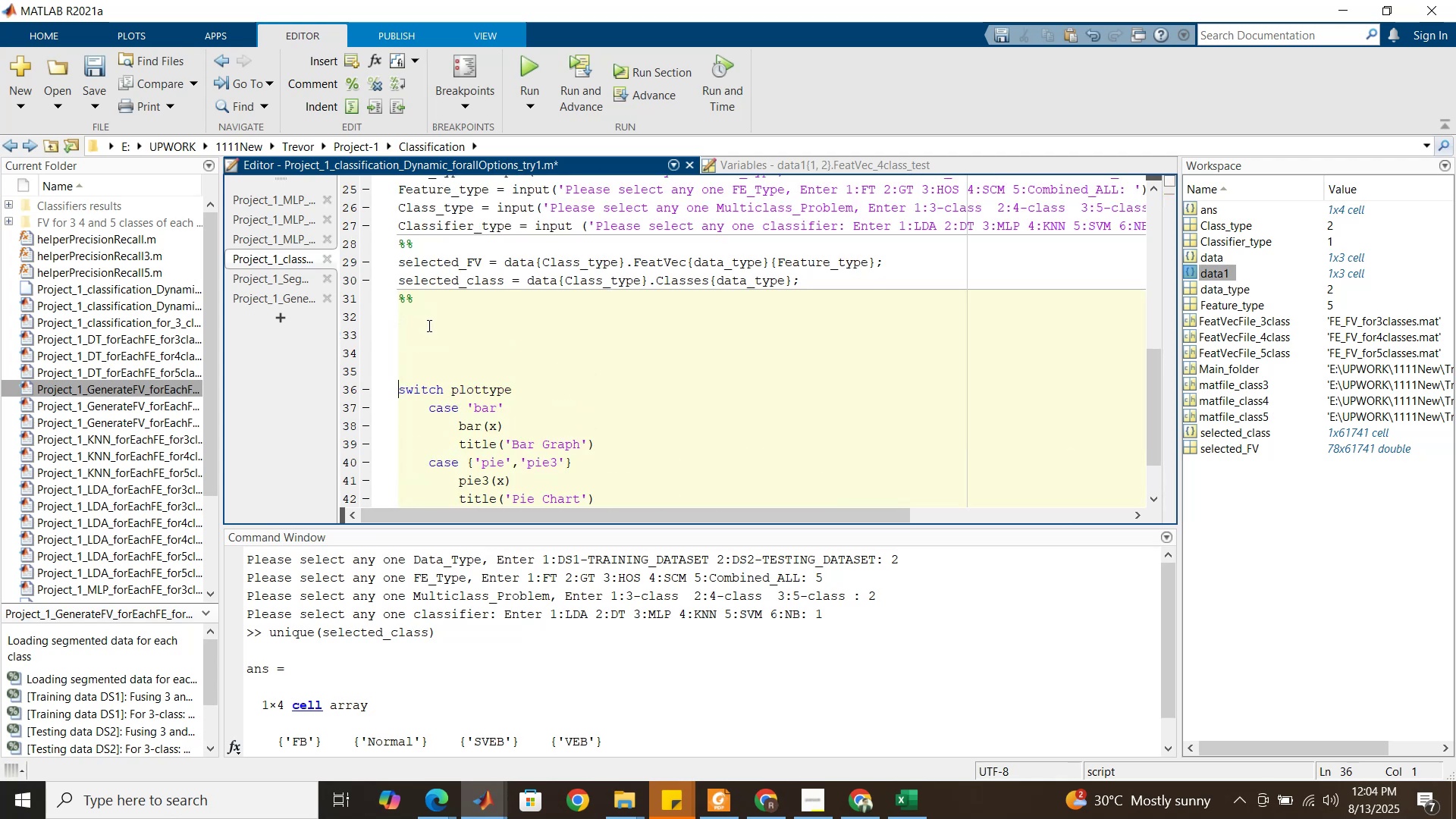 
key(Enter)
 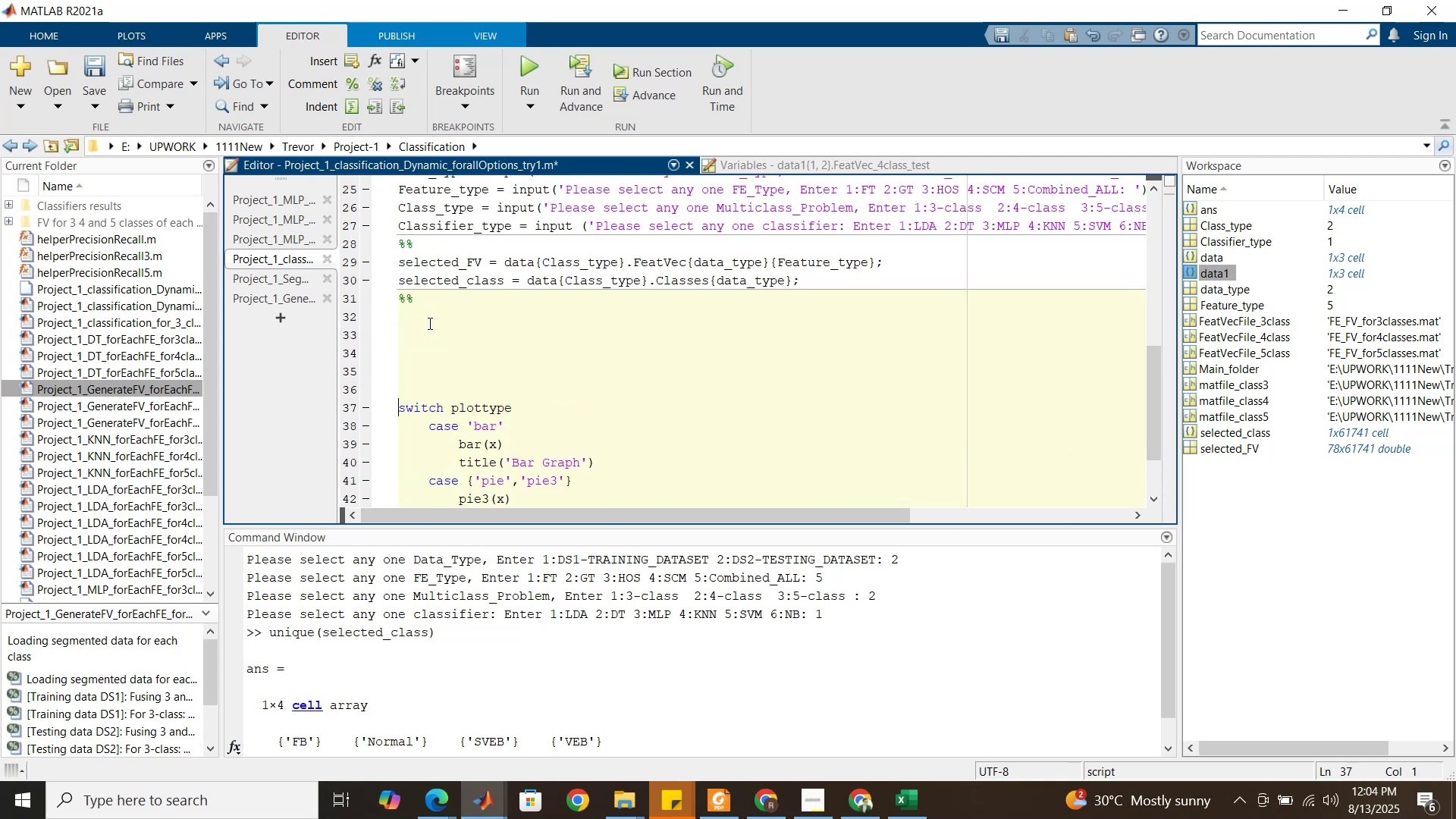 
left_click([428, 323])
 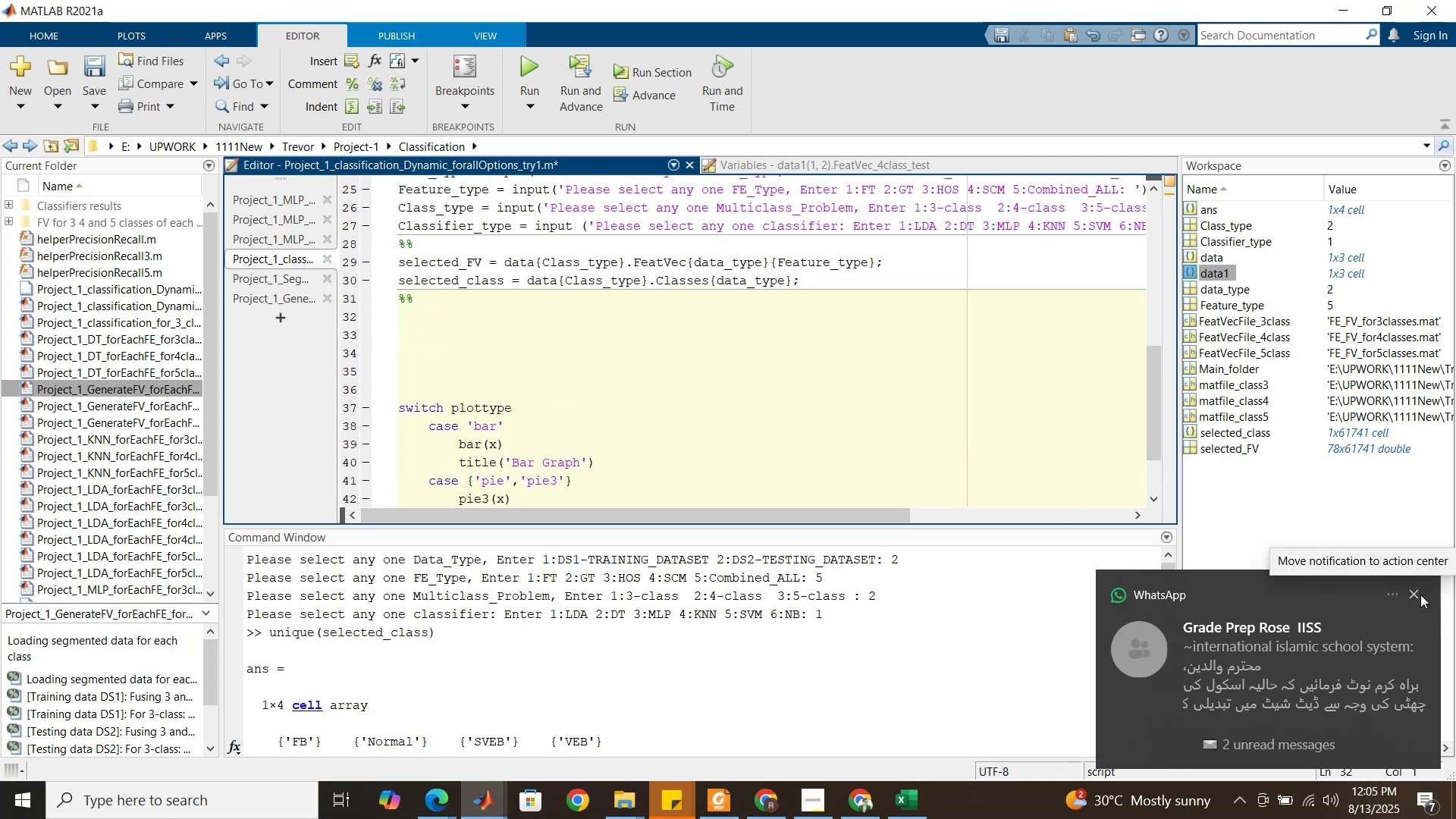 
wait(6.66)
 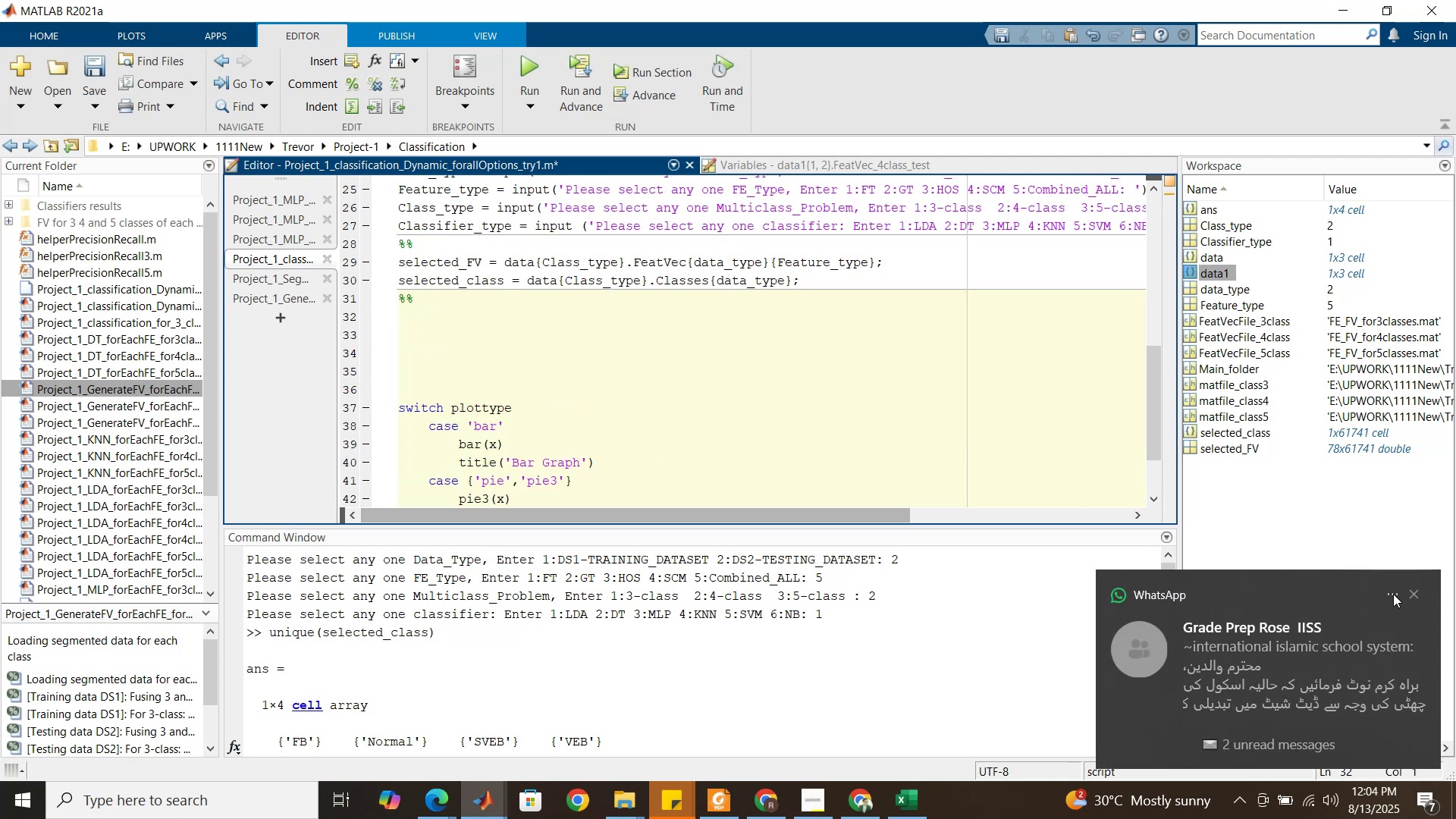 
left_click([1418, 595])
 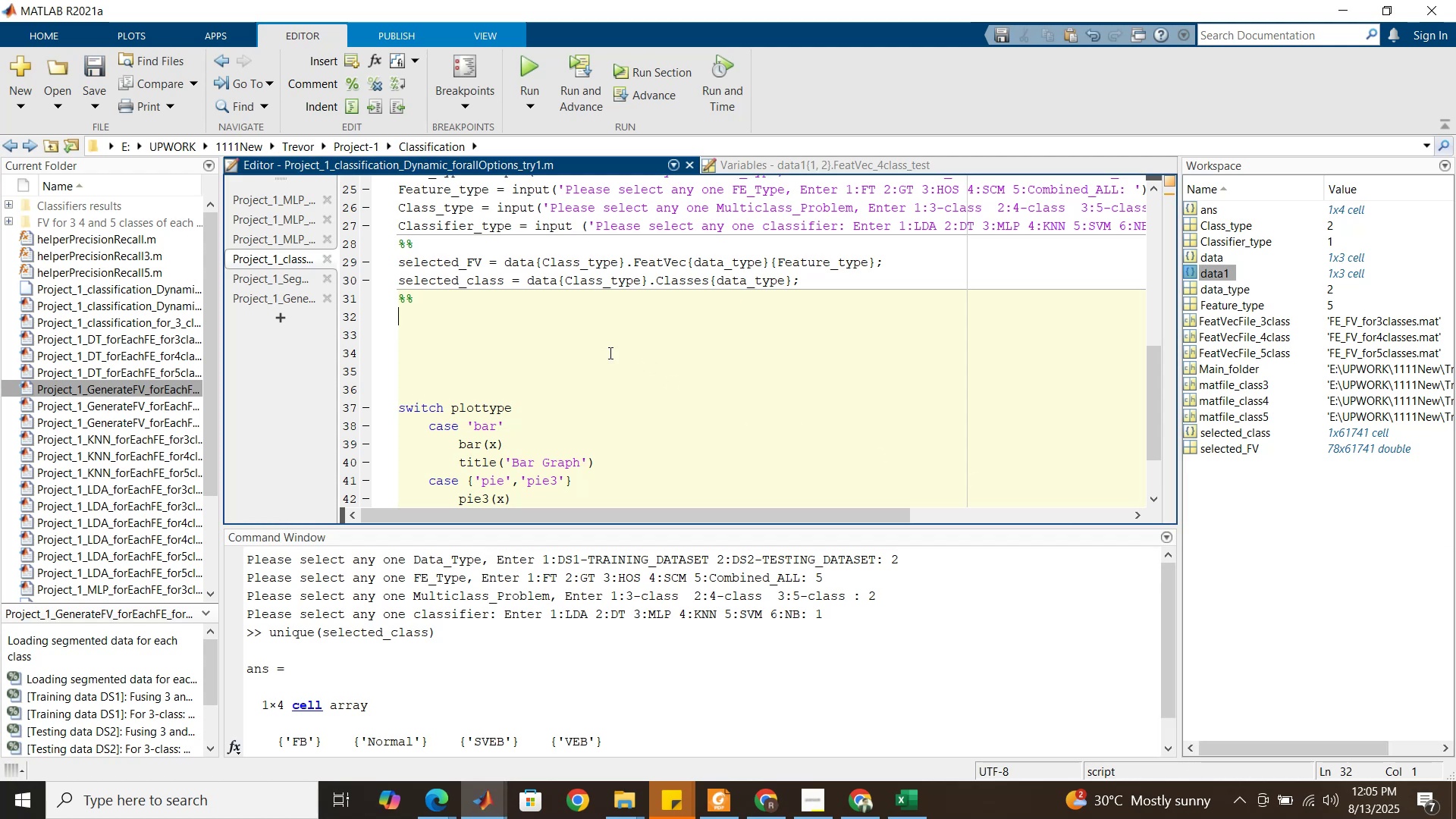 
left_click([557, 326])
 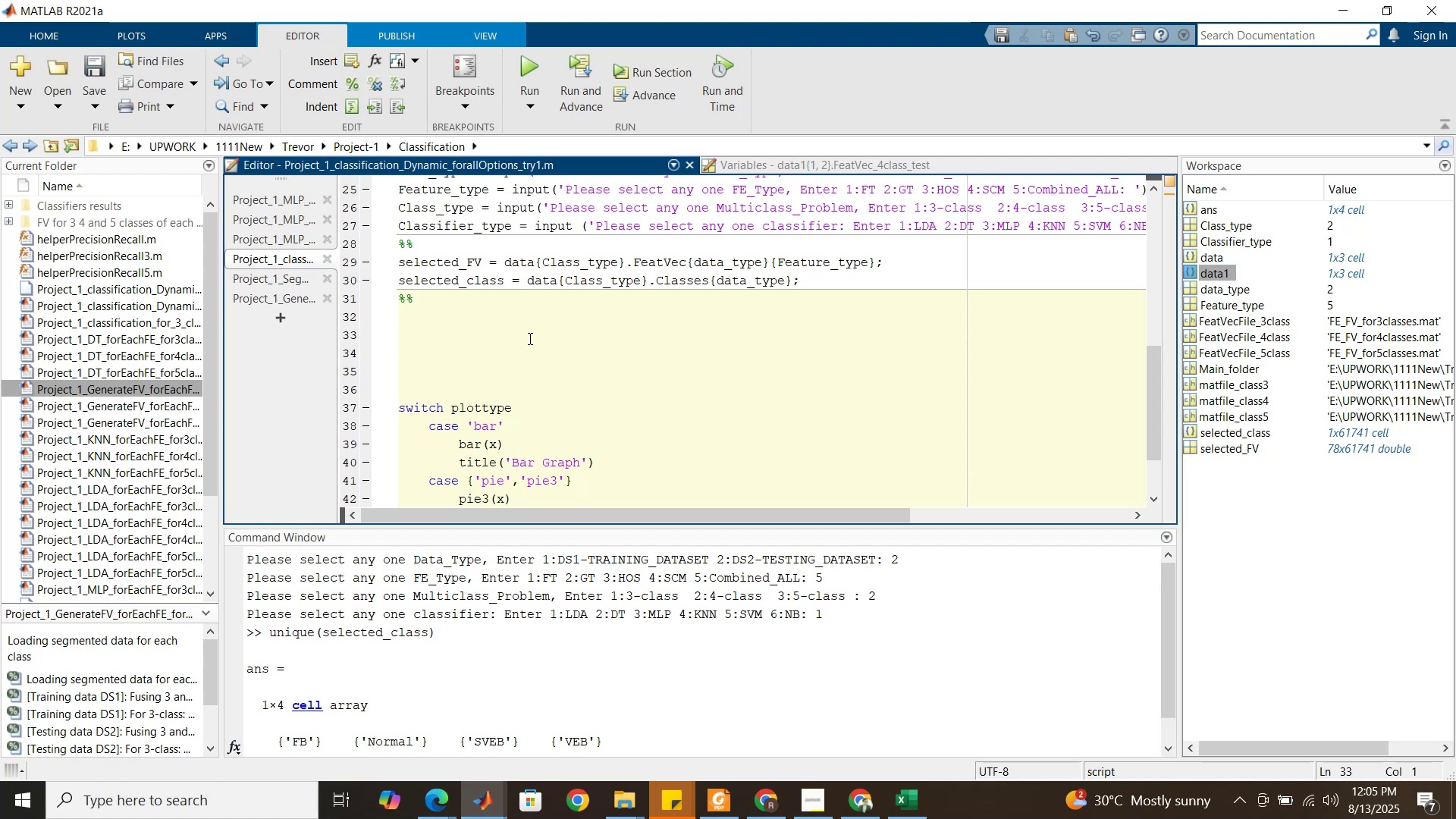 
left_click([526, 340])
 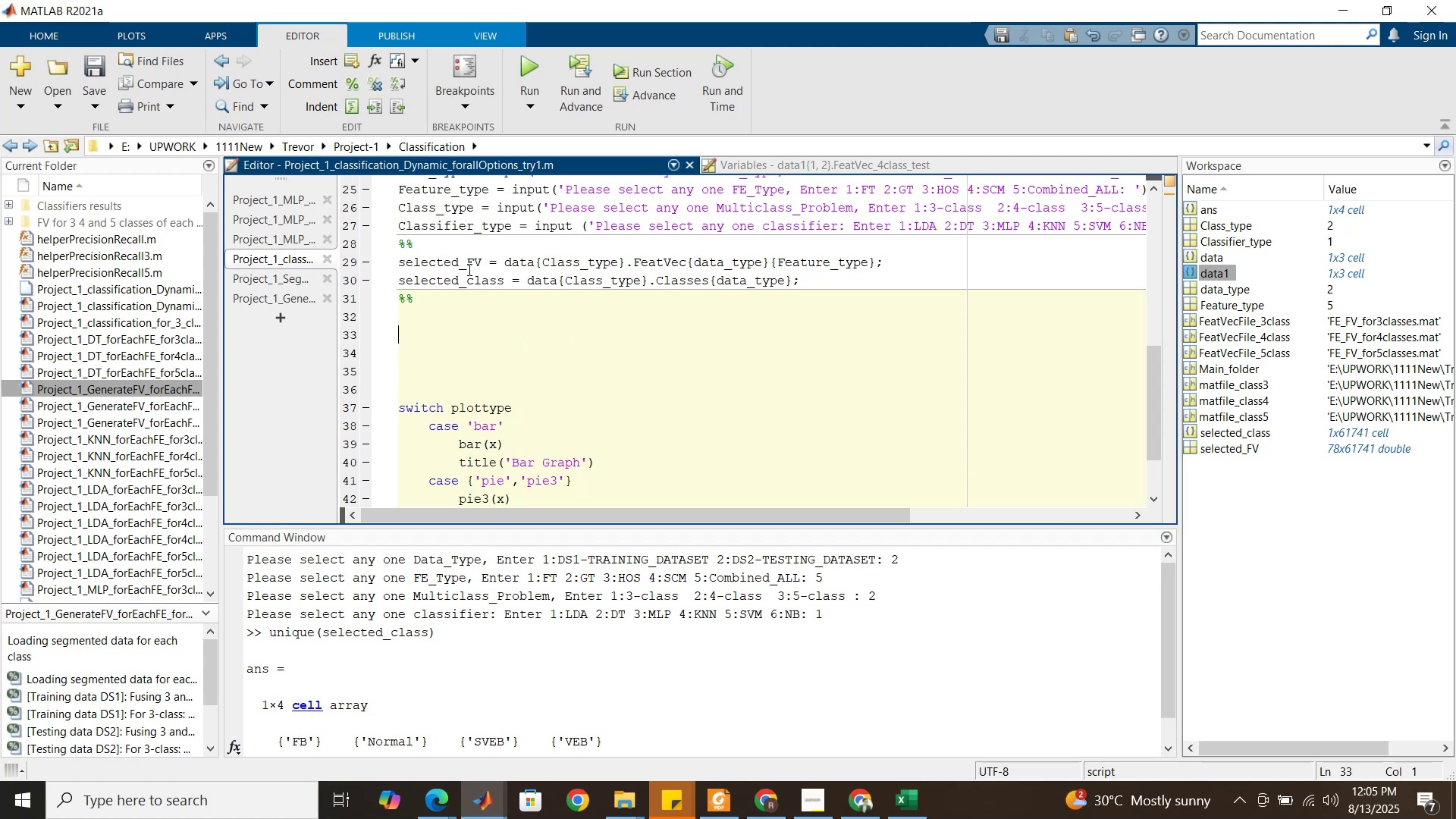 
double_click([454, 225])
 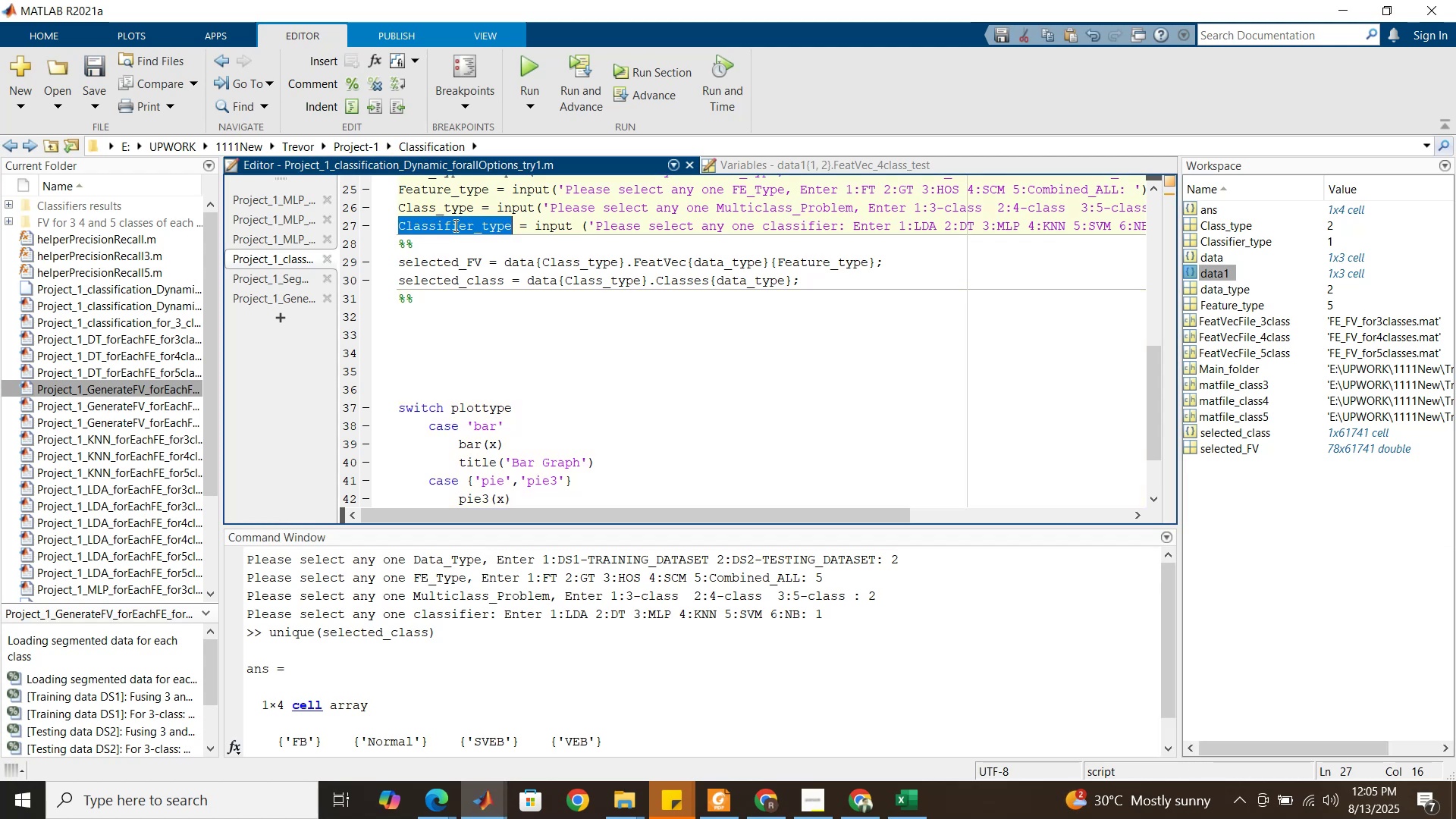 
key(Control+C)
 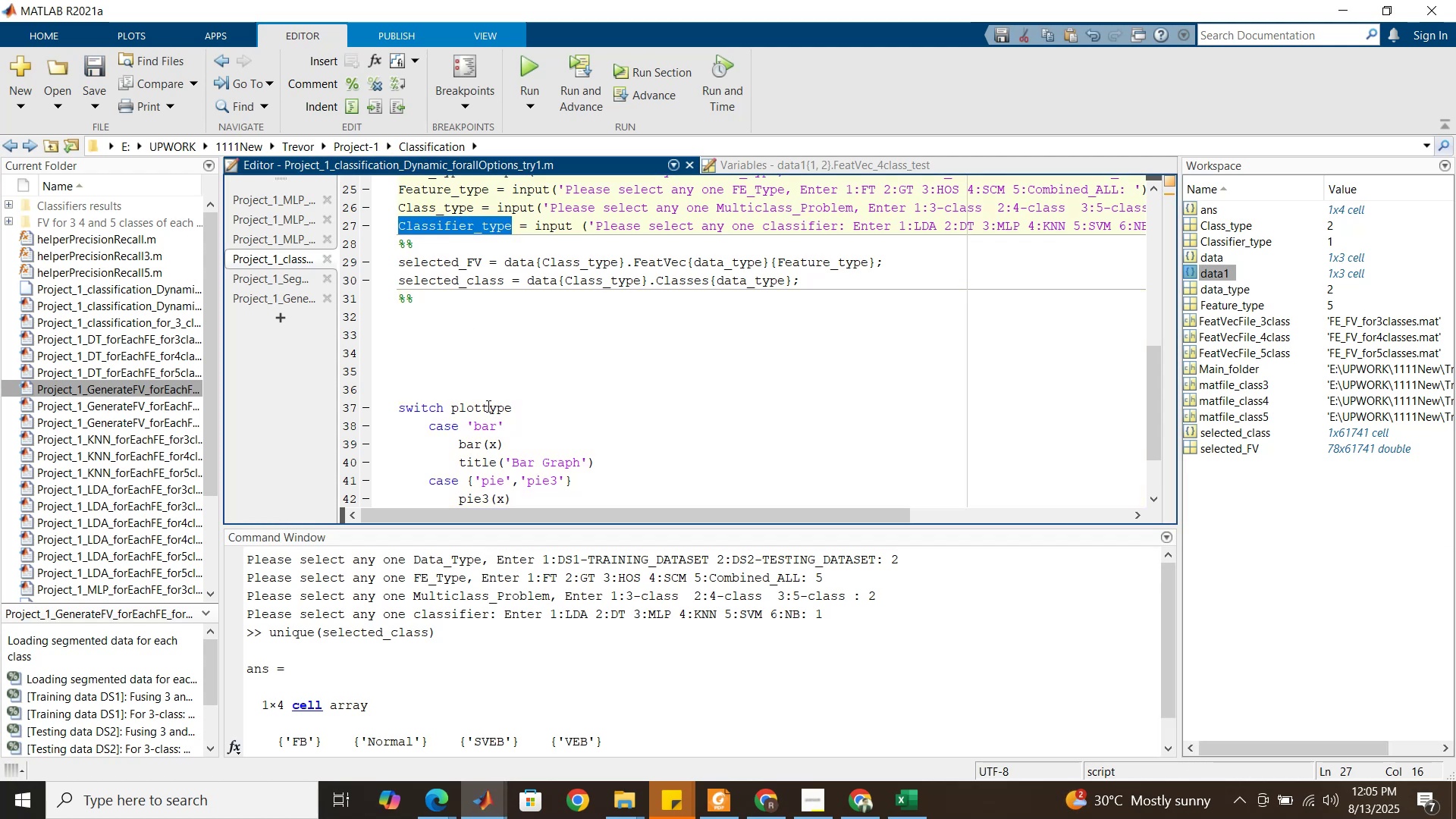 
double_click([487, 406])
 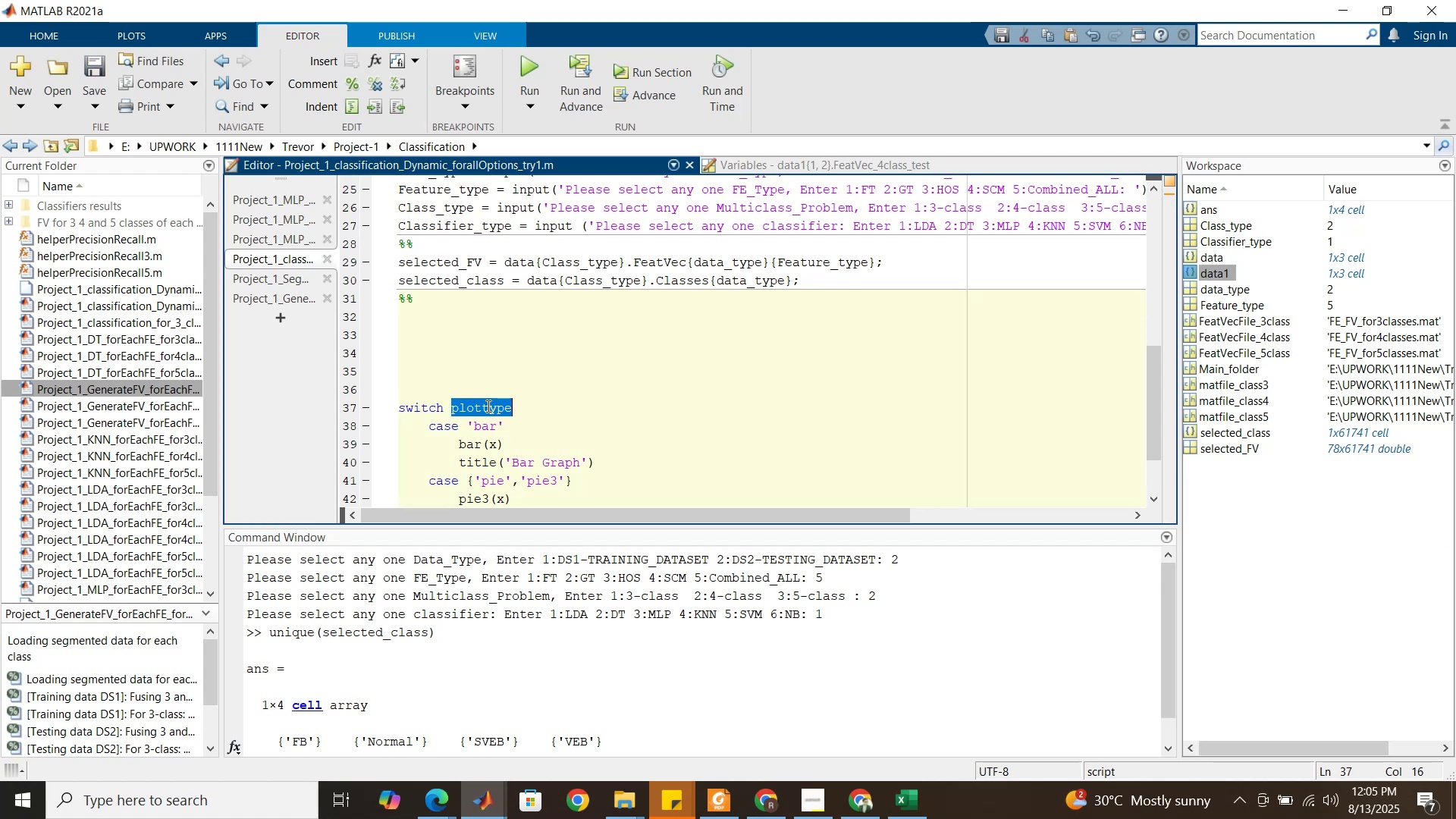 
key(Control+V)
 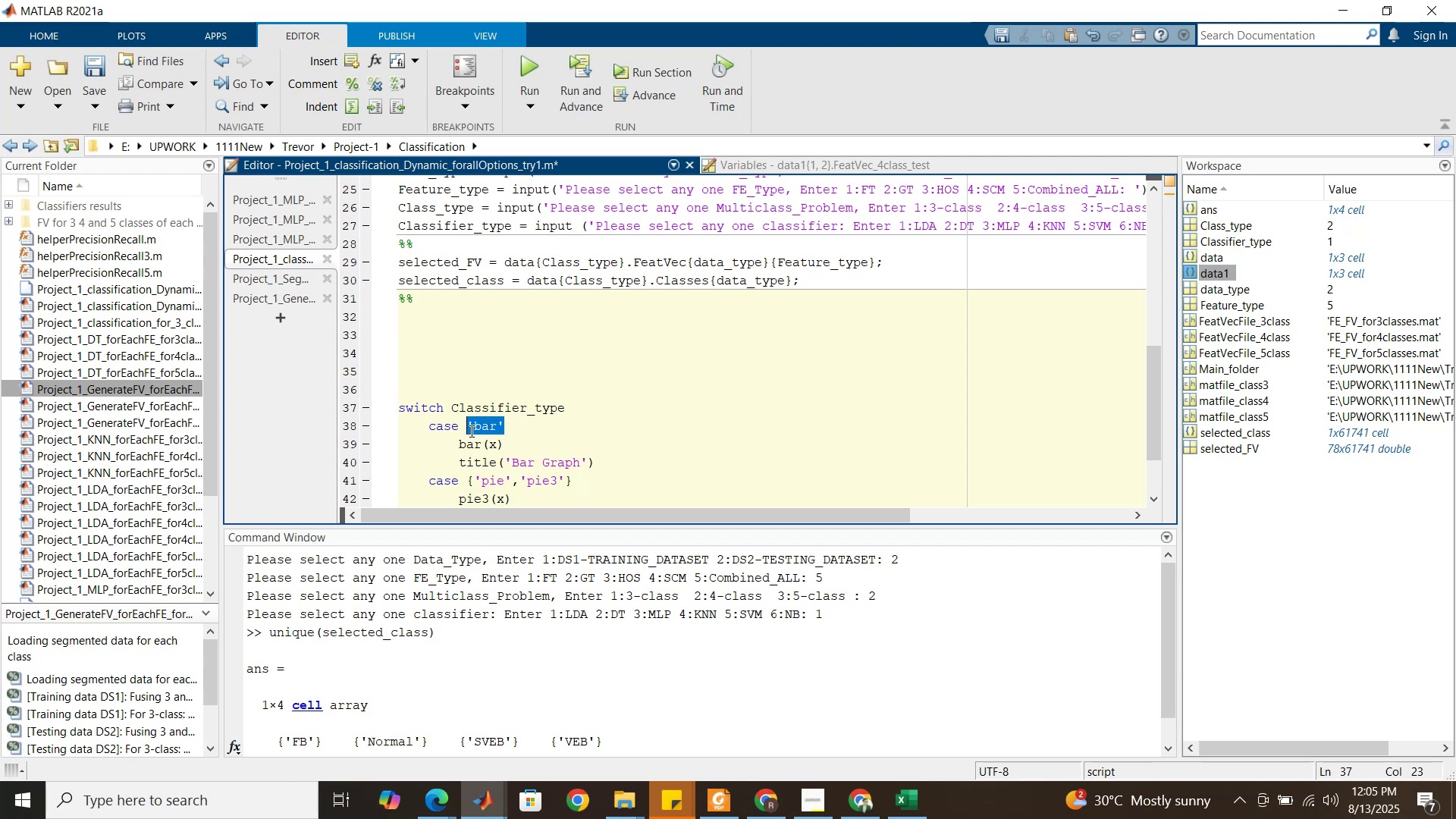 
key(1)
 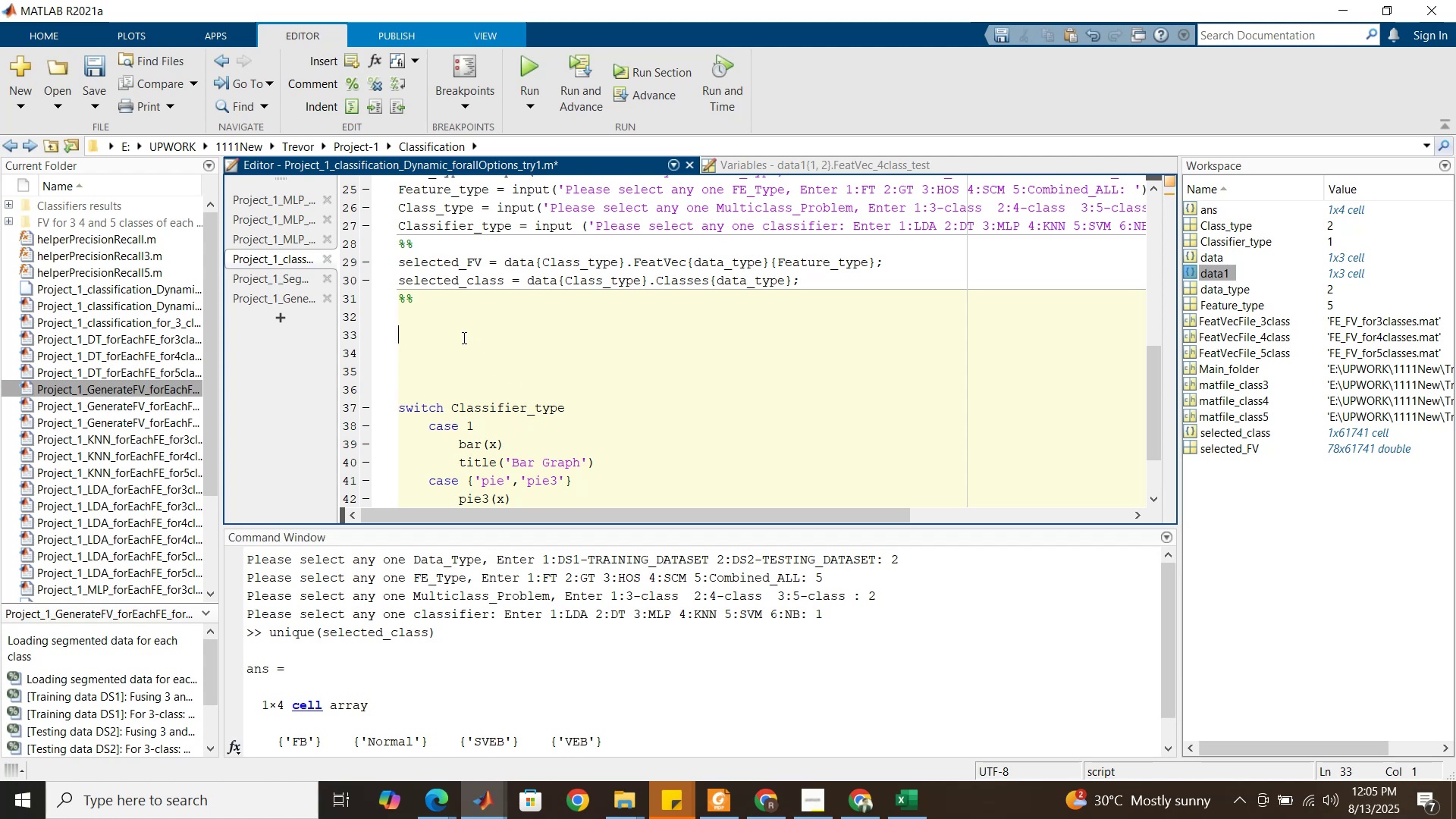 
wait(7.78)
 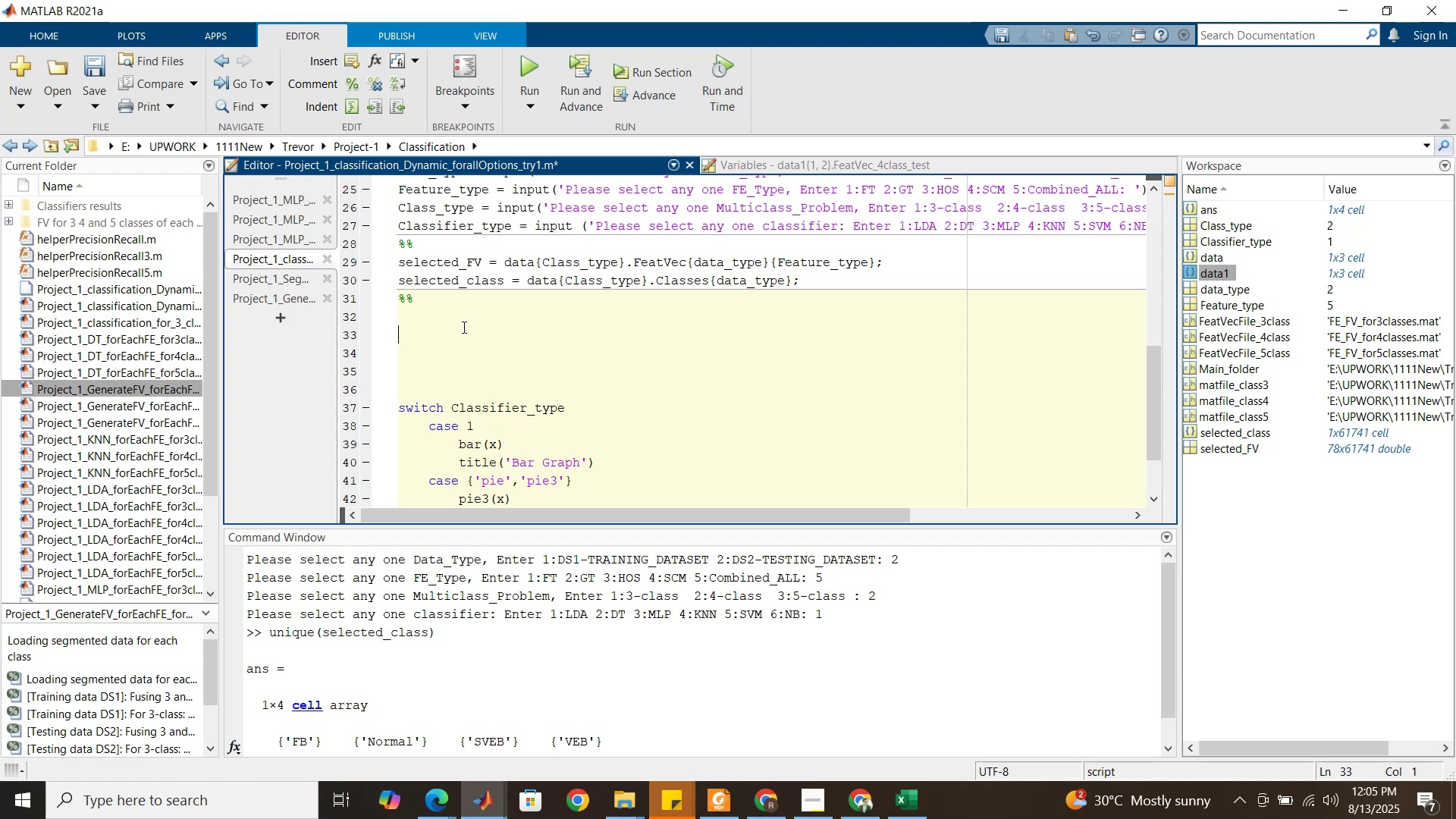 
scroll: coordinate [480, 328], scroll_direction: down, amount: 3.0
 